 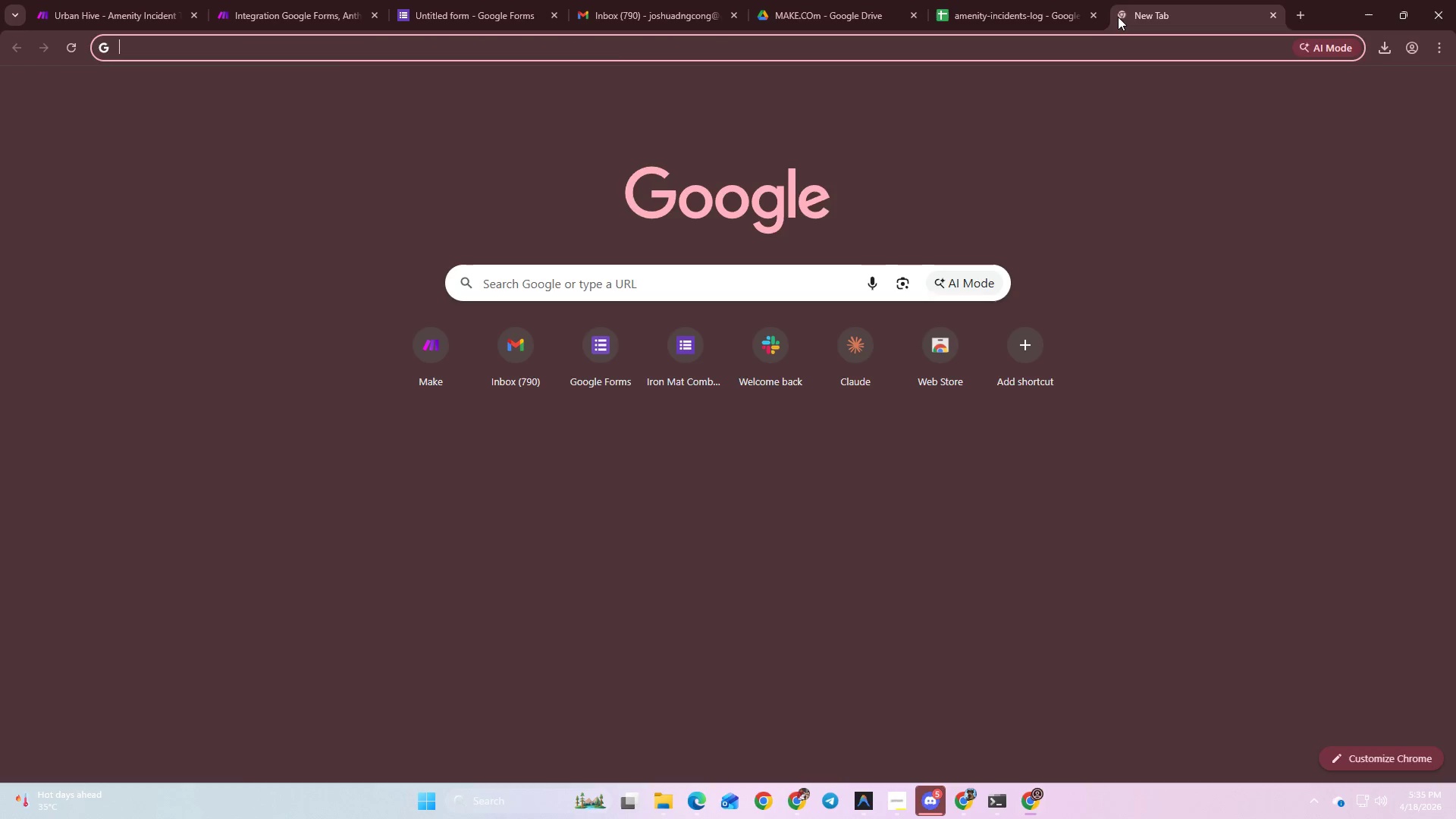 
key(Control+V)
 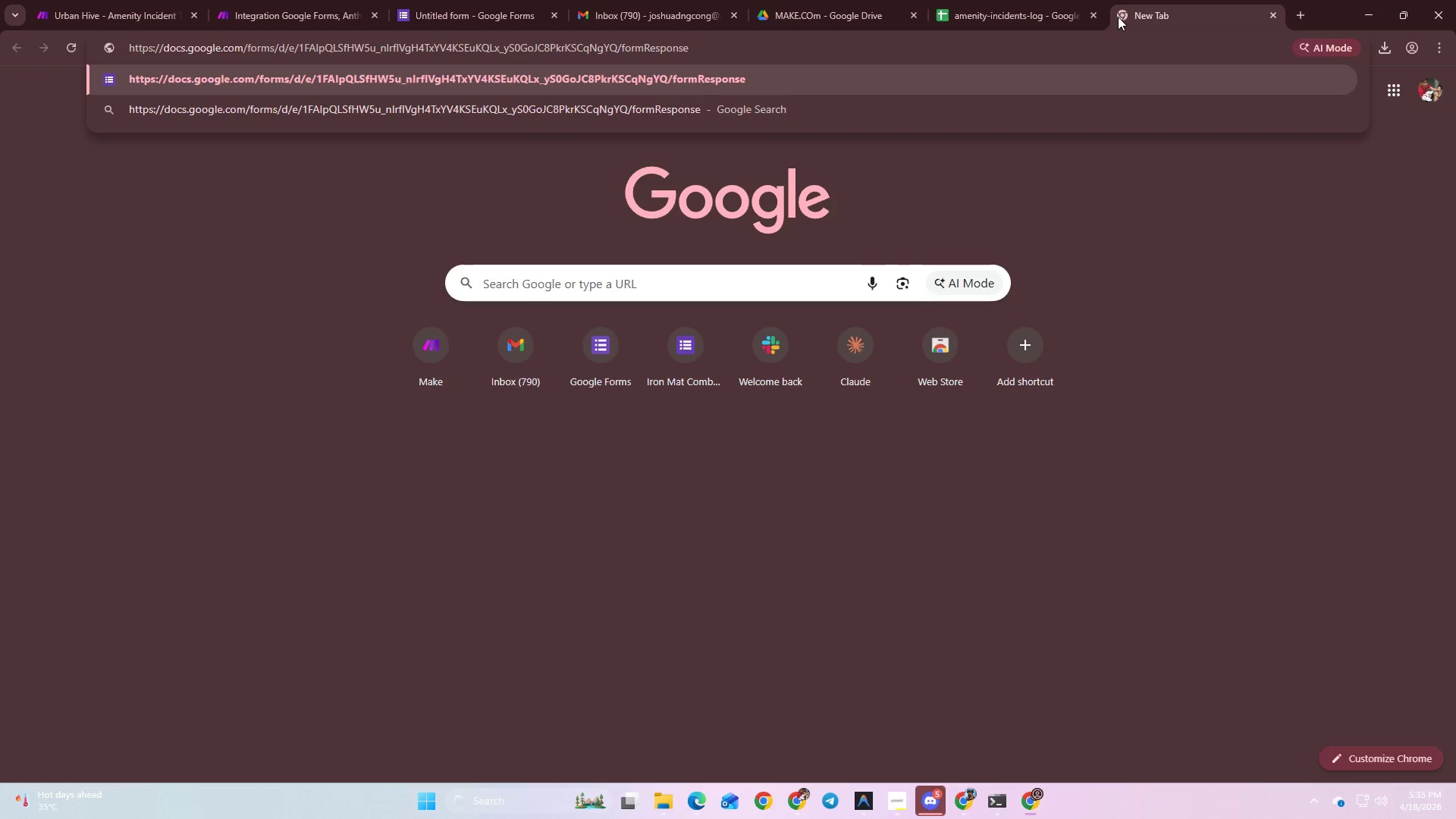 
key(Enter)
 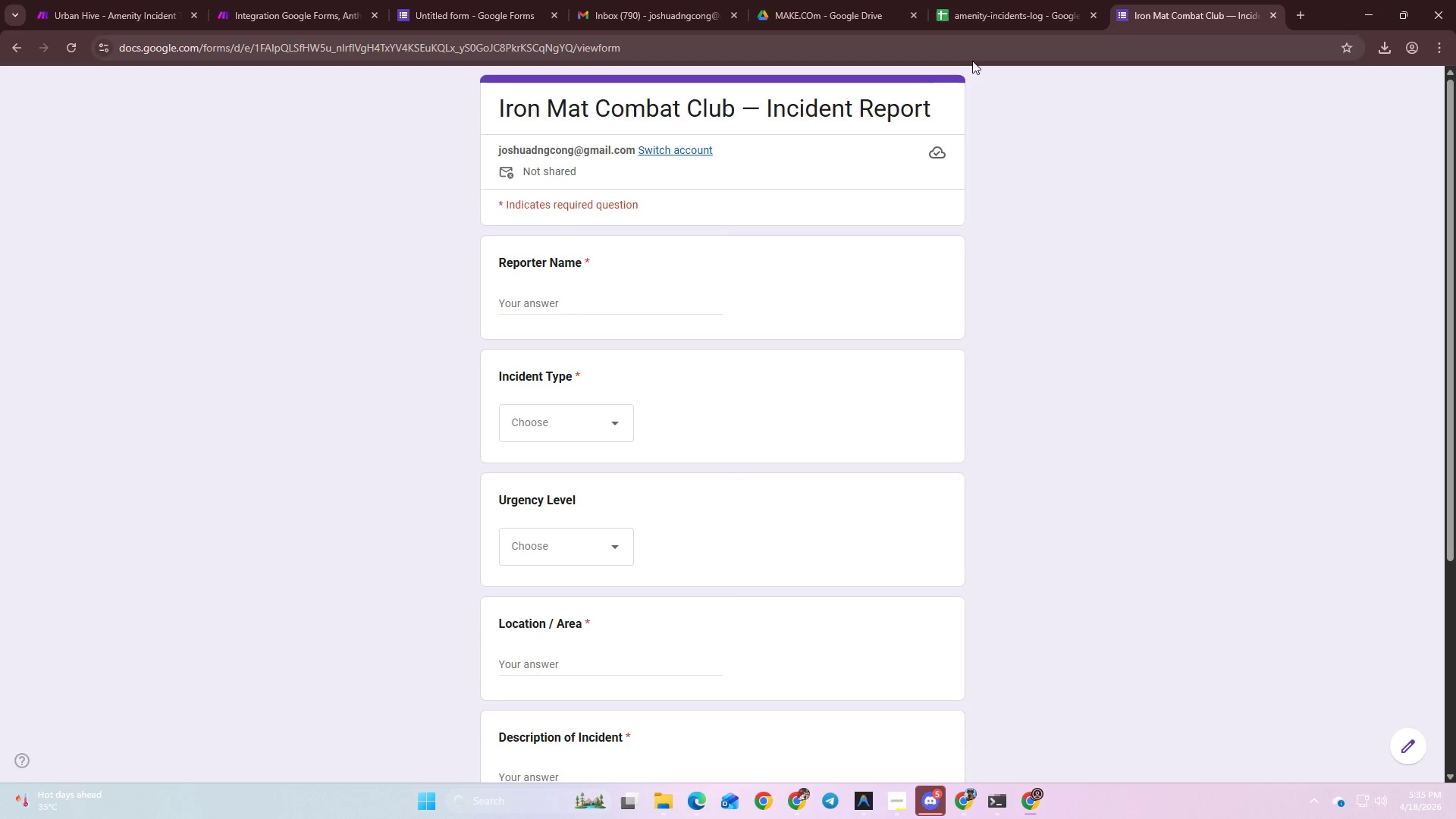 
double_click([749, 46])
 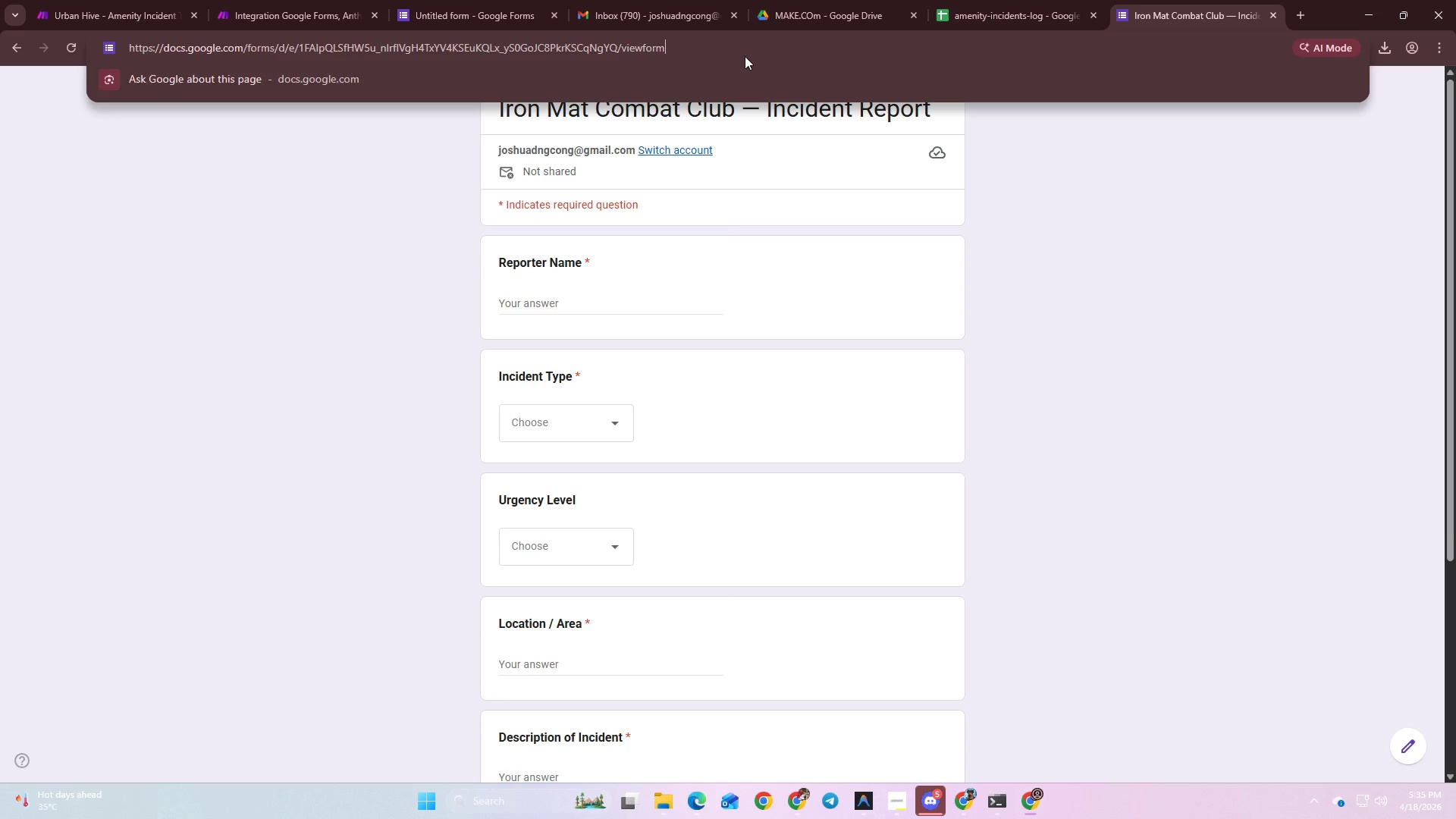 
type(/edit)
 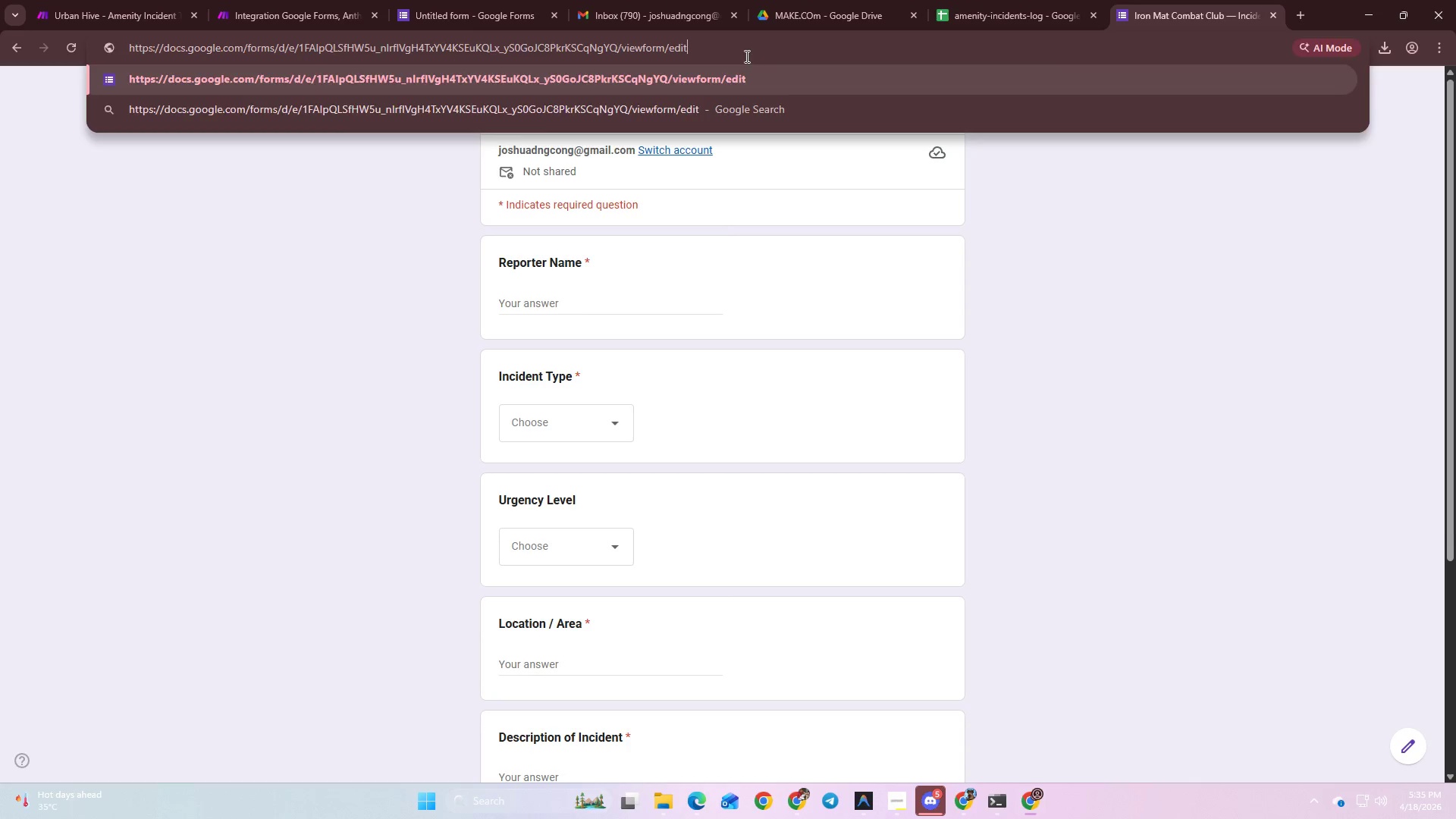 
key(Enter)
 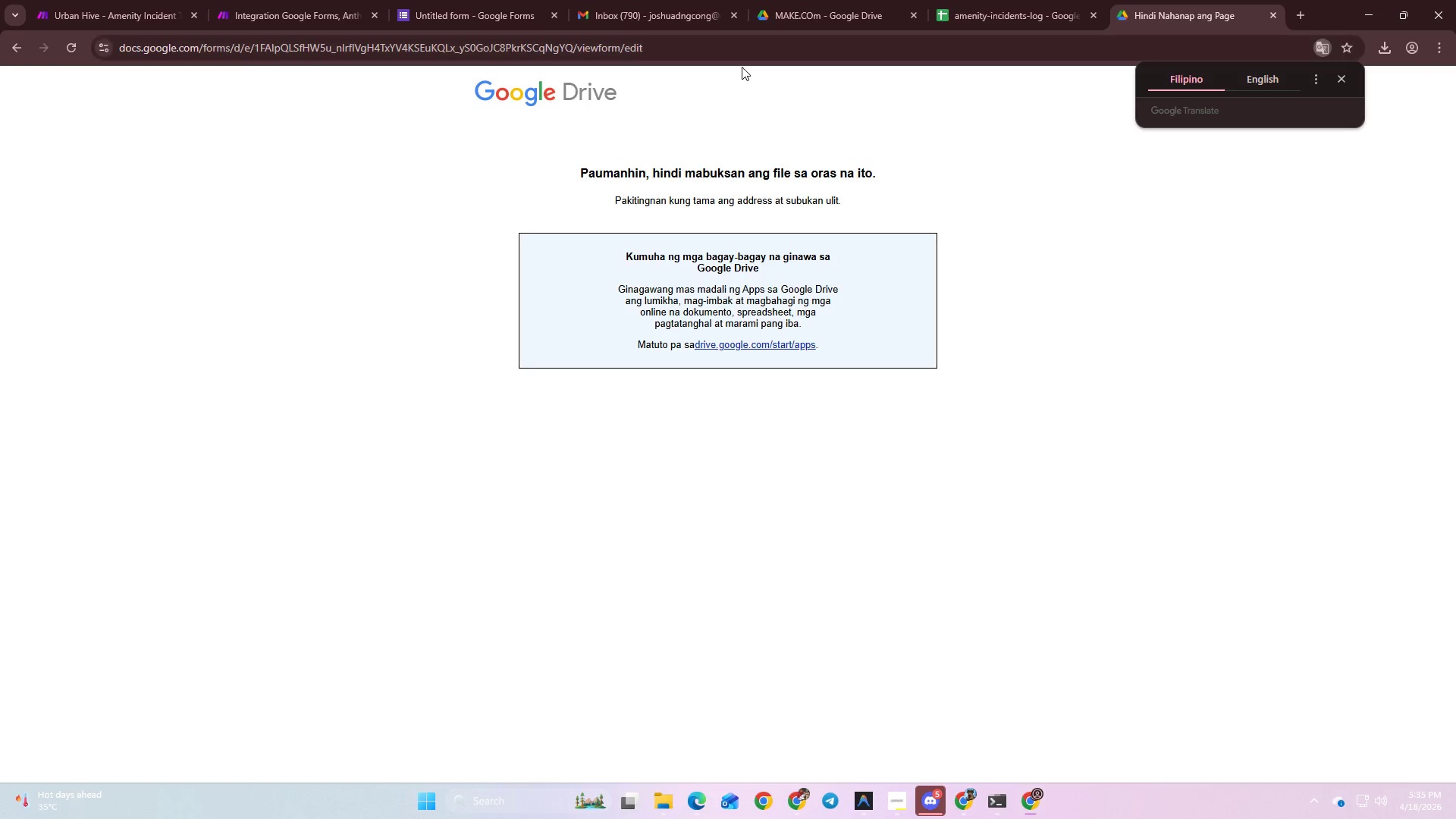 
left_click([739, 46])
 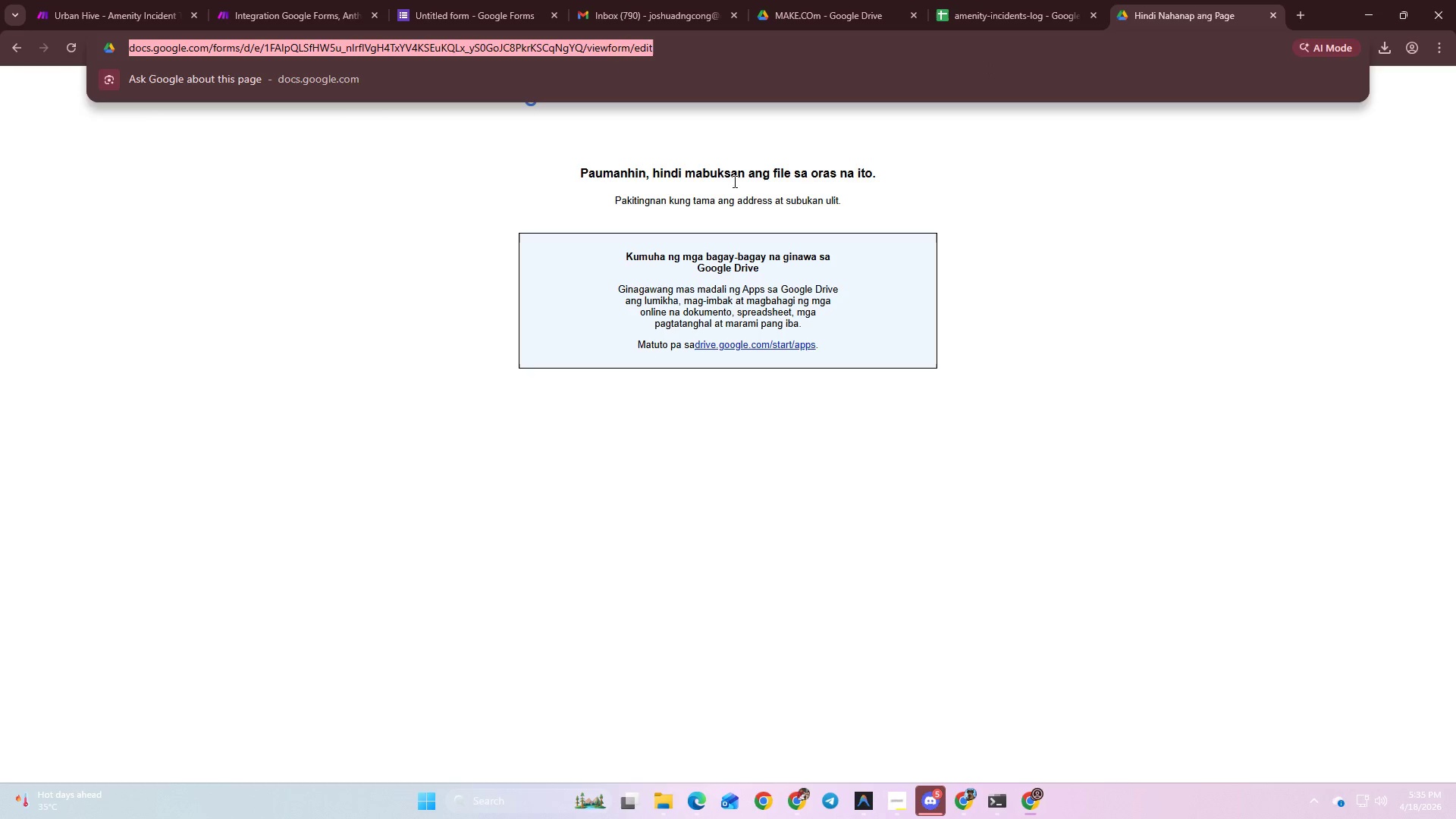 
key(Control+V)
 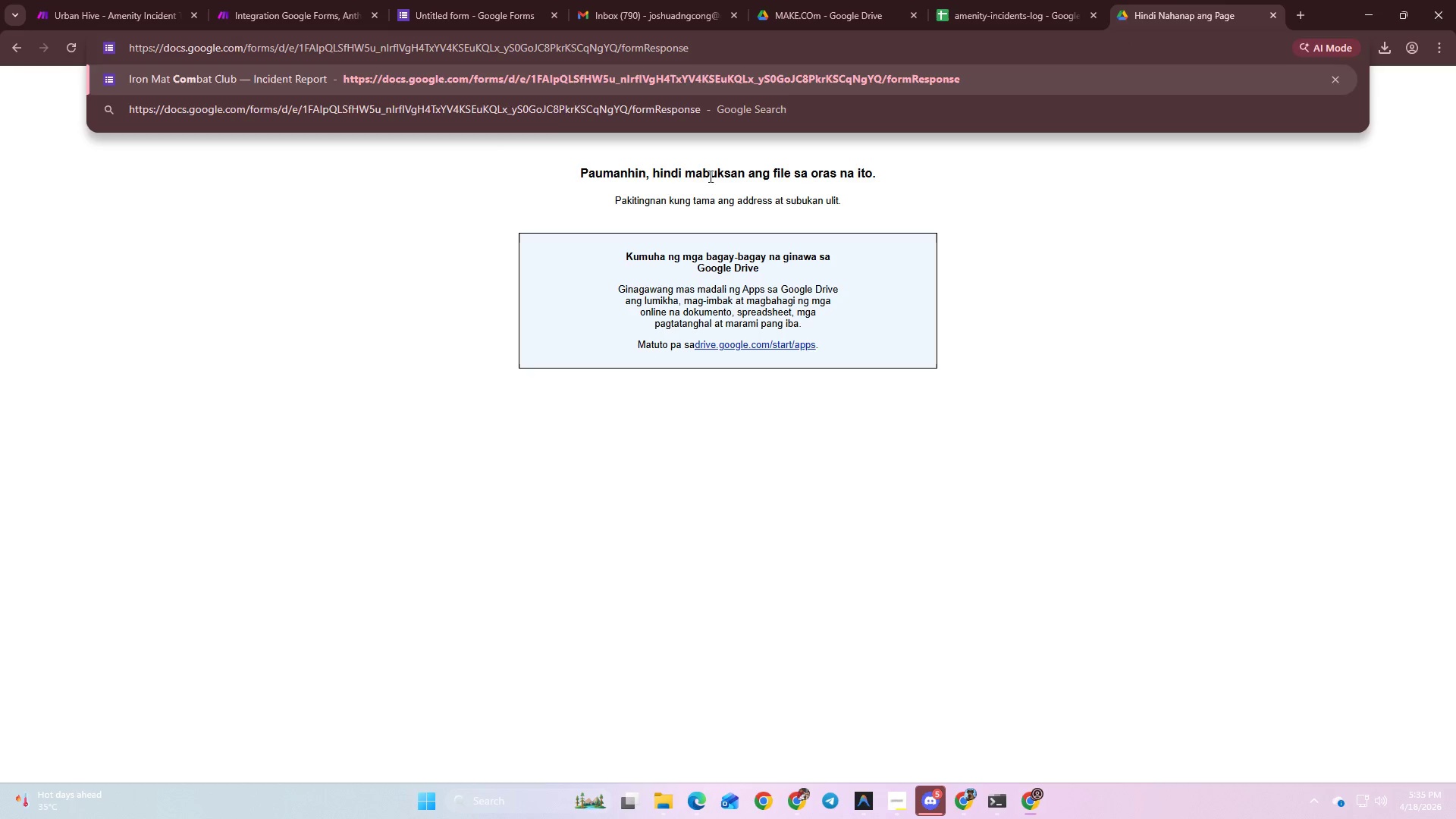 
key(Enter)
 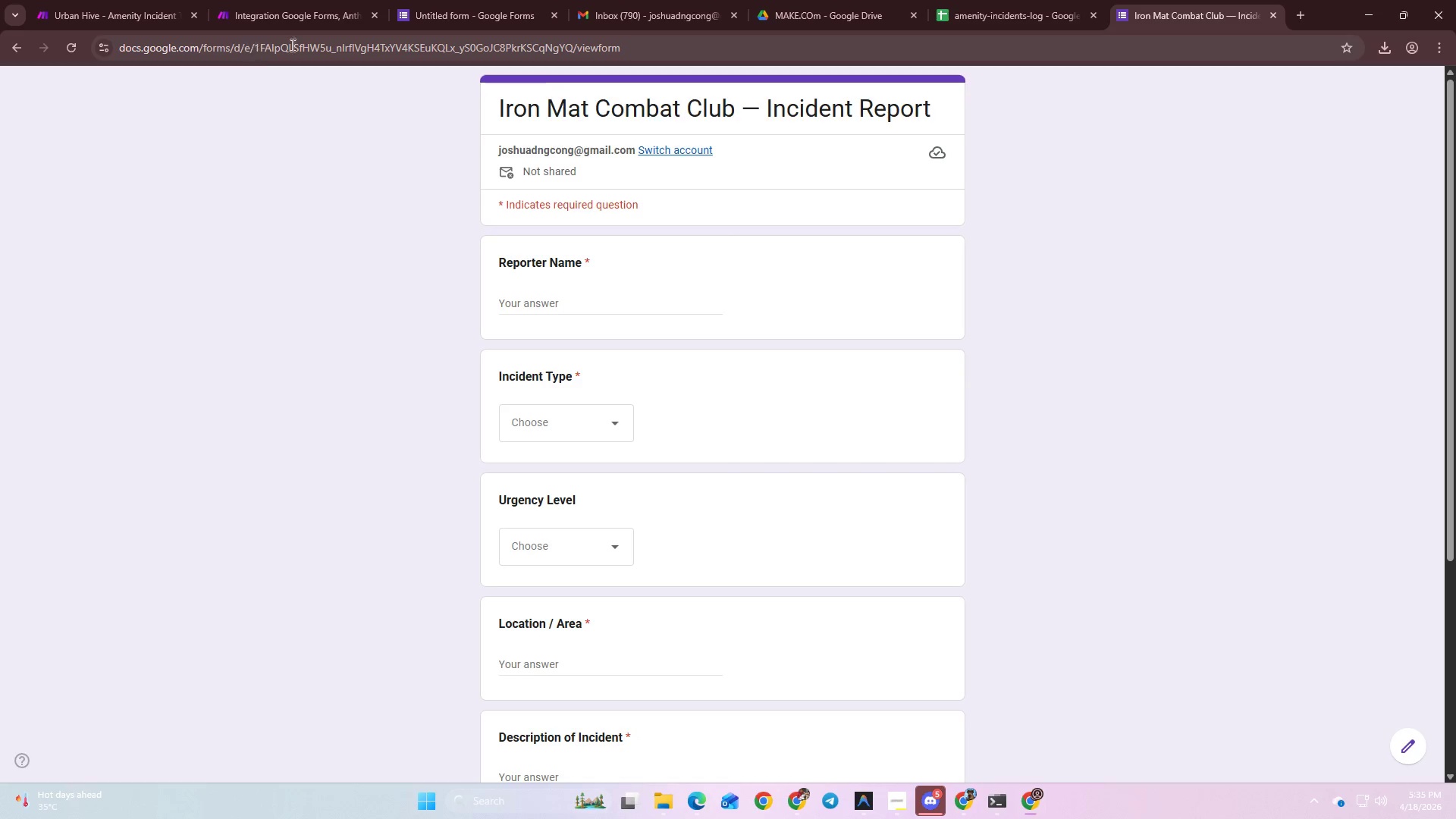 
left_click([439, 14])
 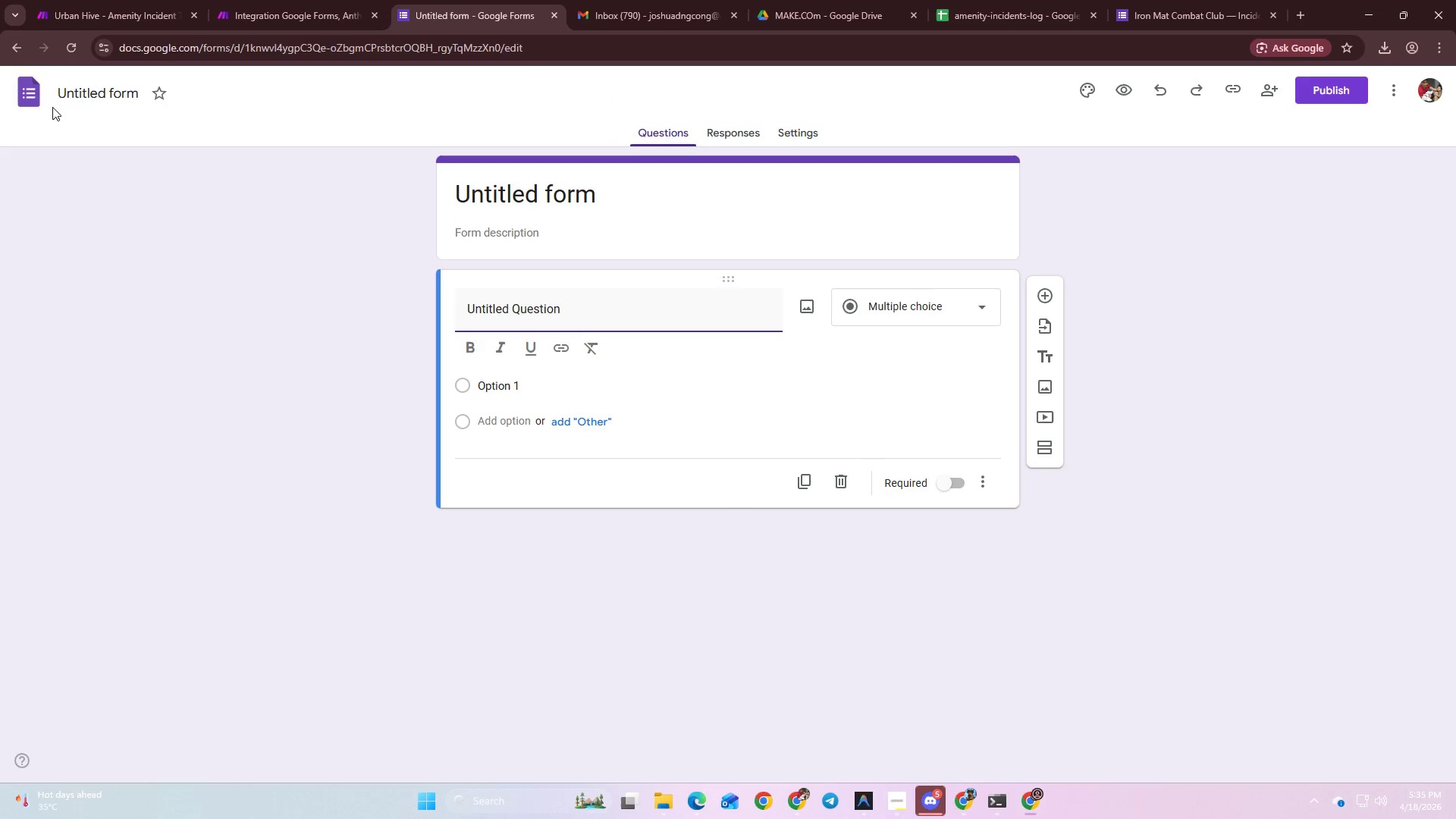 
left_click([47, 104])
 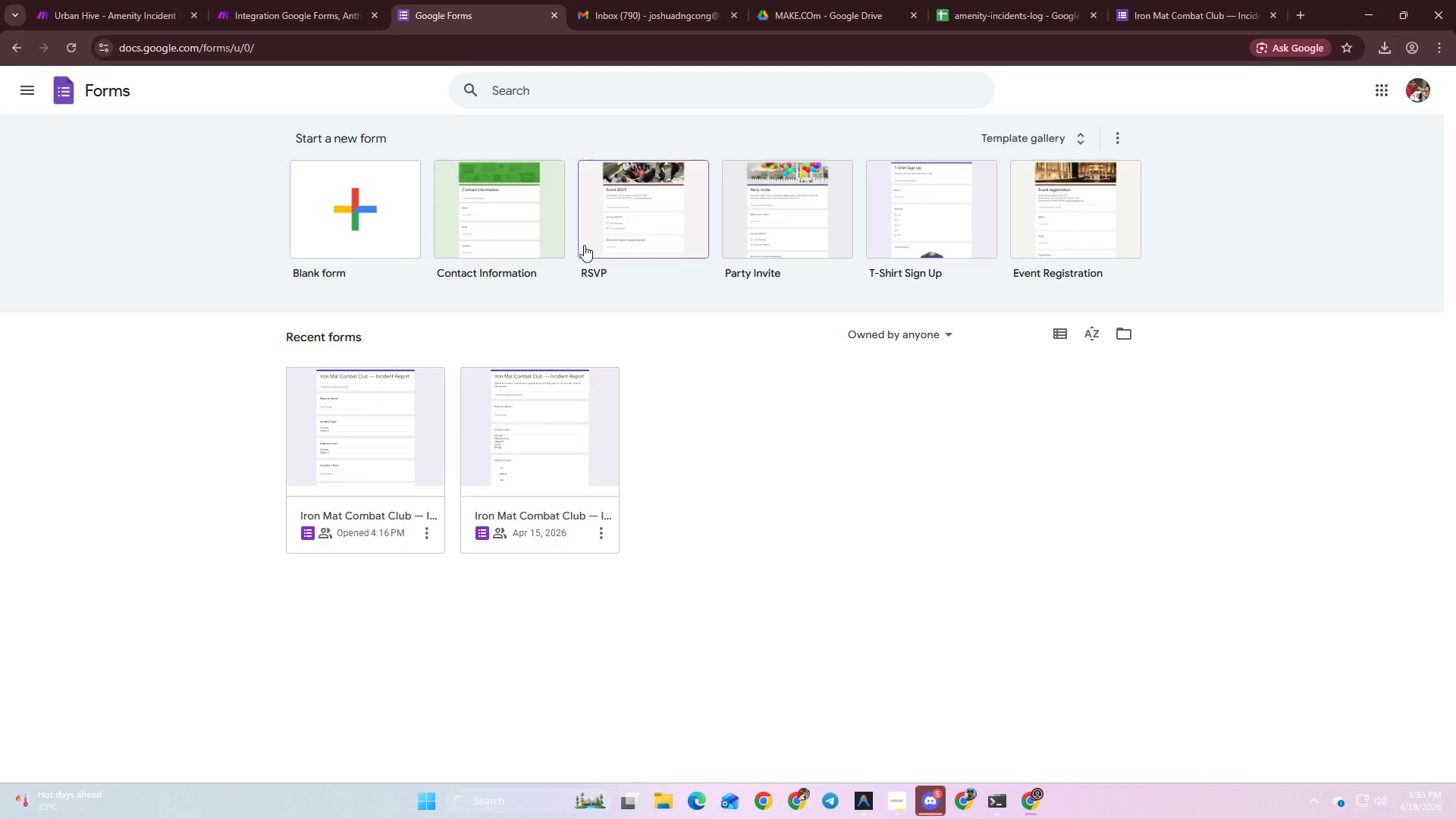 
left_click([570, 406])
 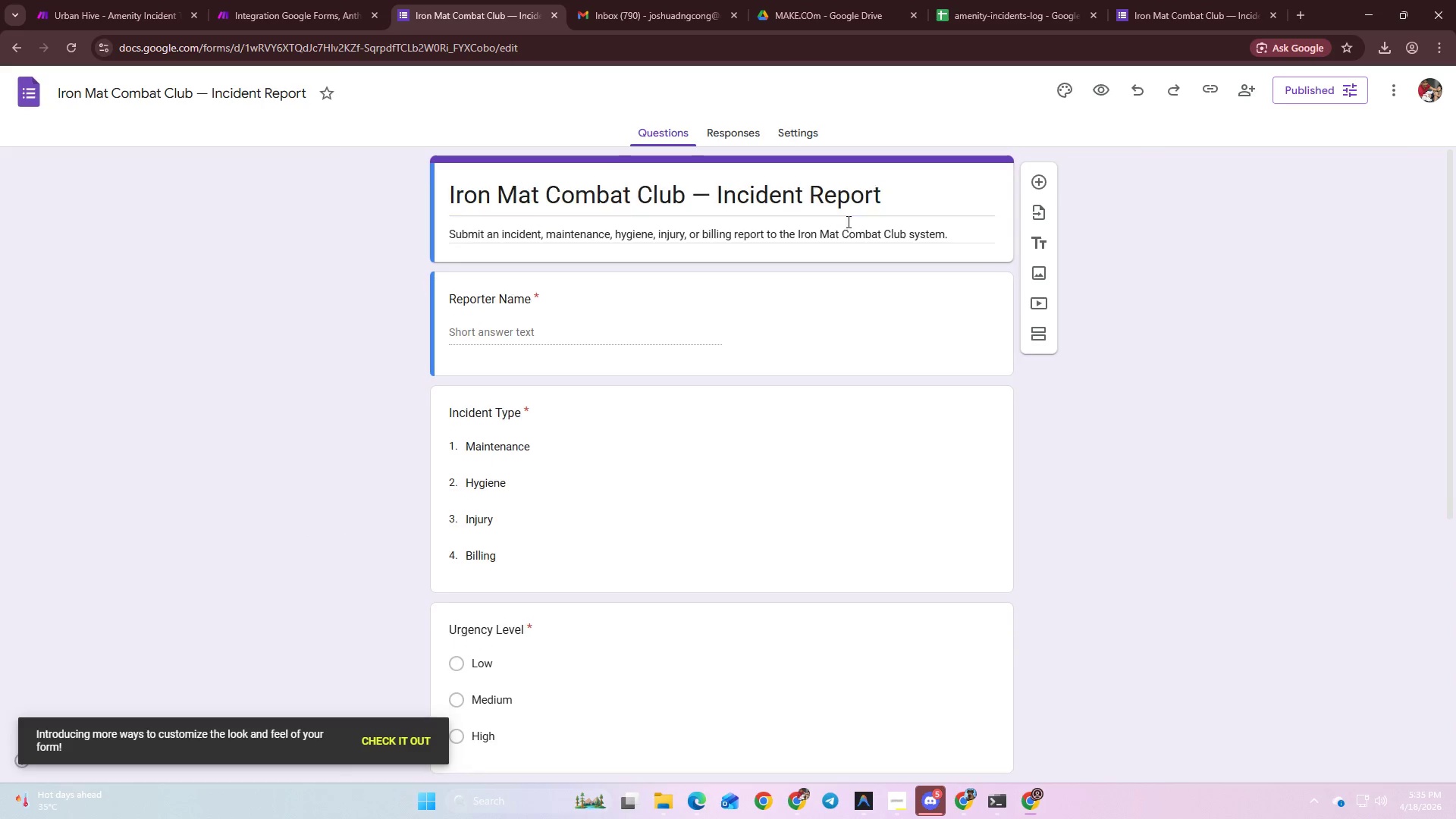 
left_click([1228, 463])
 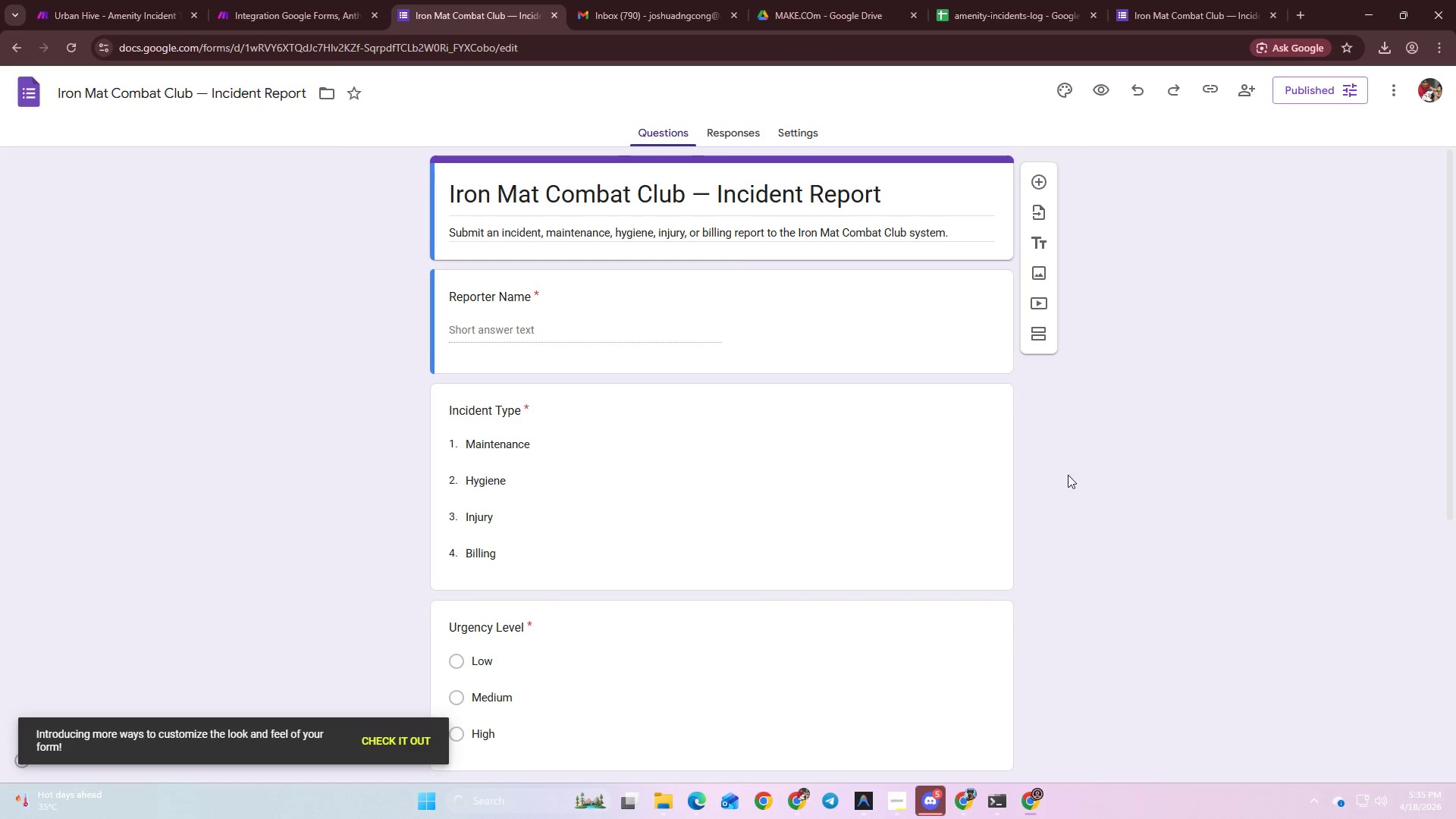 
scroll: coordinate [1028, 473], scroll_direction: down, amount: 11.0
 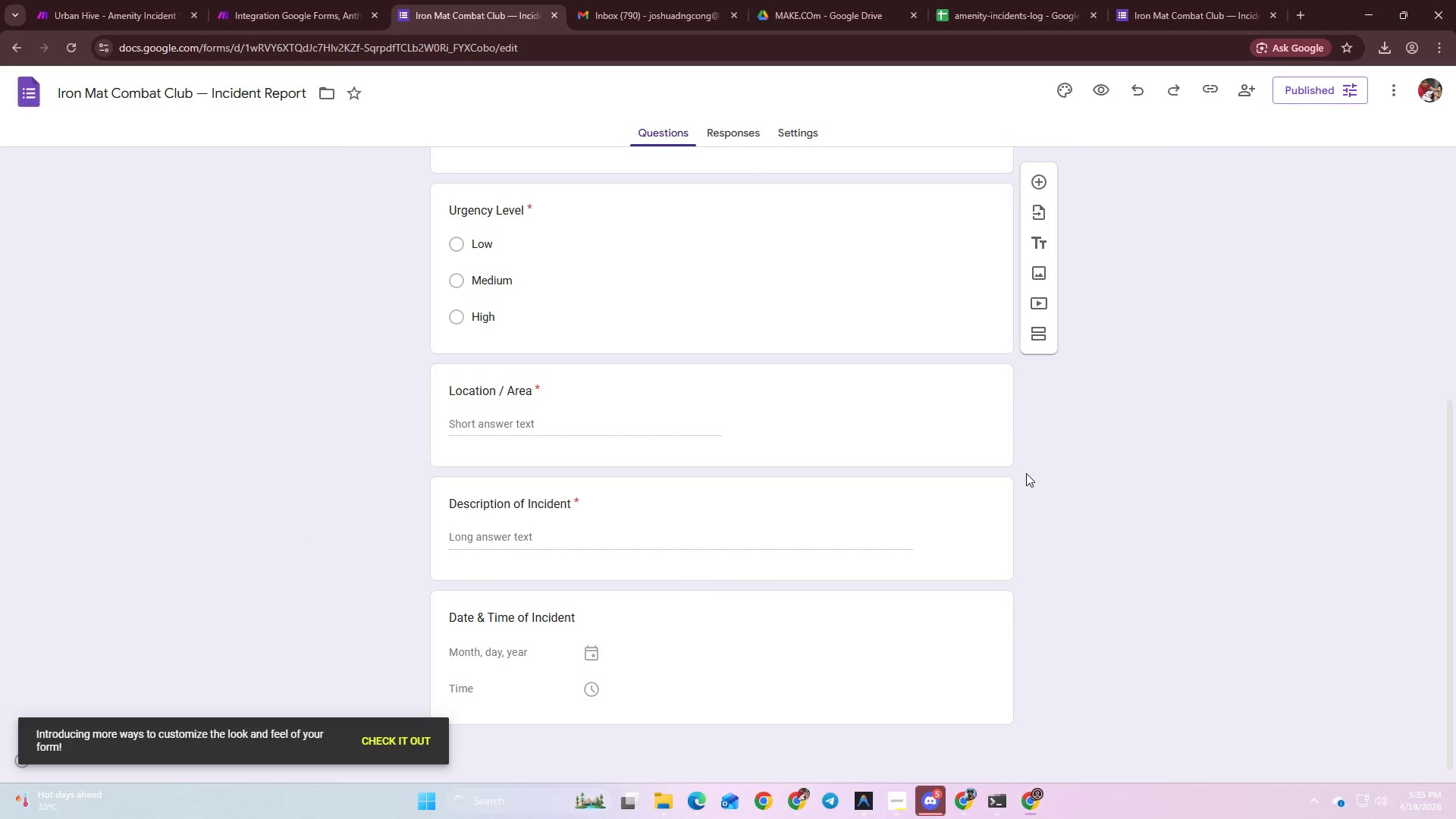 
scroll: coordinate [1025, 472], scroll_direction: up, amount: 8.0
 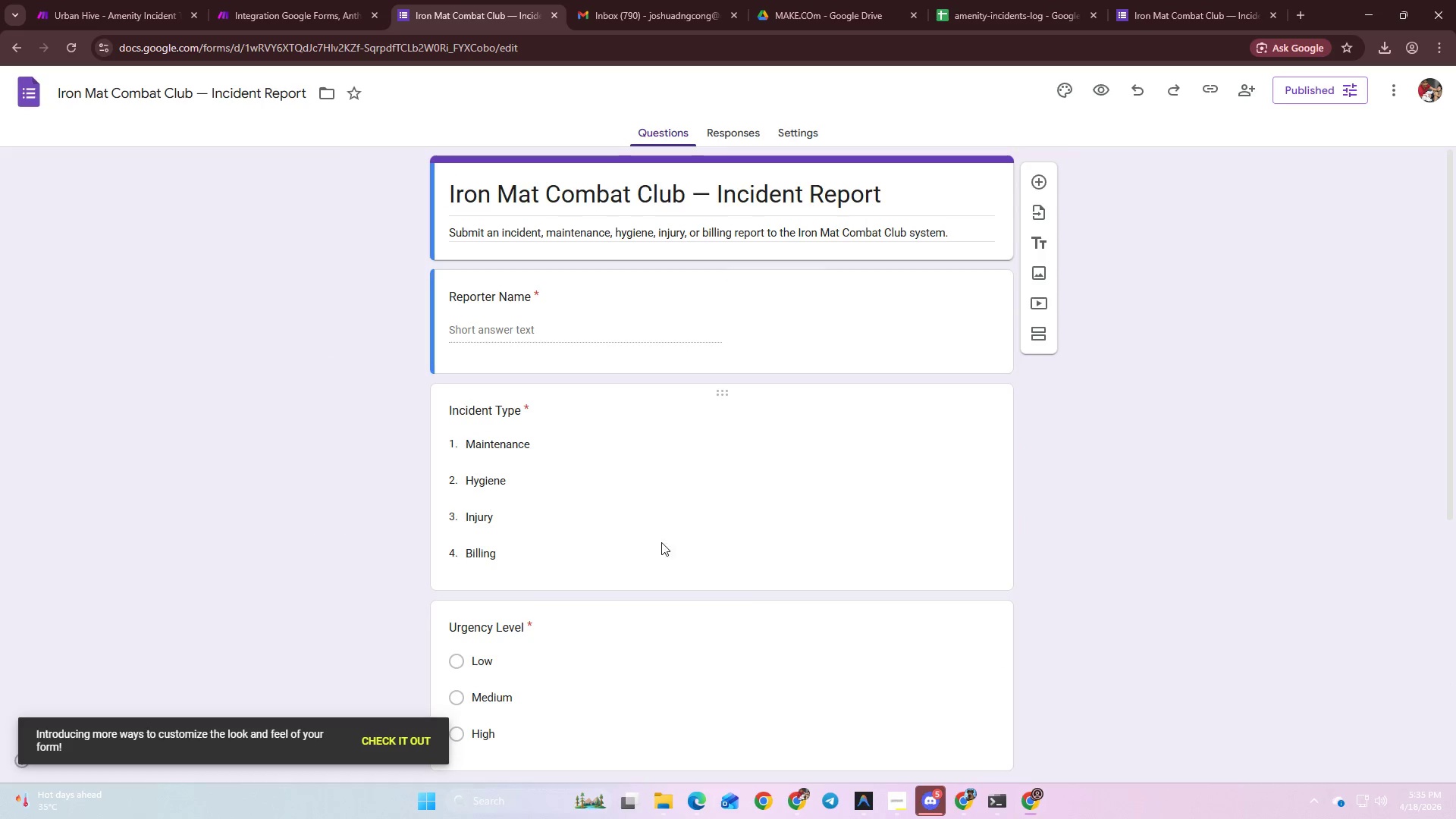 
scroll: coordinate [717, 544], scroll_direction: down, amount: 6.0
 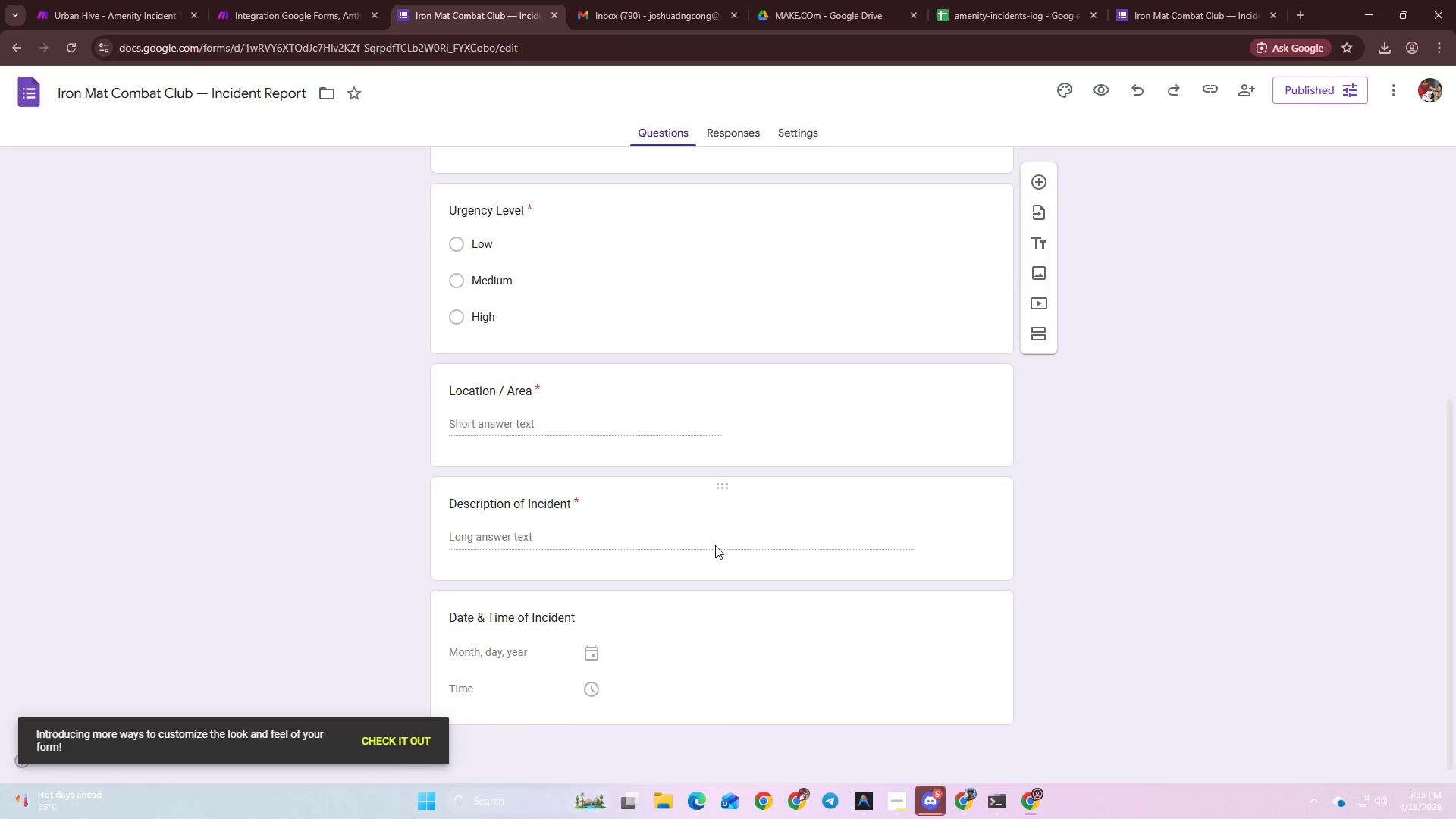 
scroll: coordinate [713, 548], scroll_direction: up, amount: 5.0
 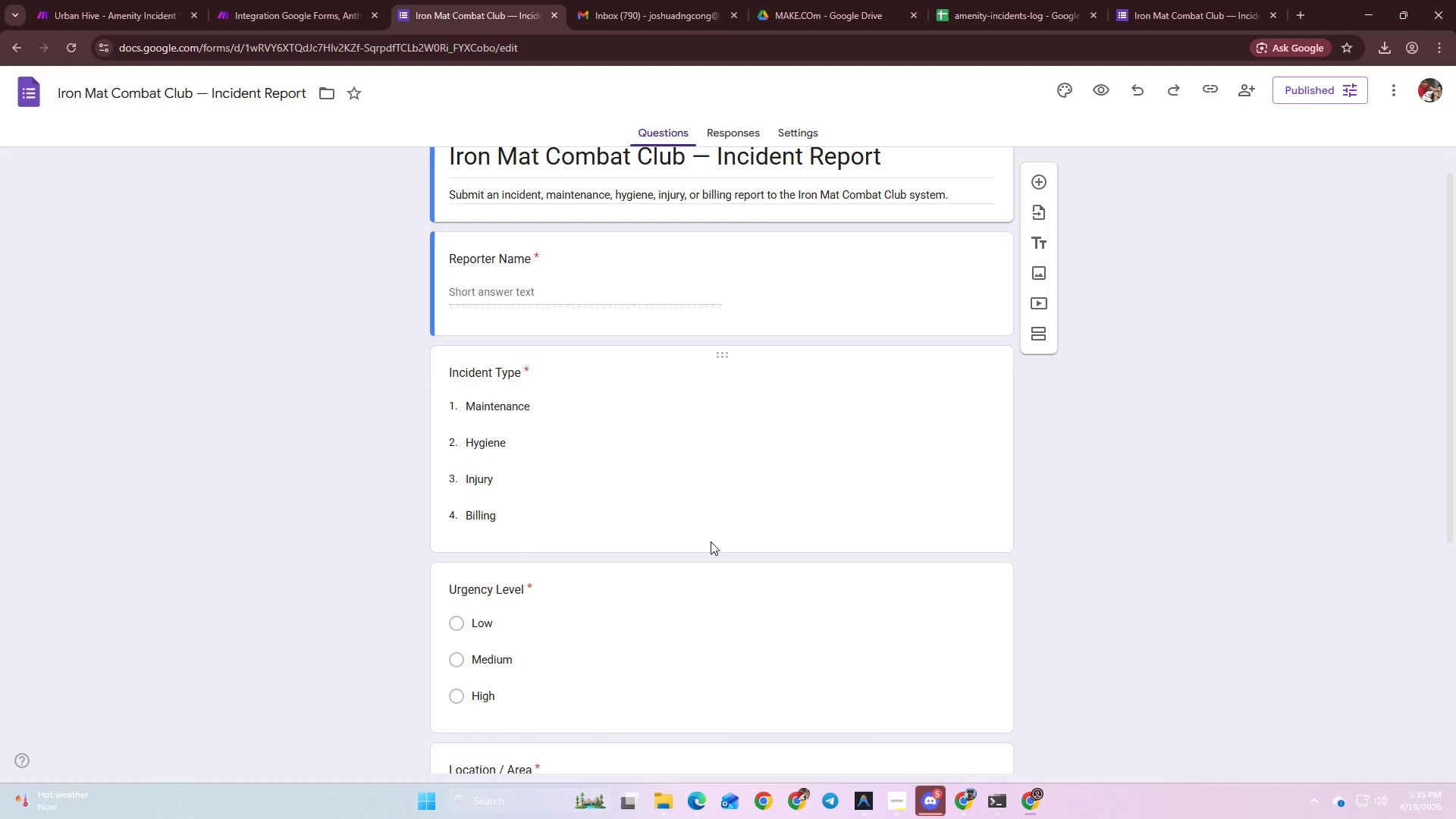 
wait(9.2)
 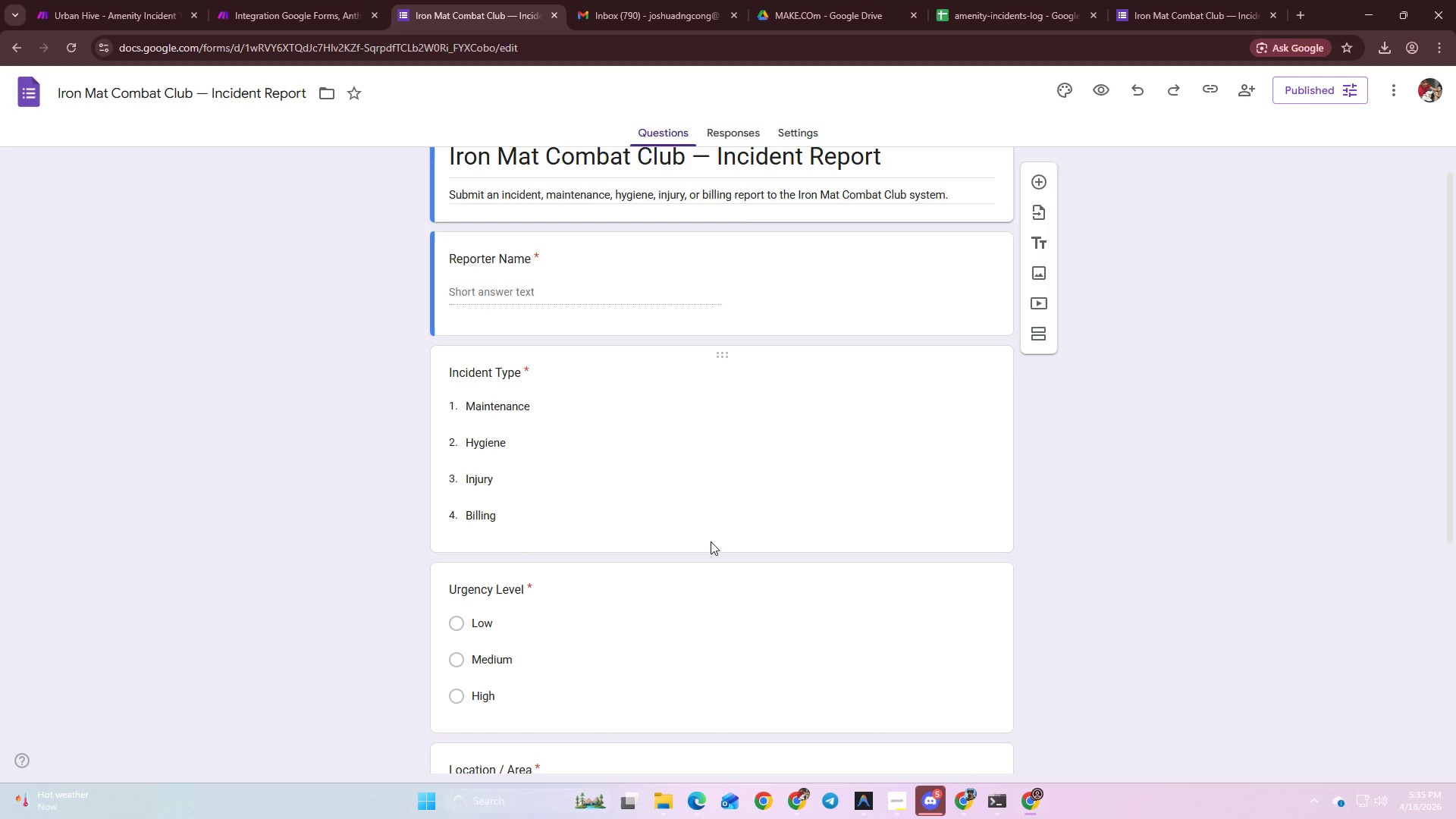 
left_click_drag(start_coordinate=[246, 46], to_coordinate=[494, 54])
 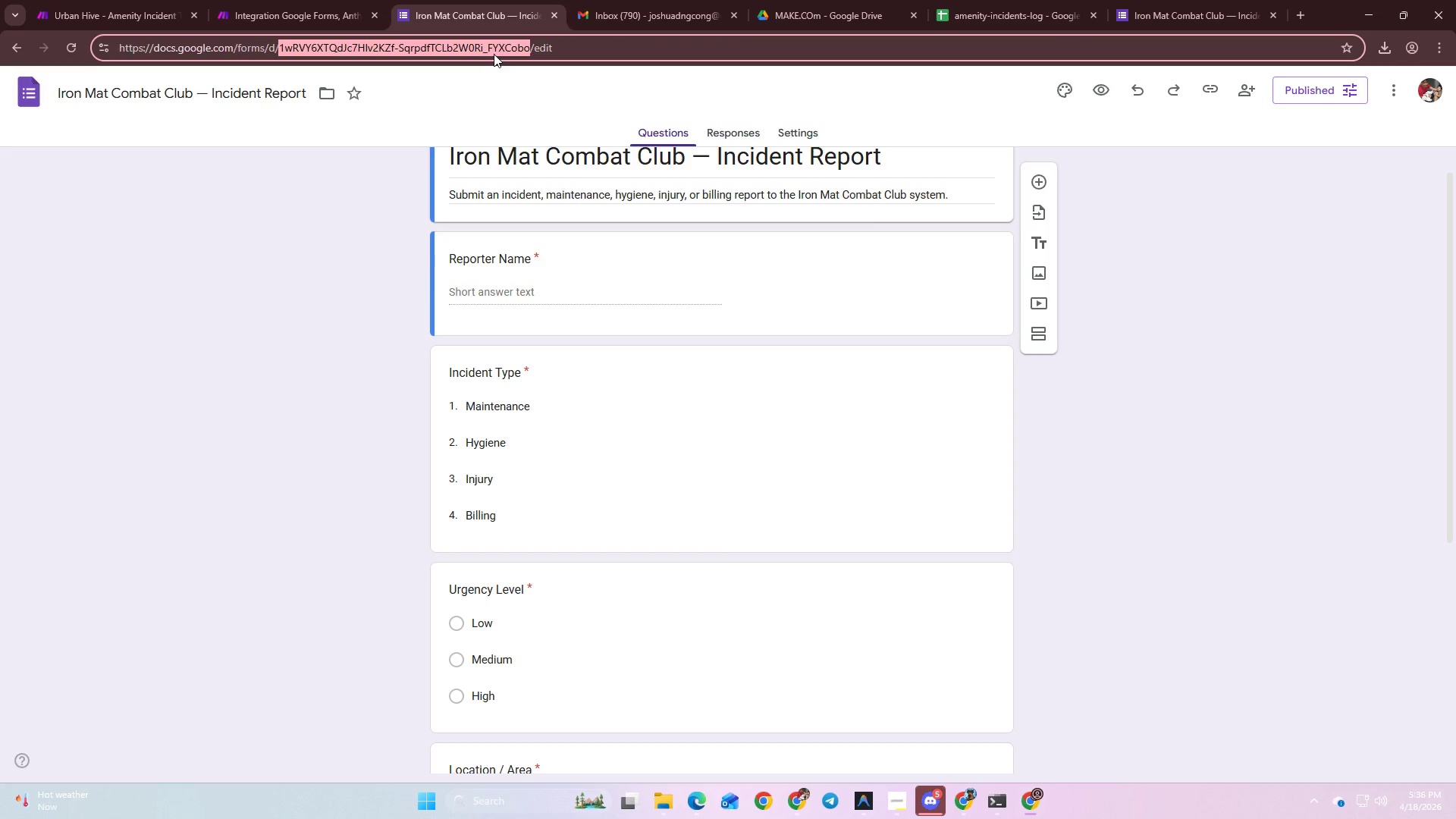 
key(Control+C)
 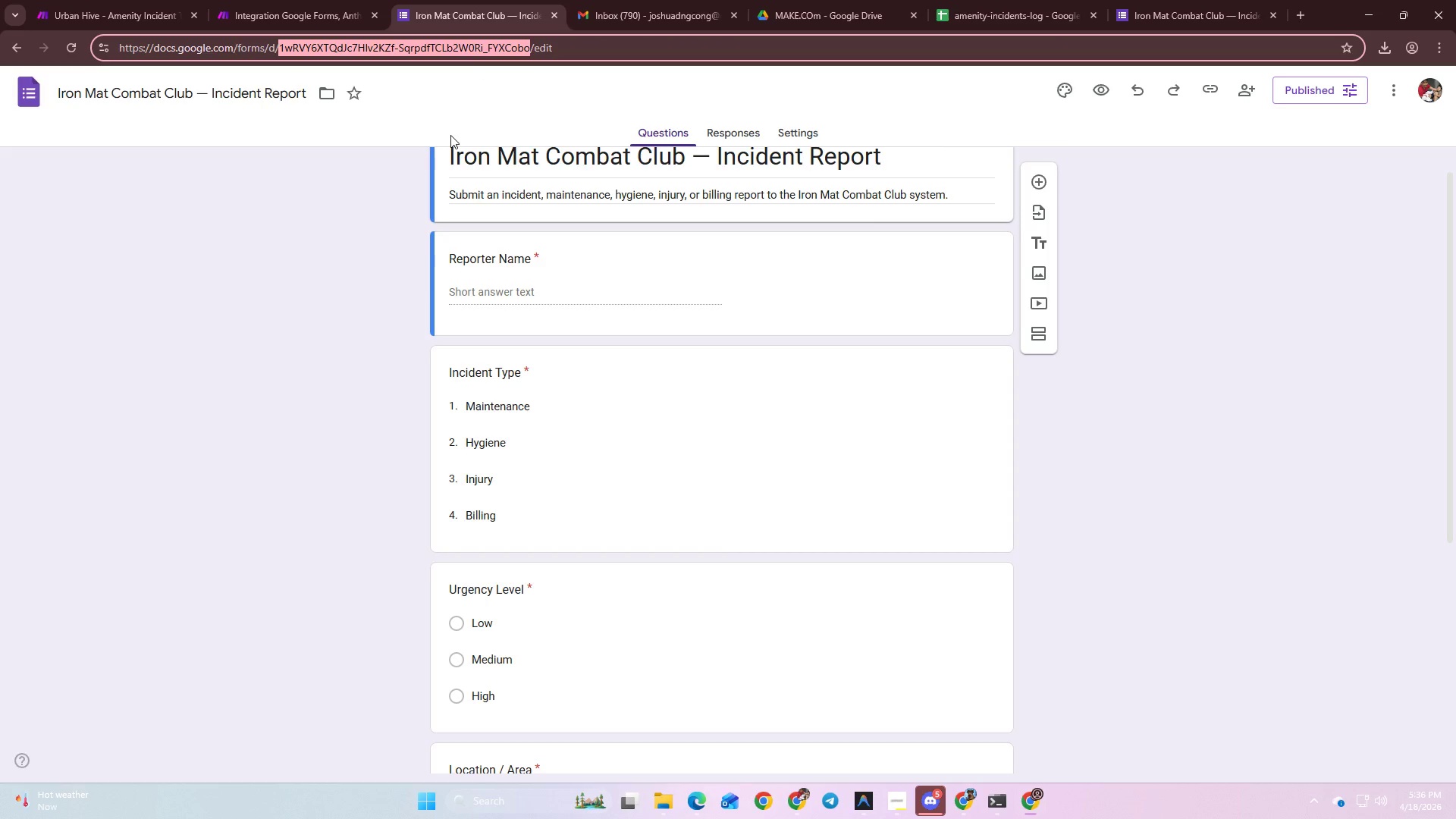 
key(Control+C)
 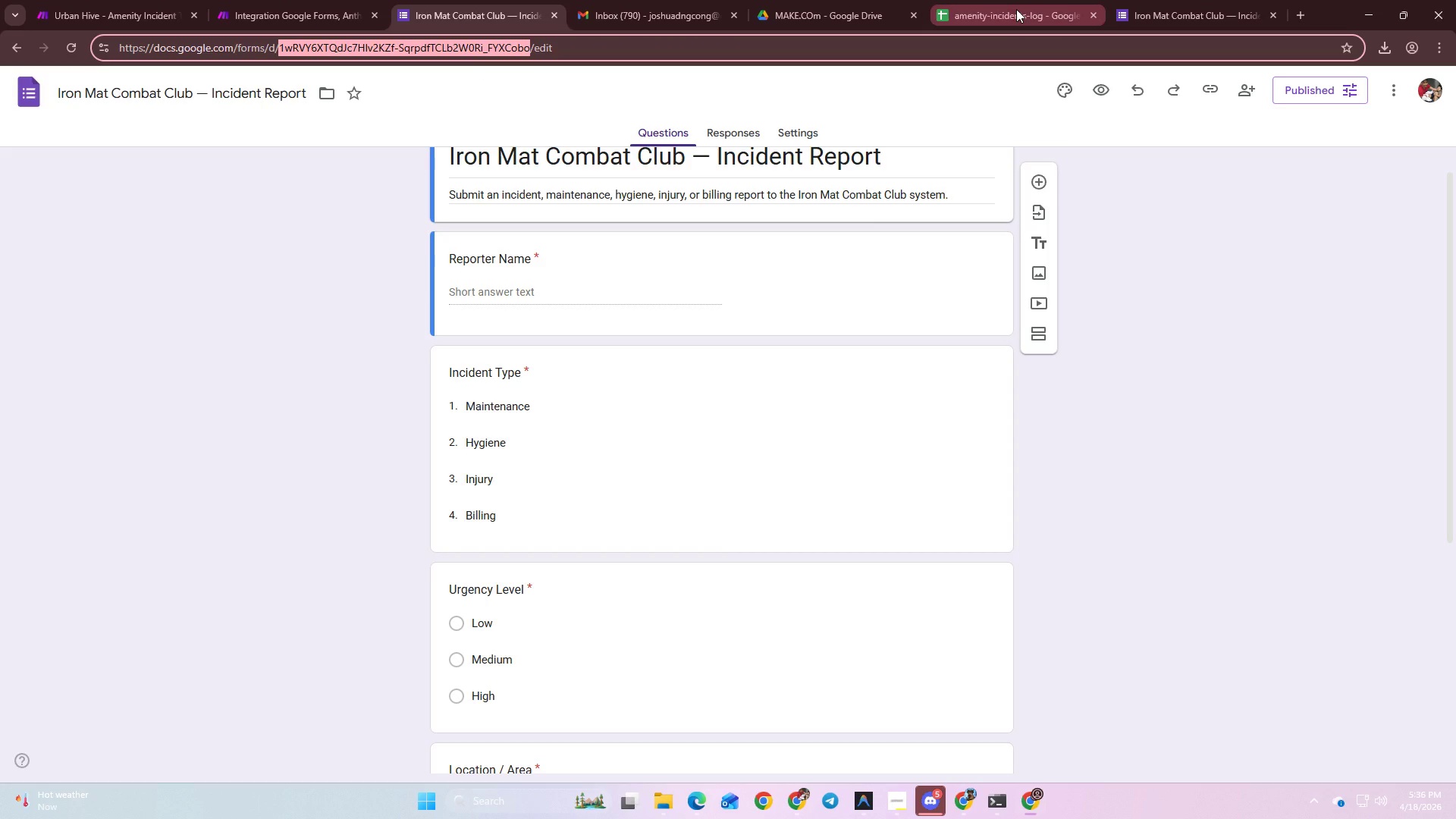 
left_click([1016, 9])
 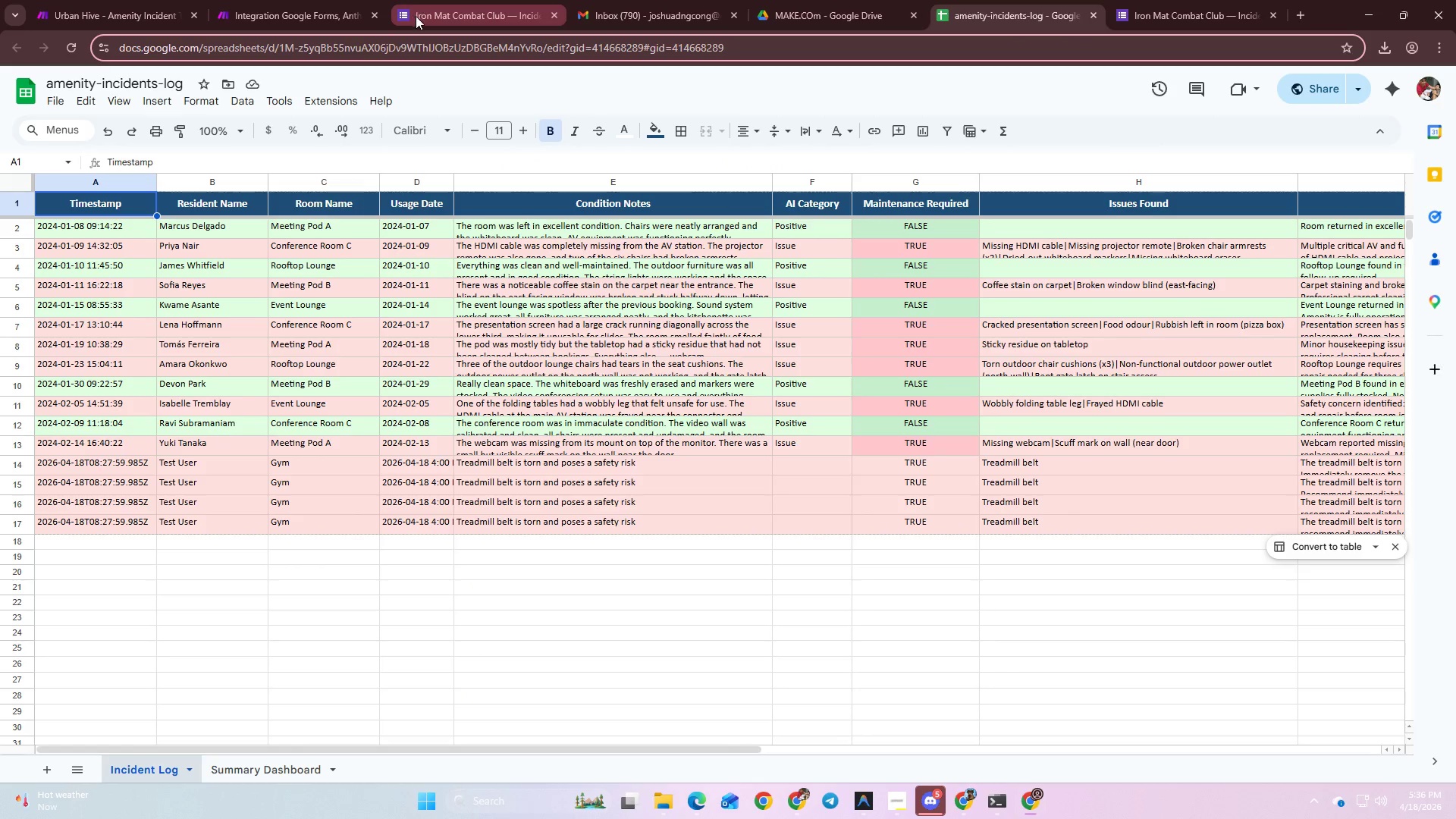 
left_click([299, 0])
 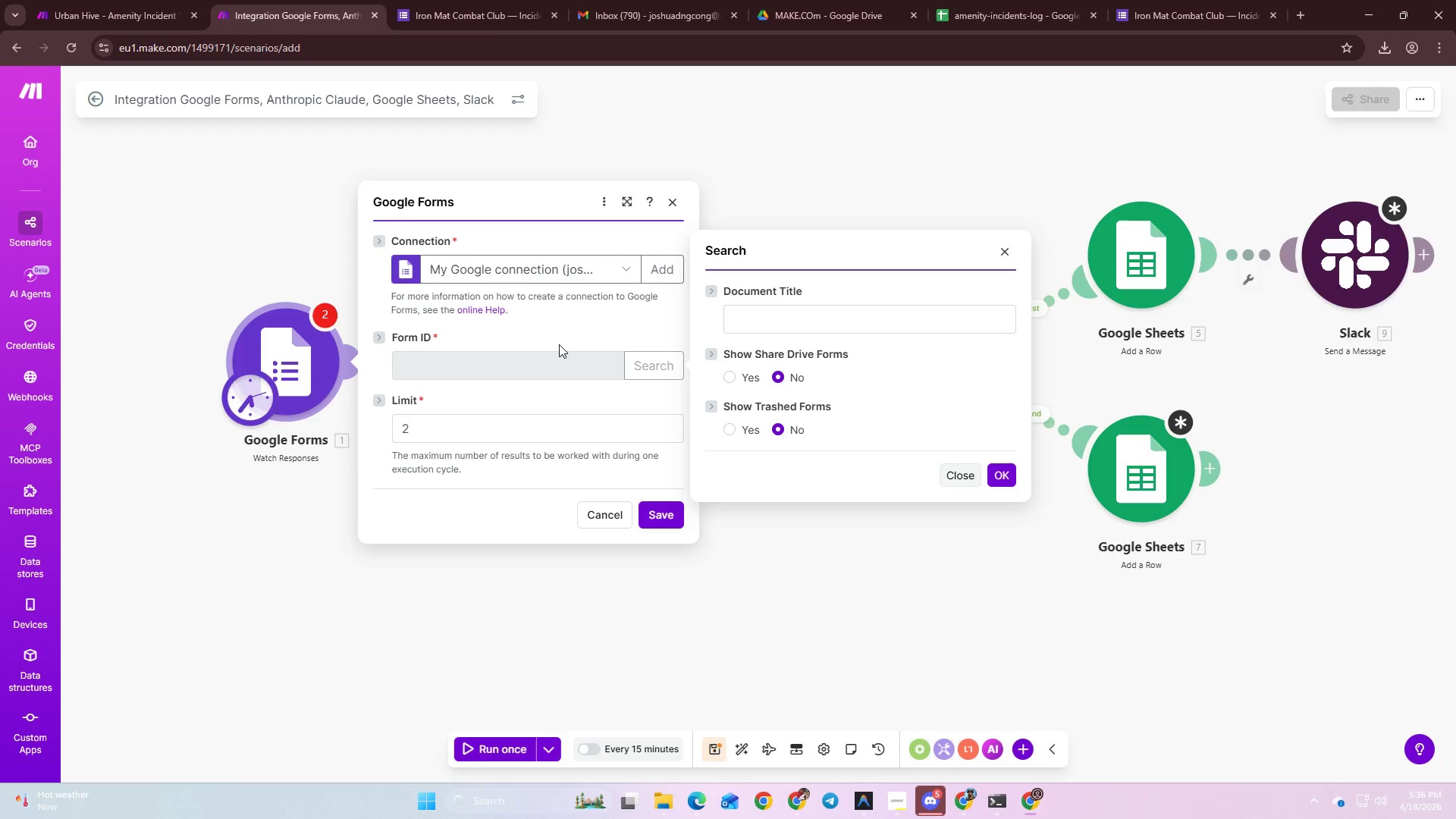 
wait(5.64)
 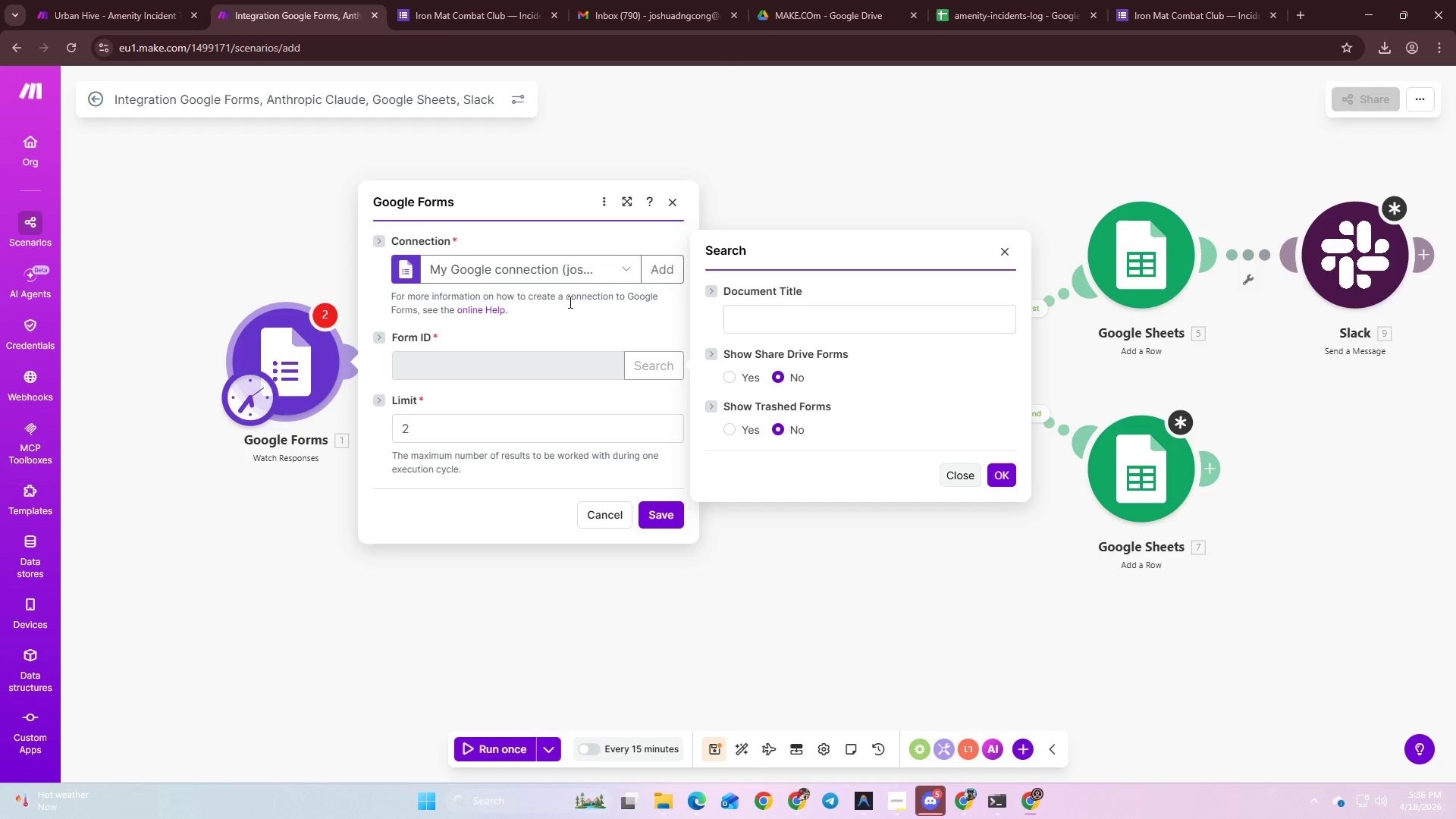 
left_click([610, 277])
 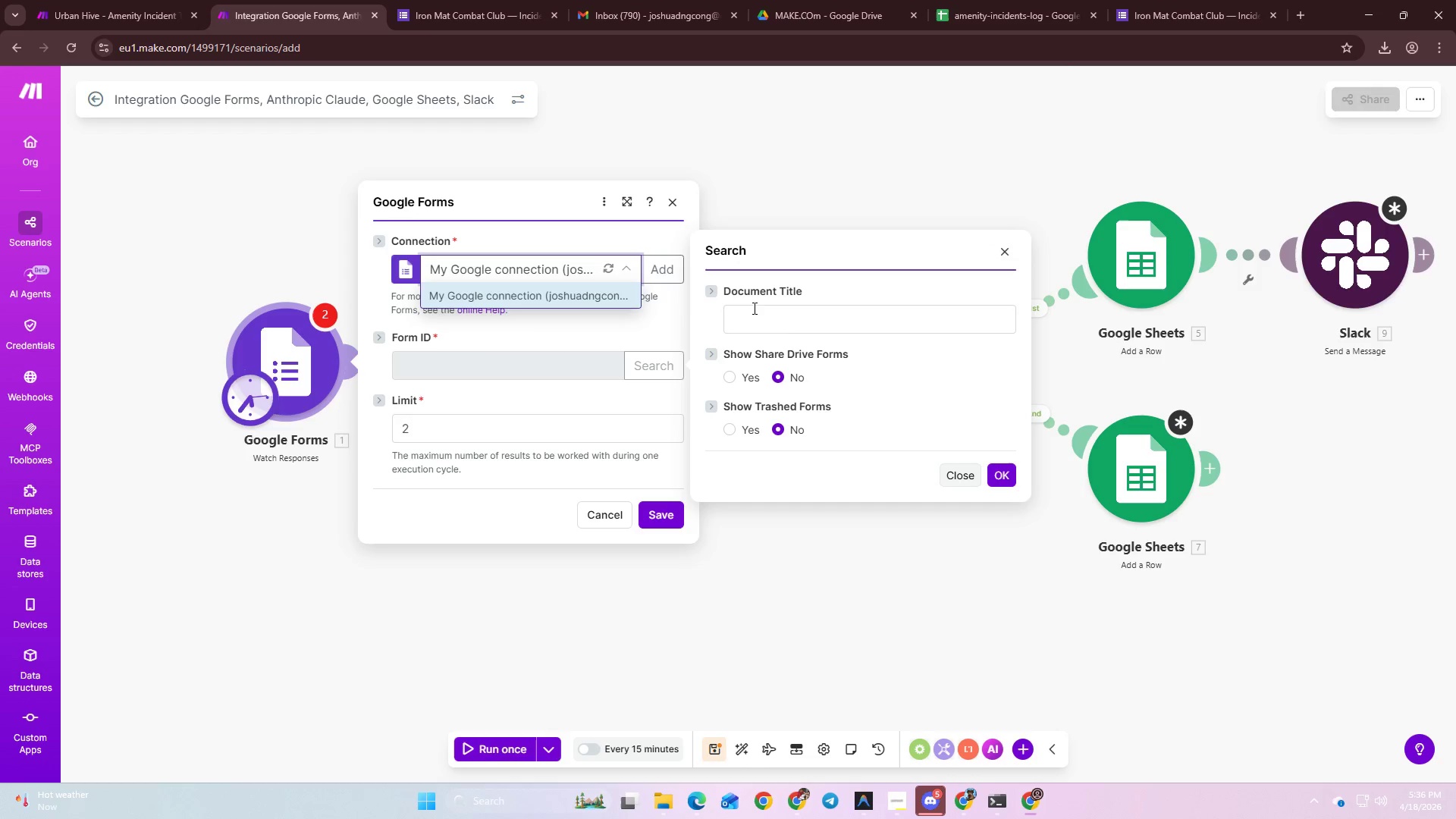 
left_click([783, 325])
 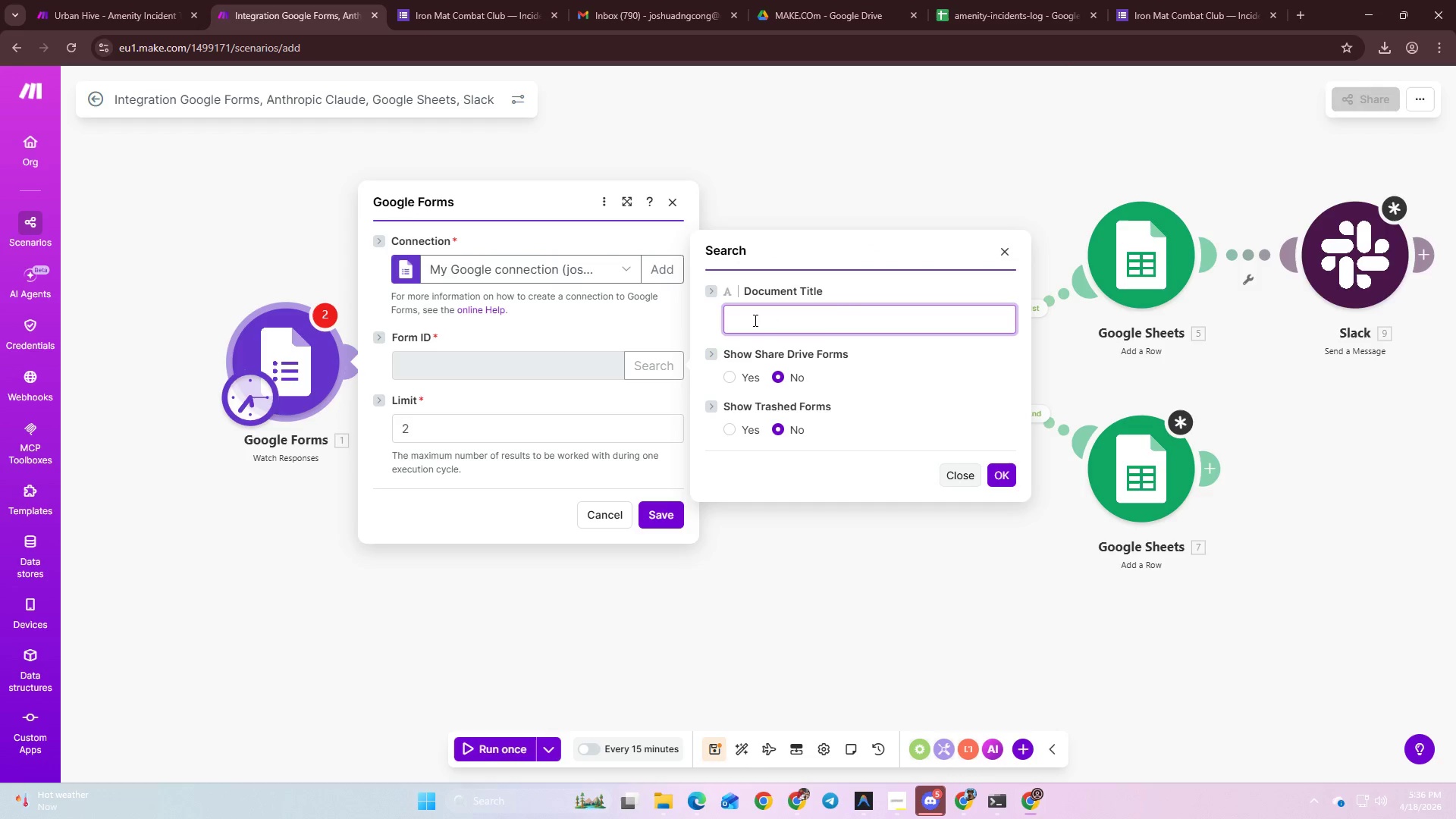 
left_click([714, 293])
 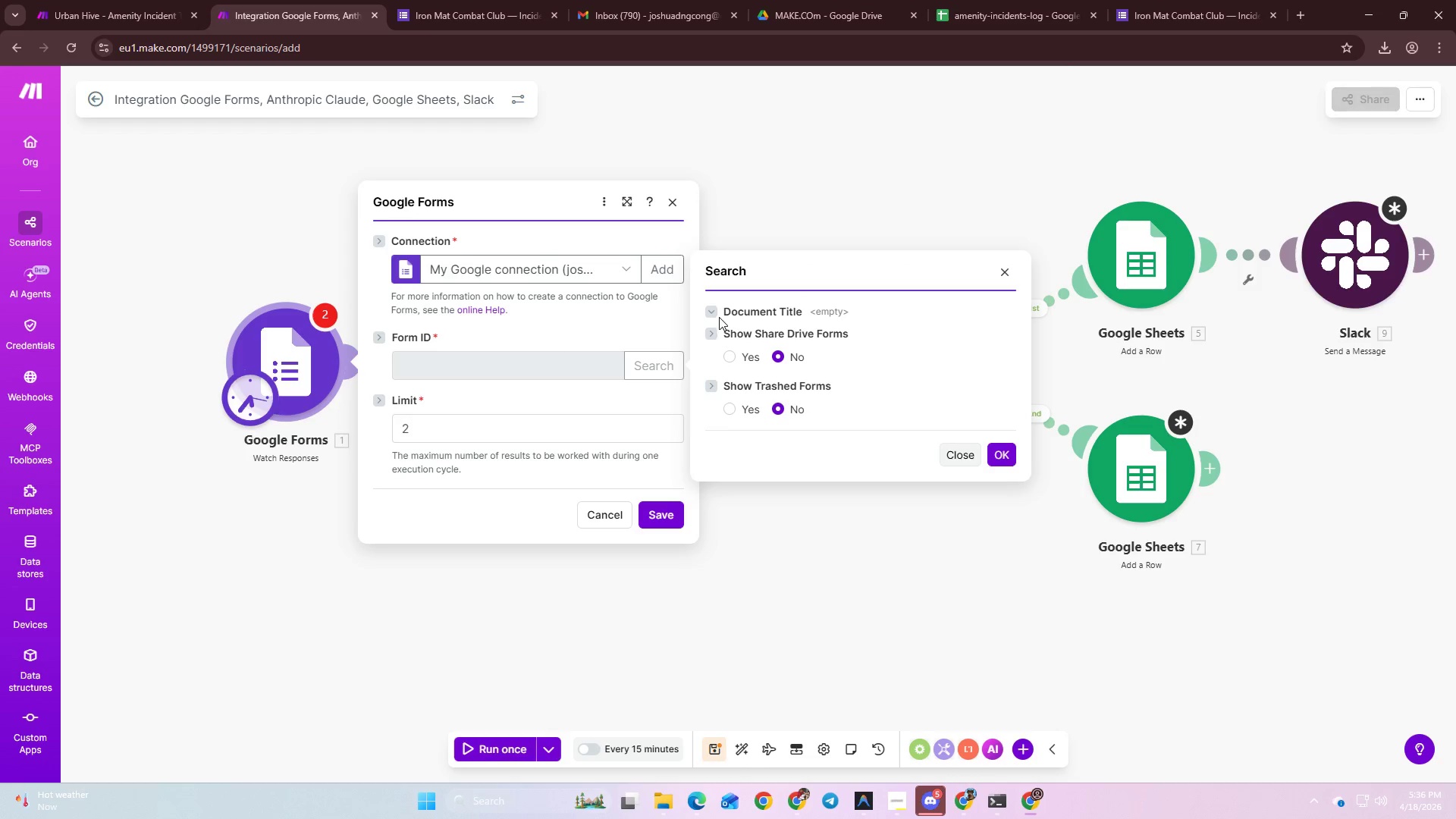 
left_click([711, 312])
 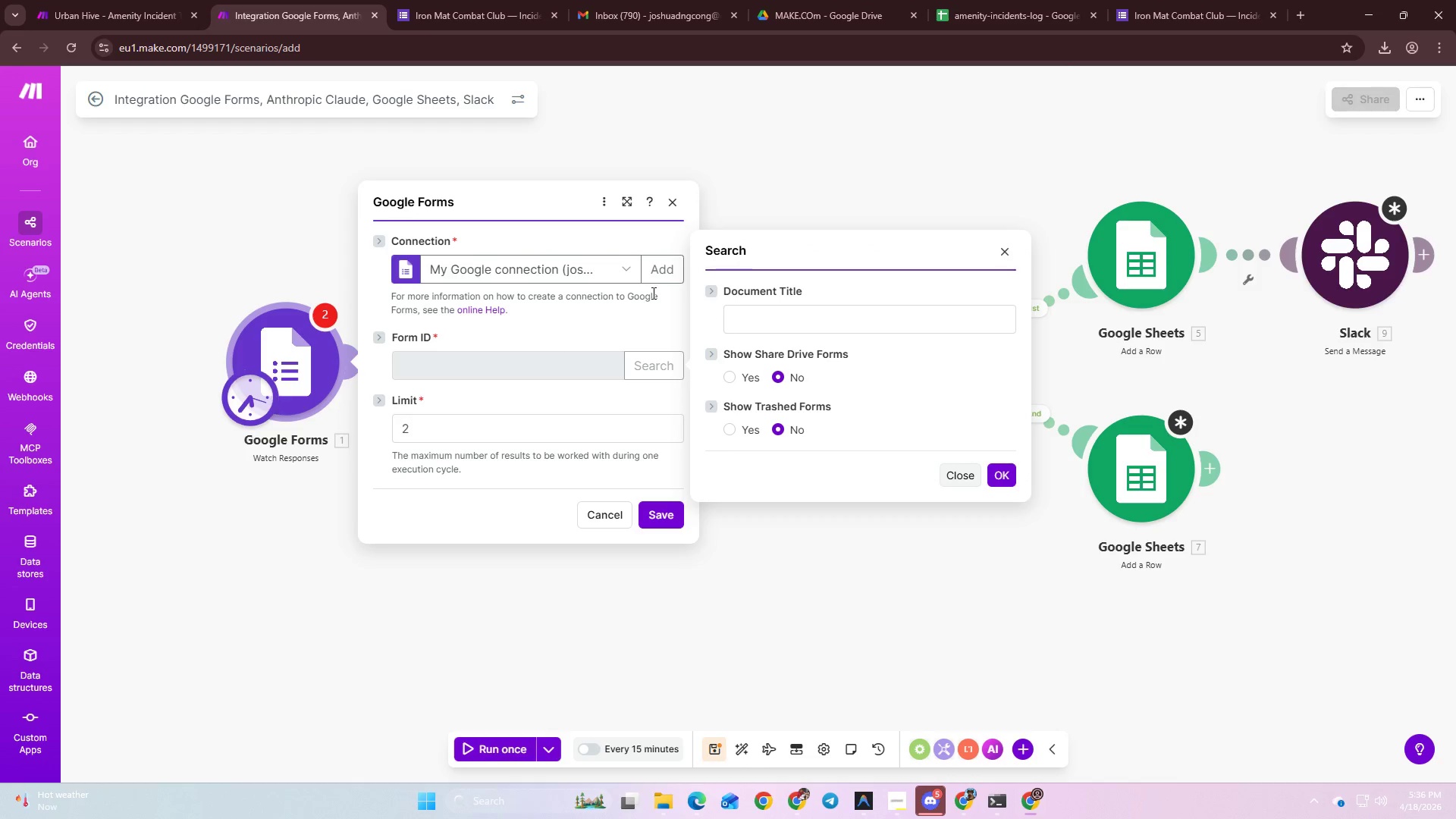 
left_click([622, 268])
 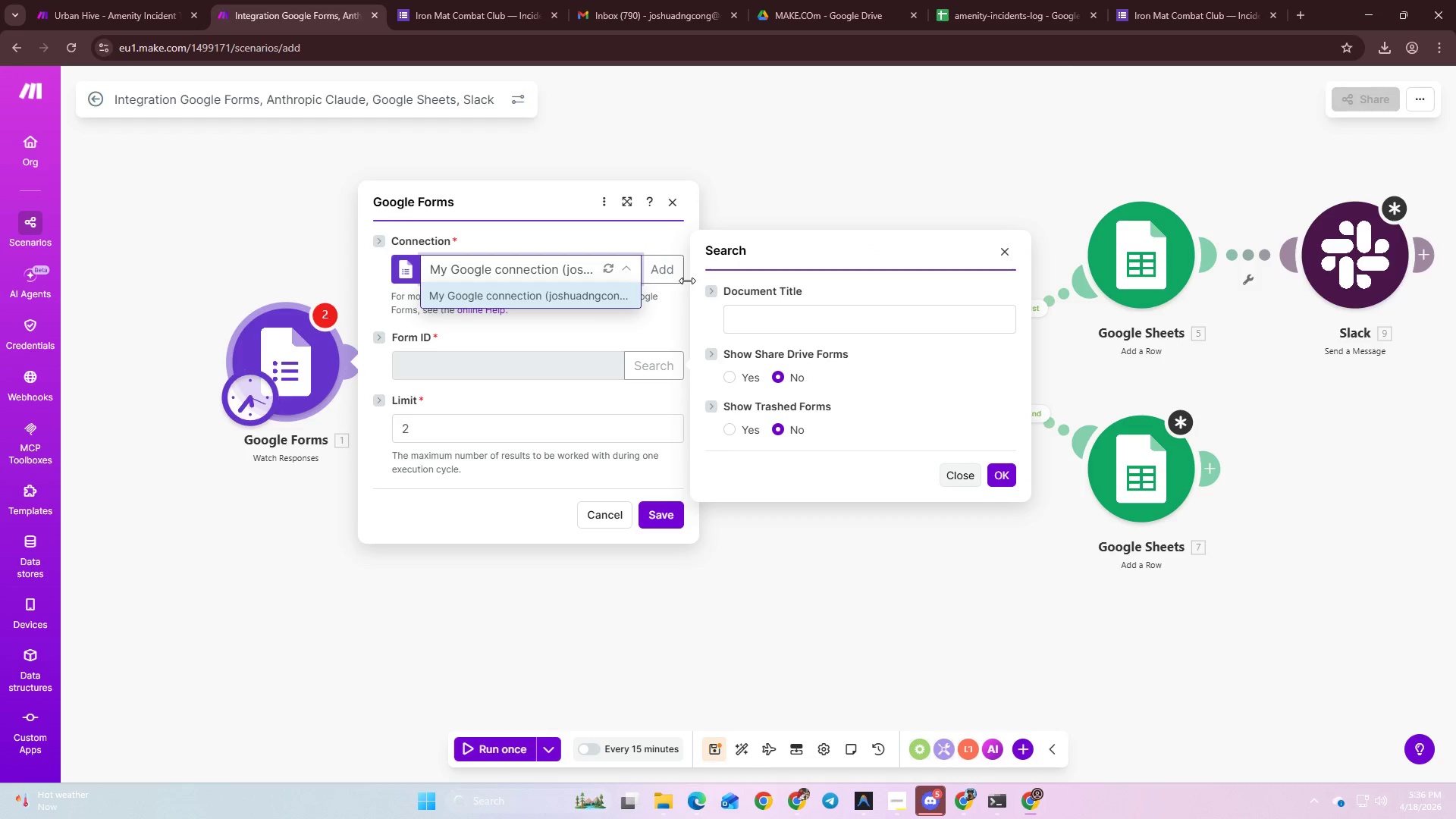 
left_click([682, 280])
 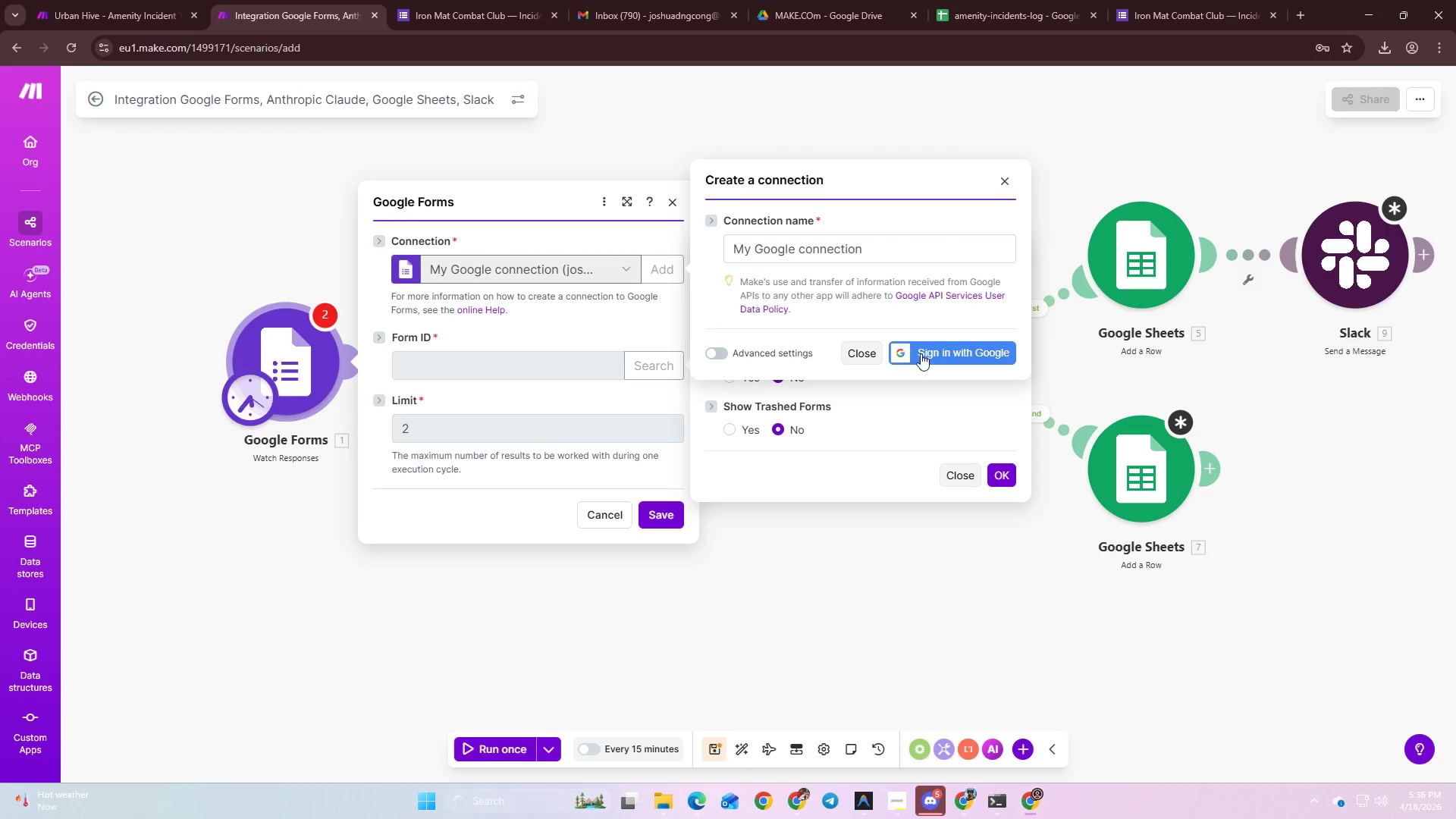 
left_click([923, 354])
 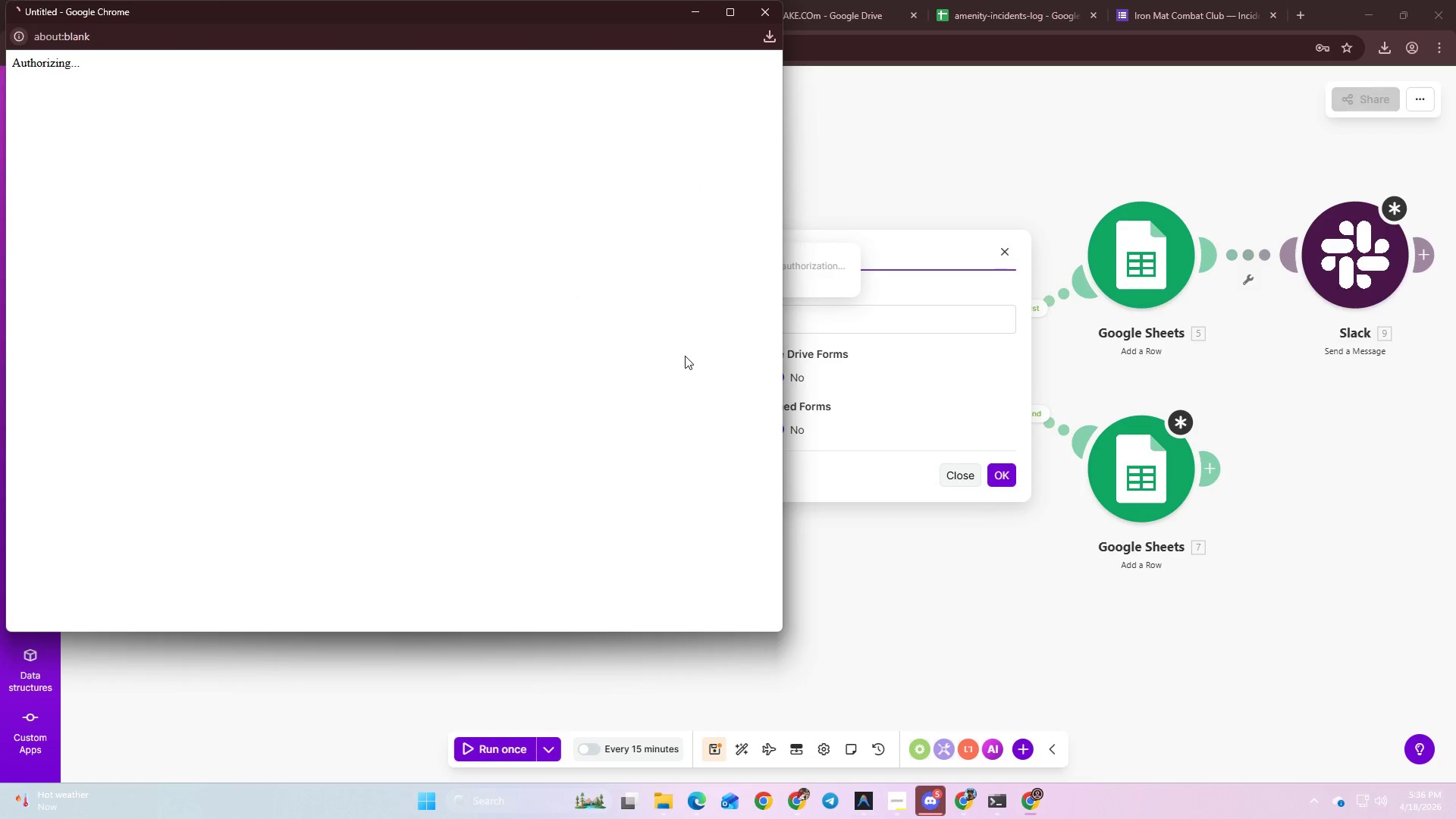 
mouse_move([657, 322])
 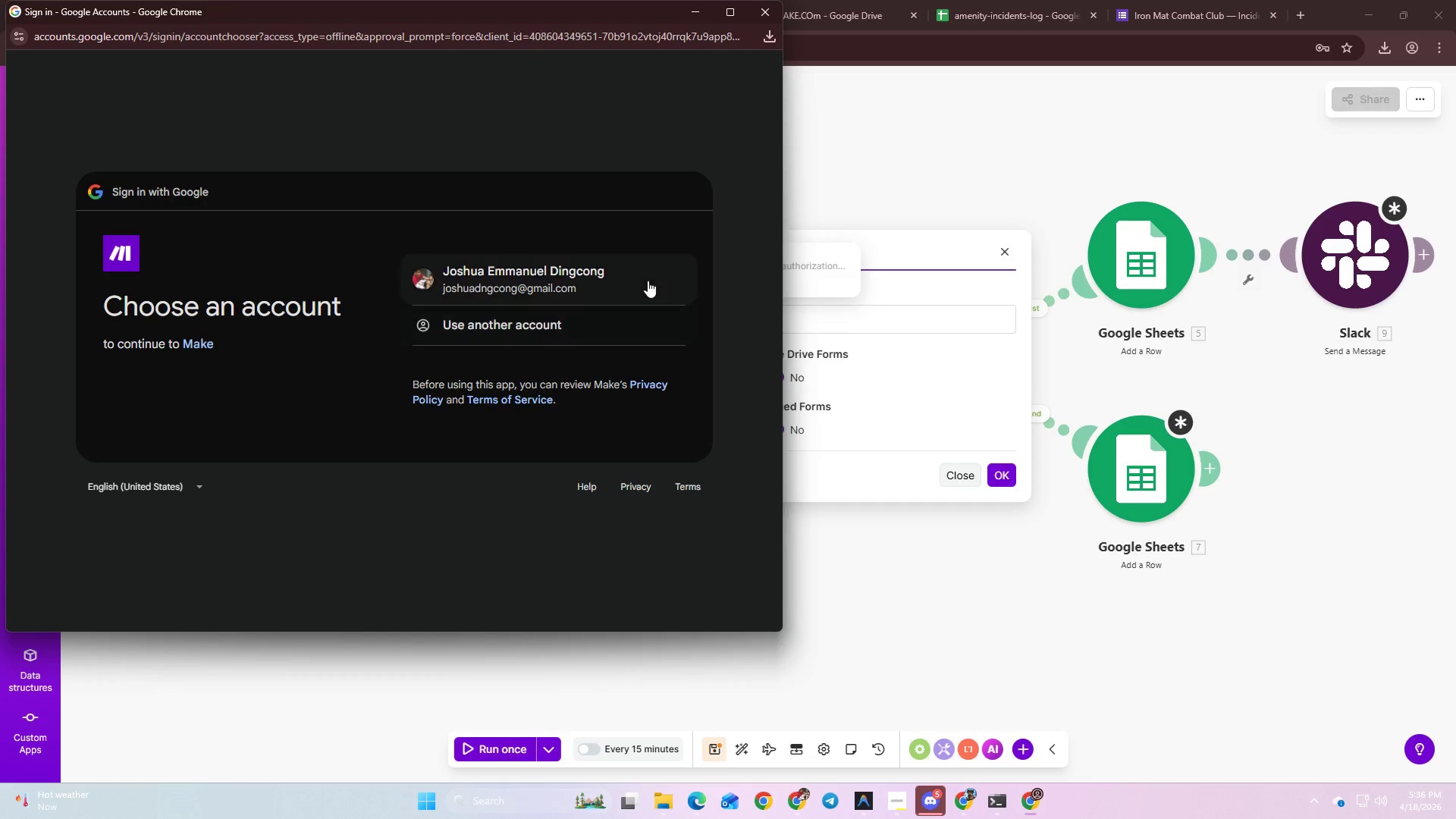 
left_click([648, 281])
 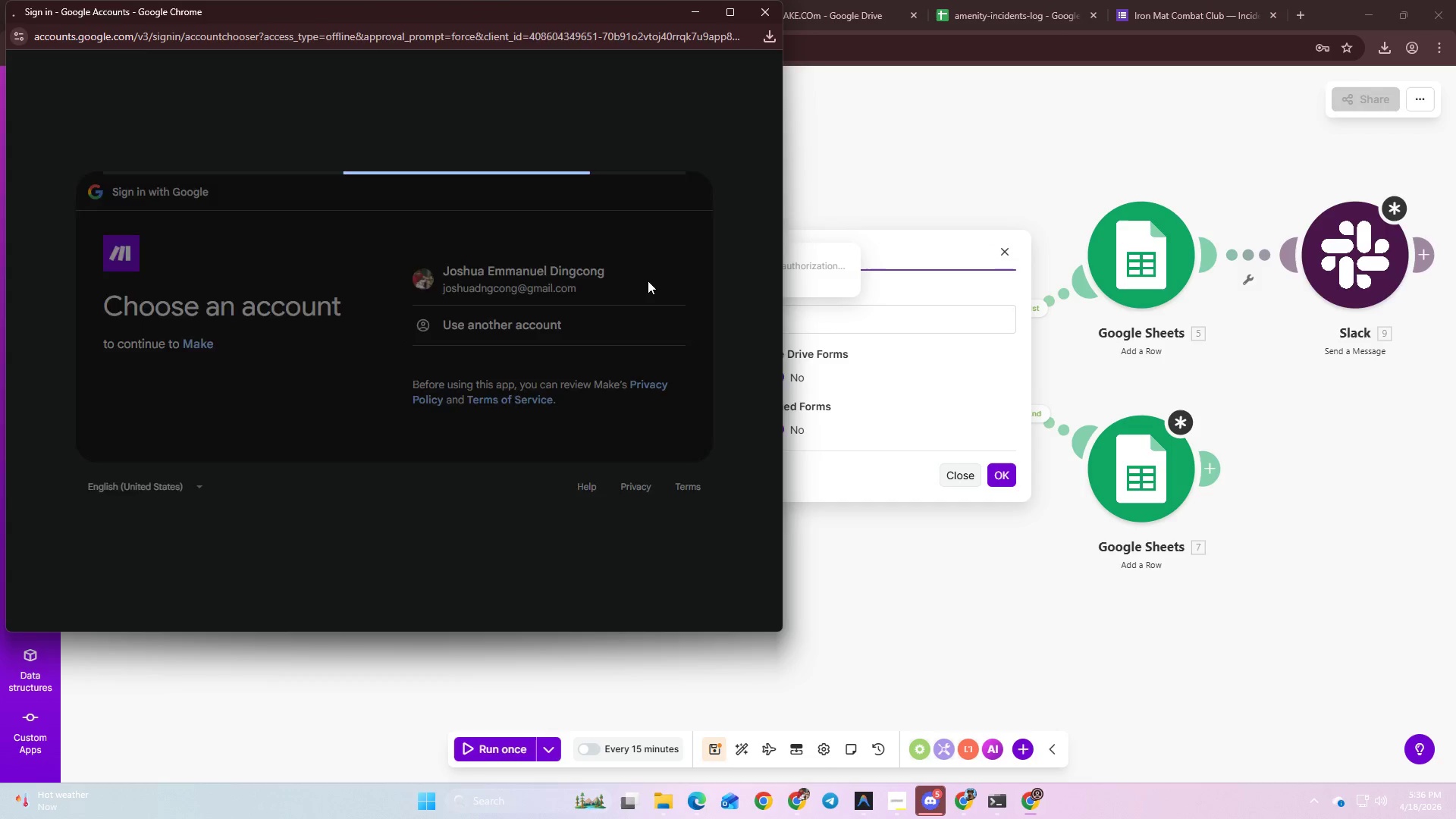 
wait(5.11)
 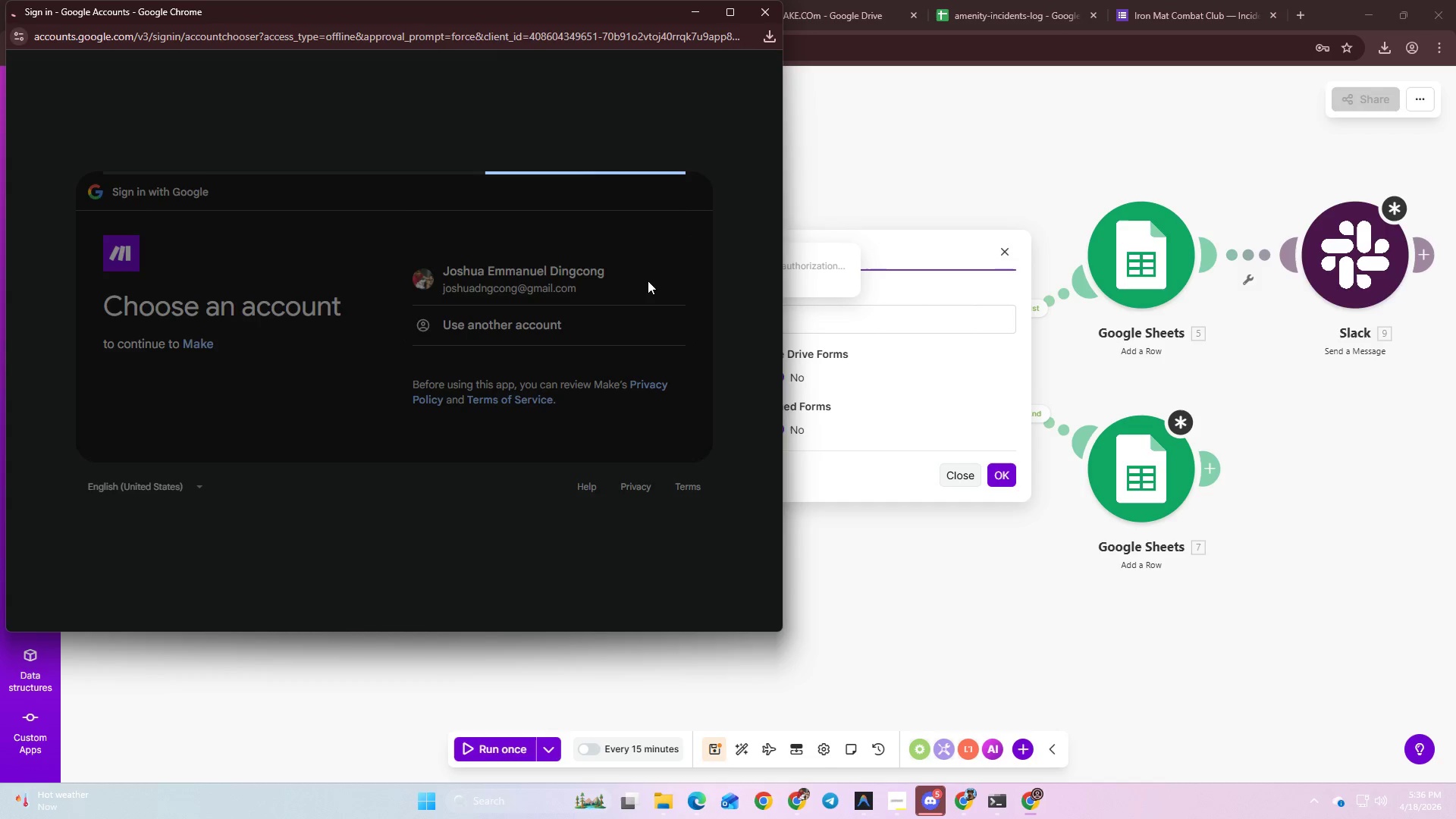 
left_click([626, 426])
 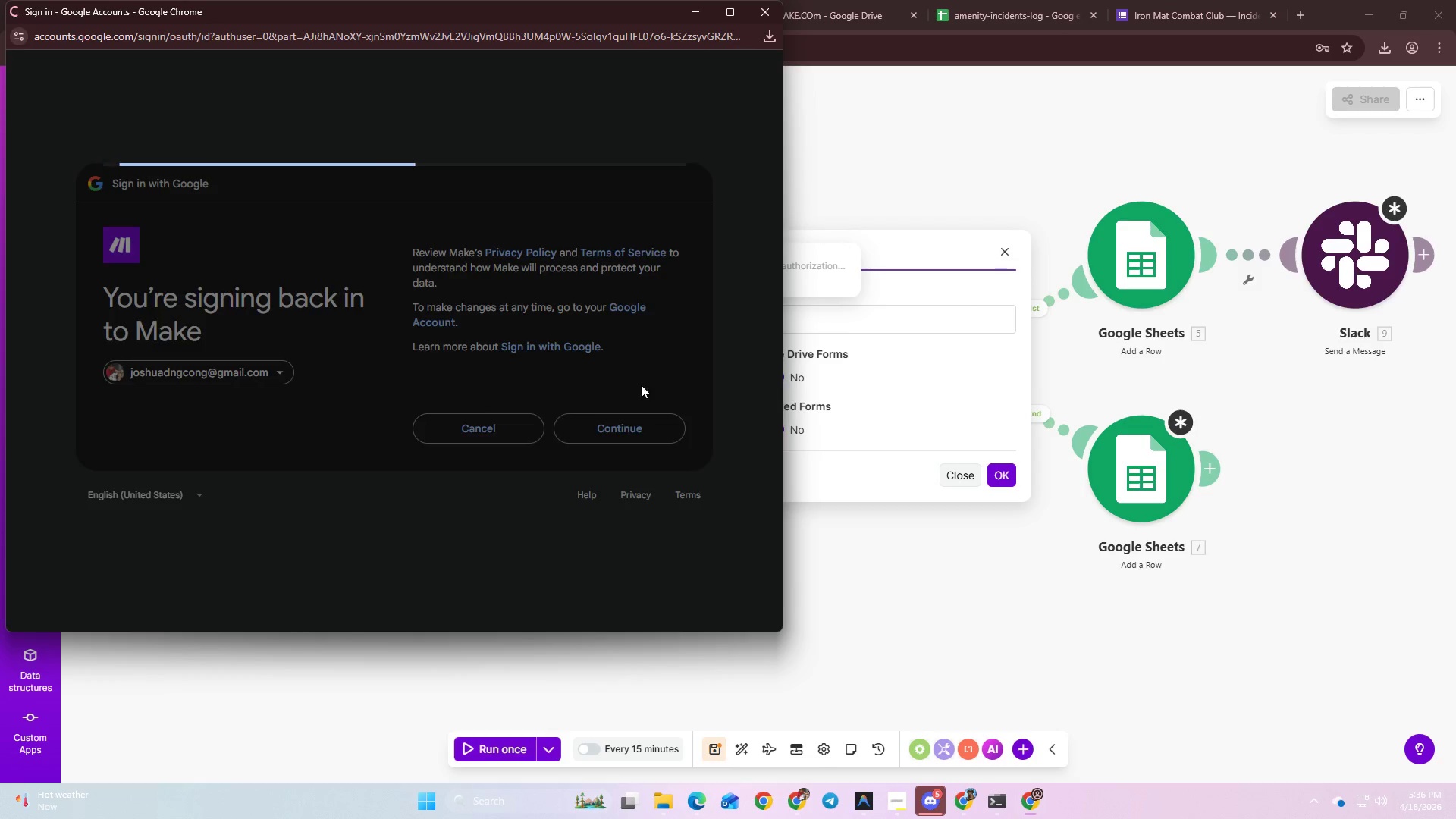 
mouse_move([678, 319])
 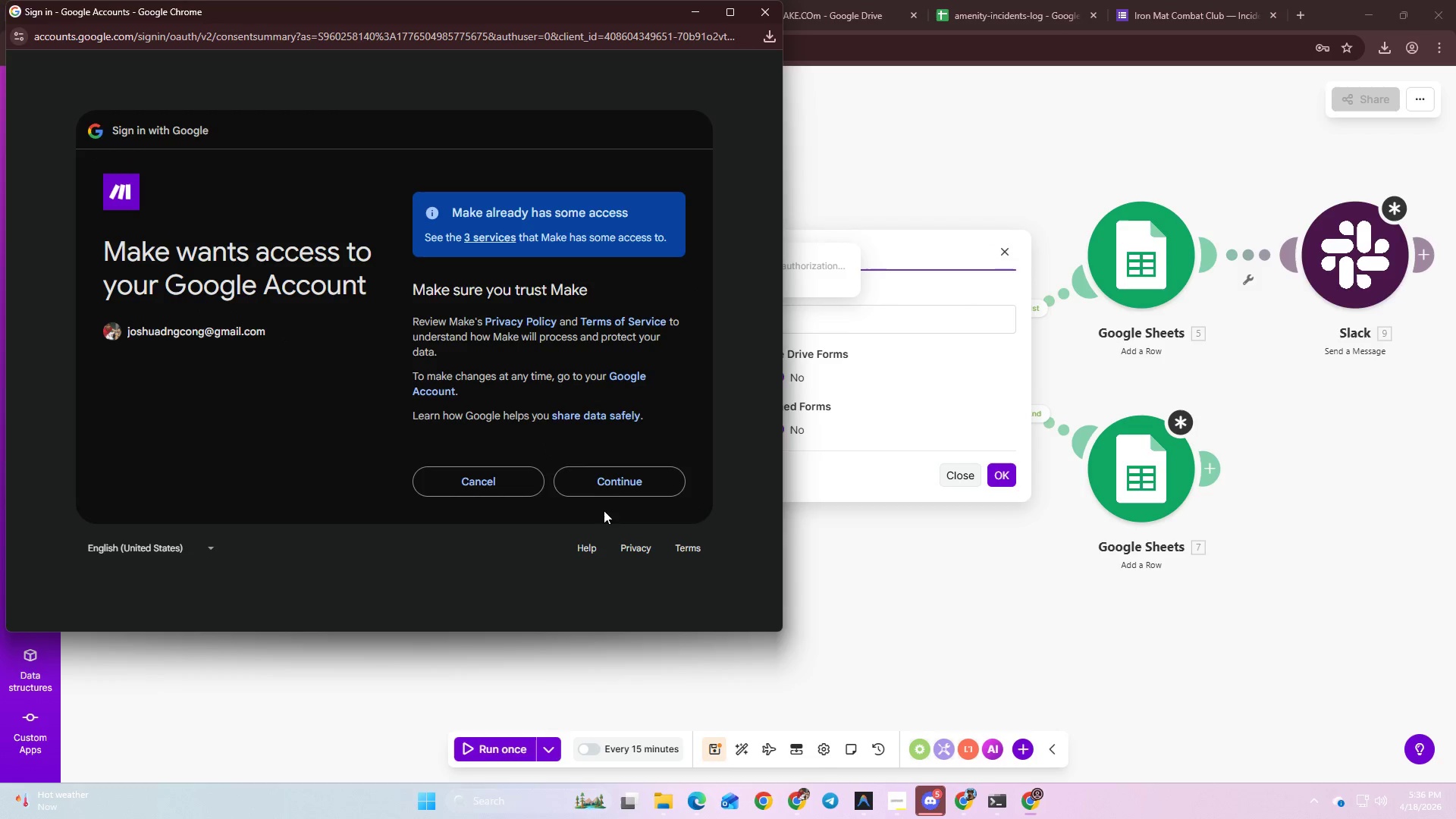 
left_click([617, 488])
 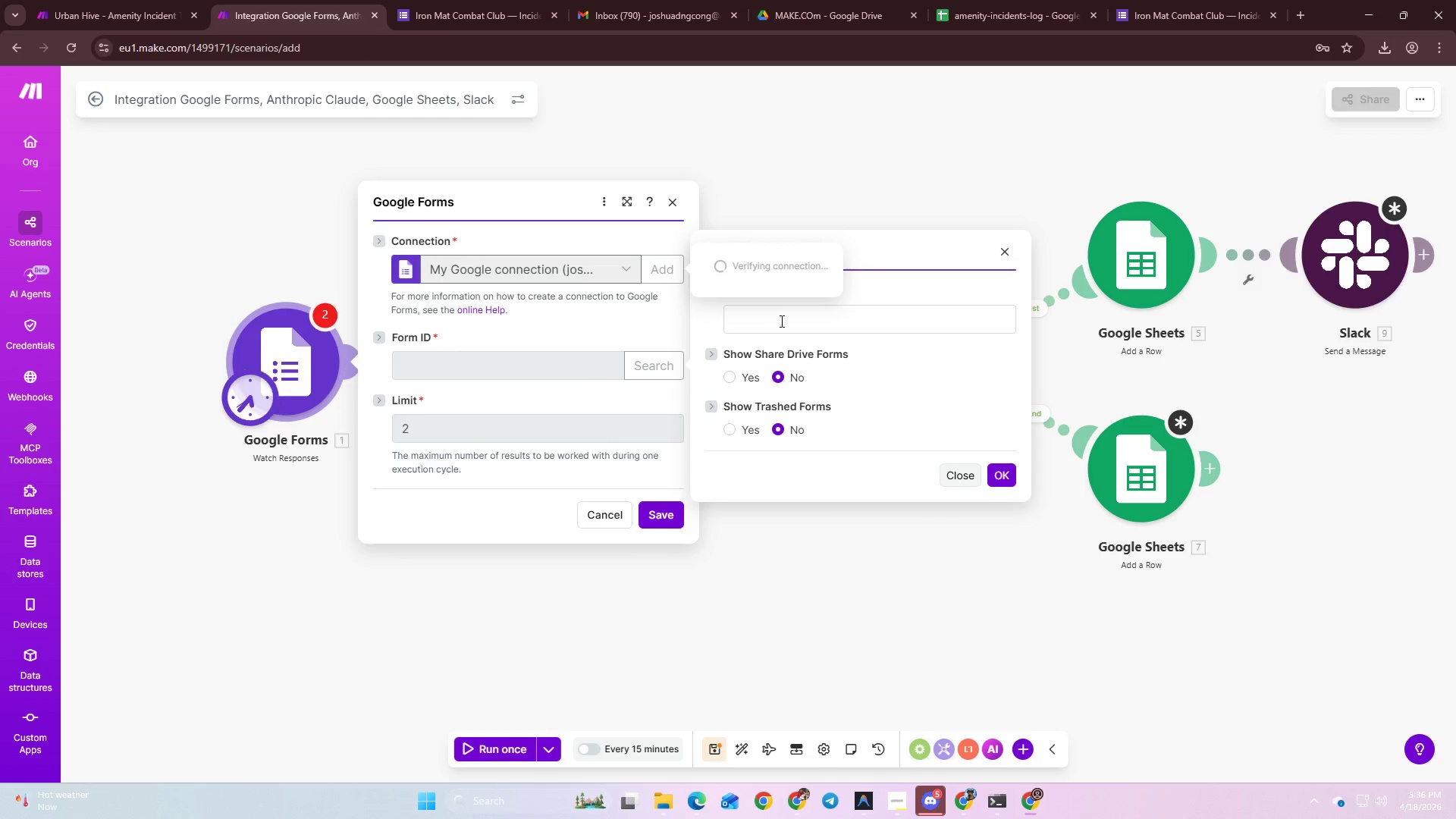 
wait(6.86)
 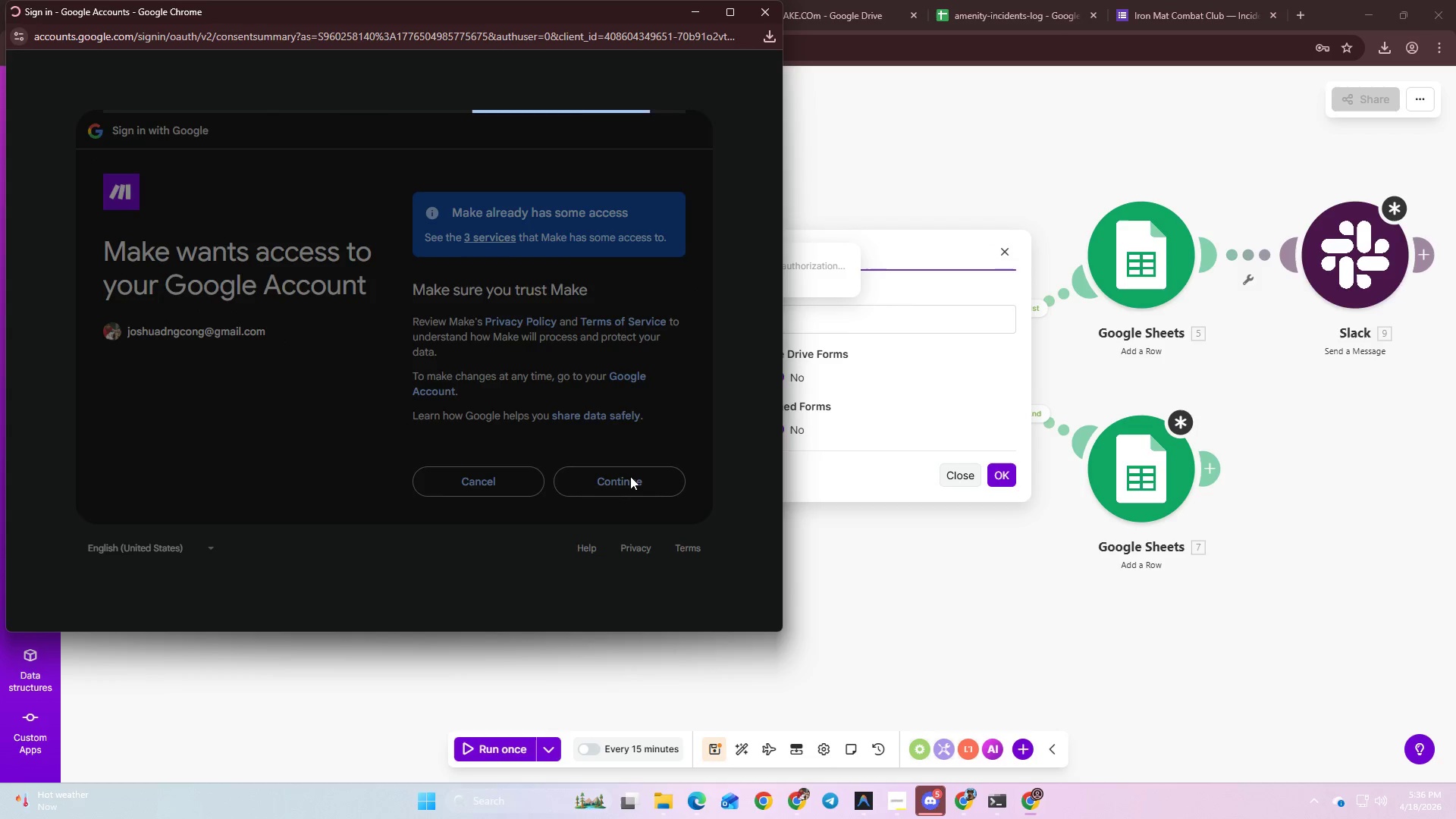 
left_click([552, 362])
 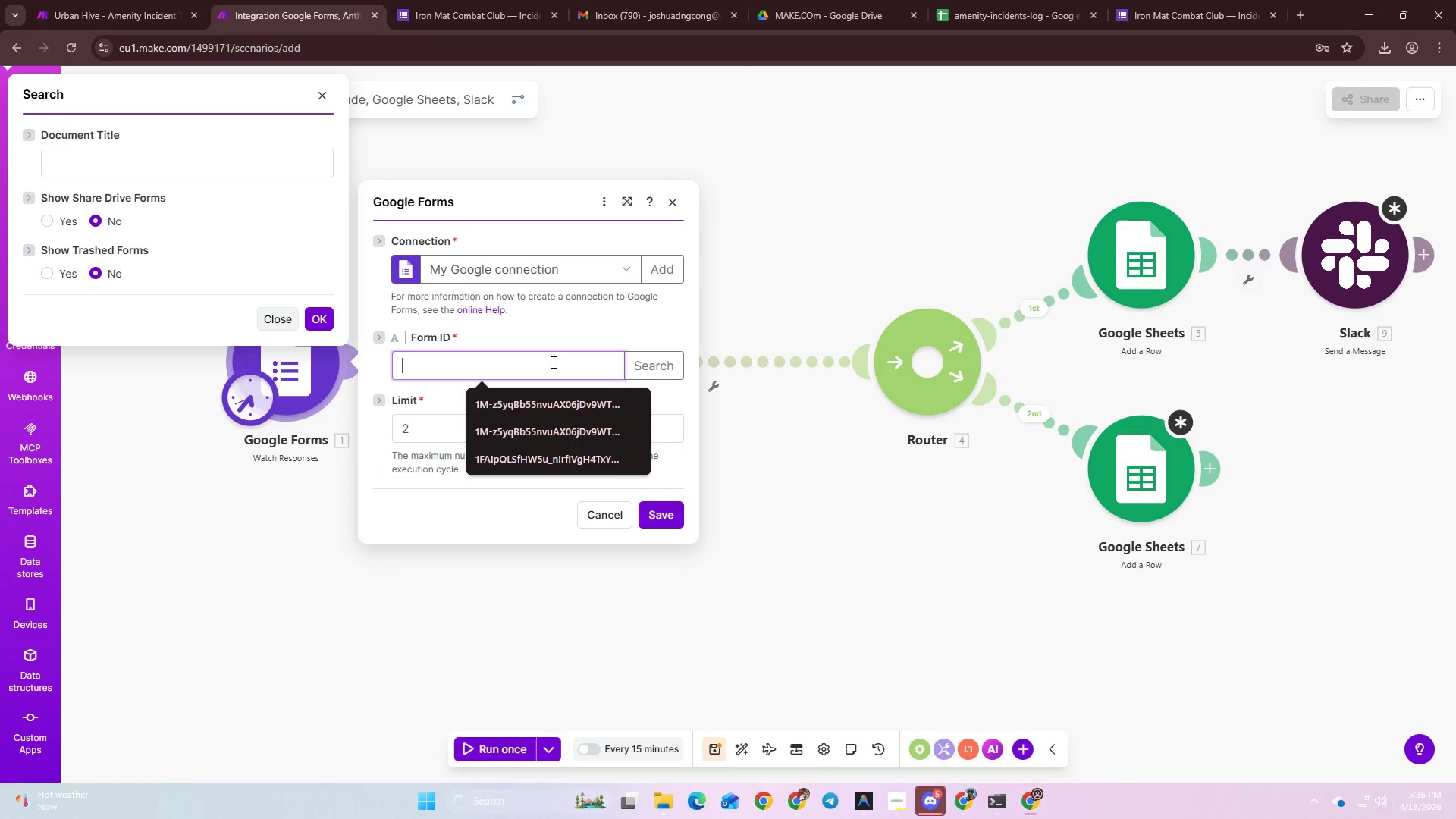 
key(Control+V)
 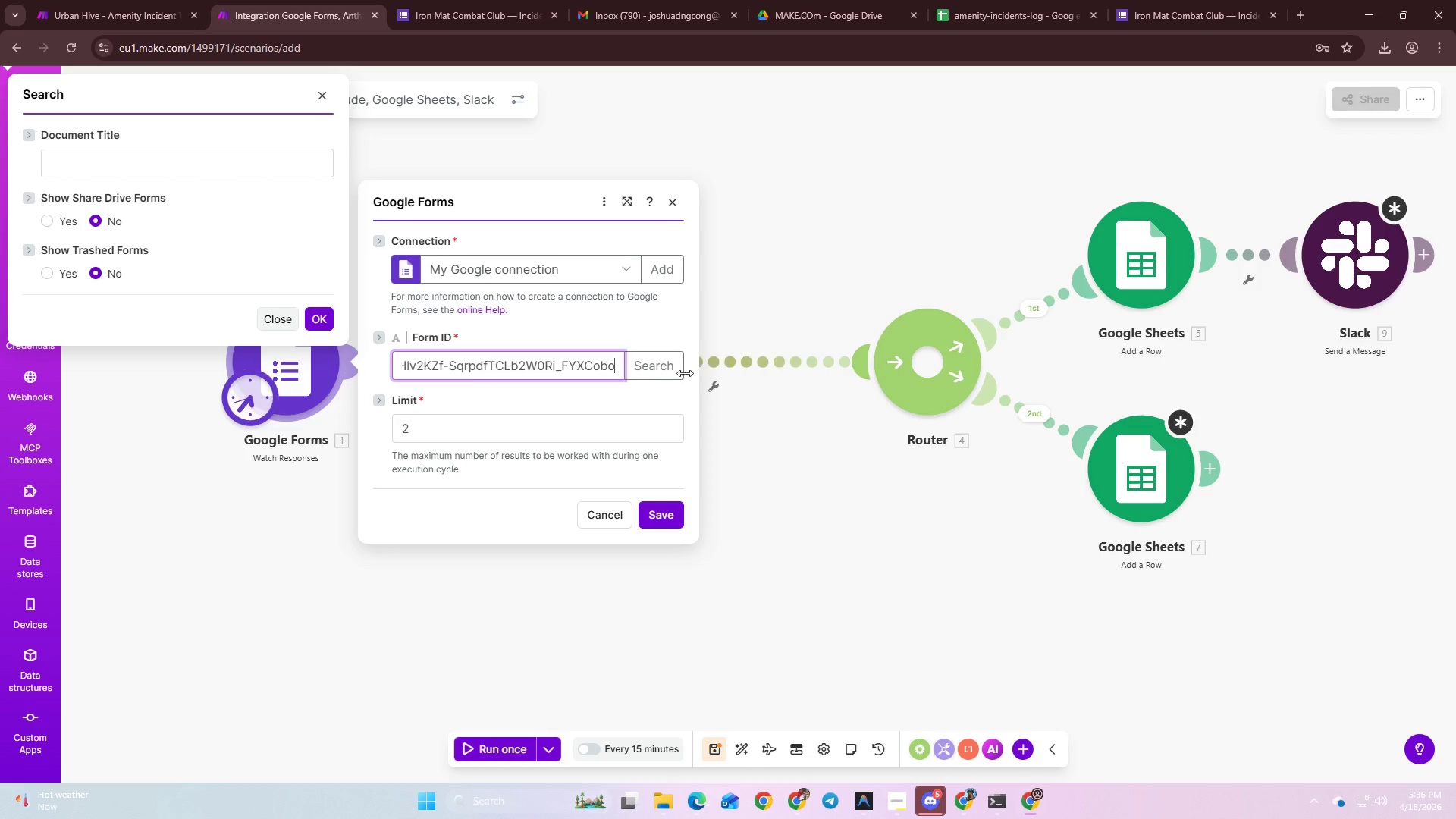 
left_click([677, 372])
 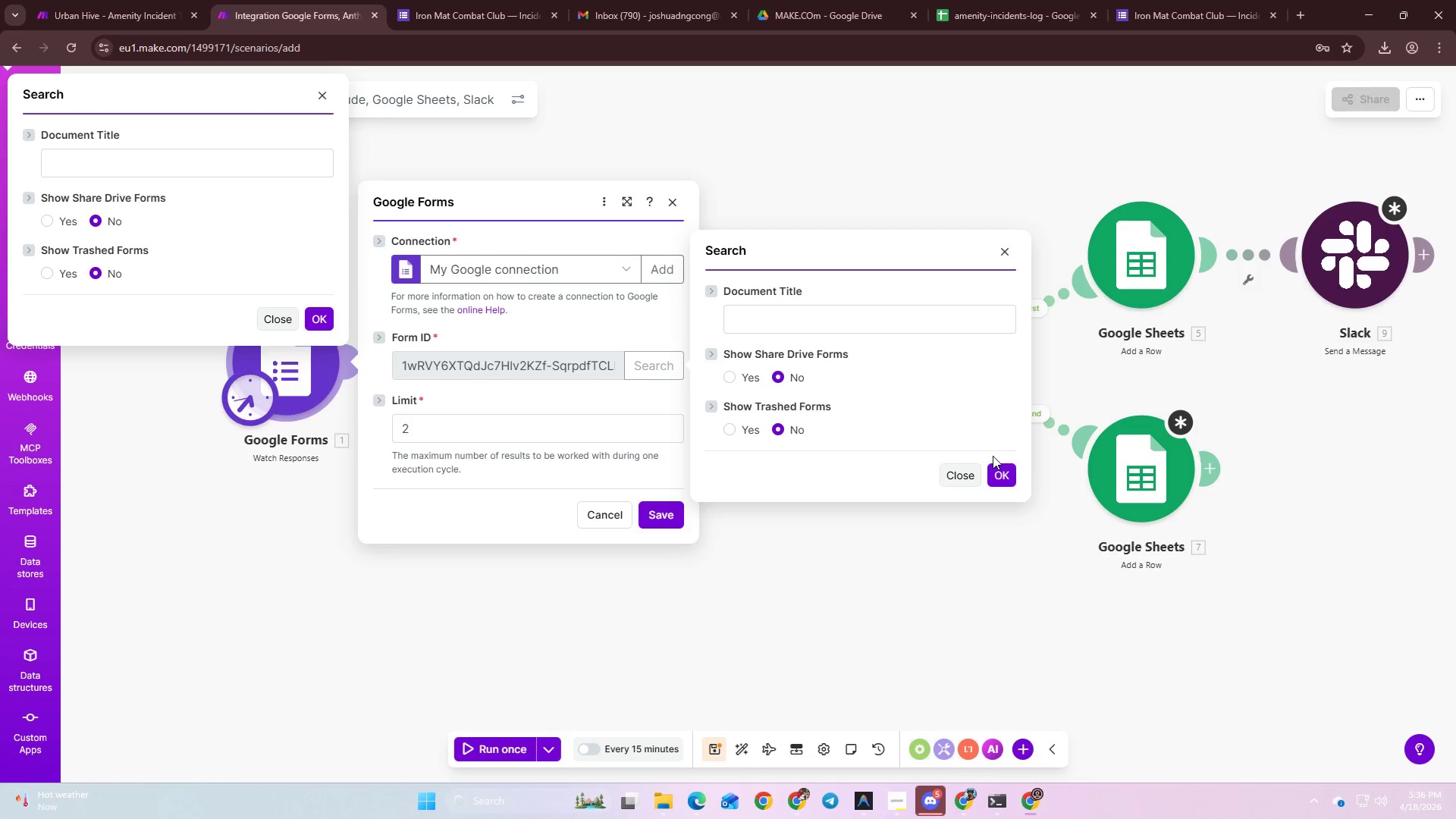 
left_click([1007, 475])
 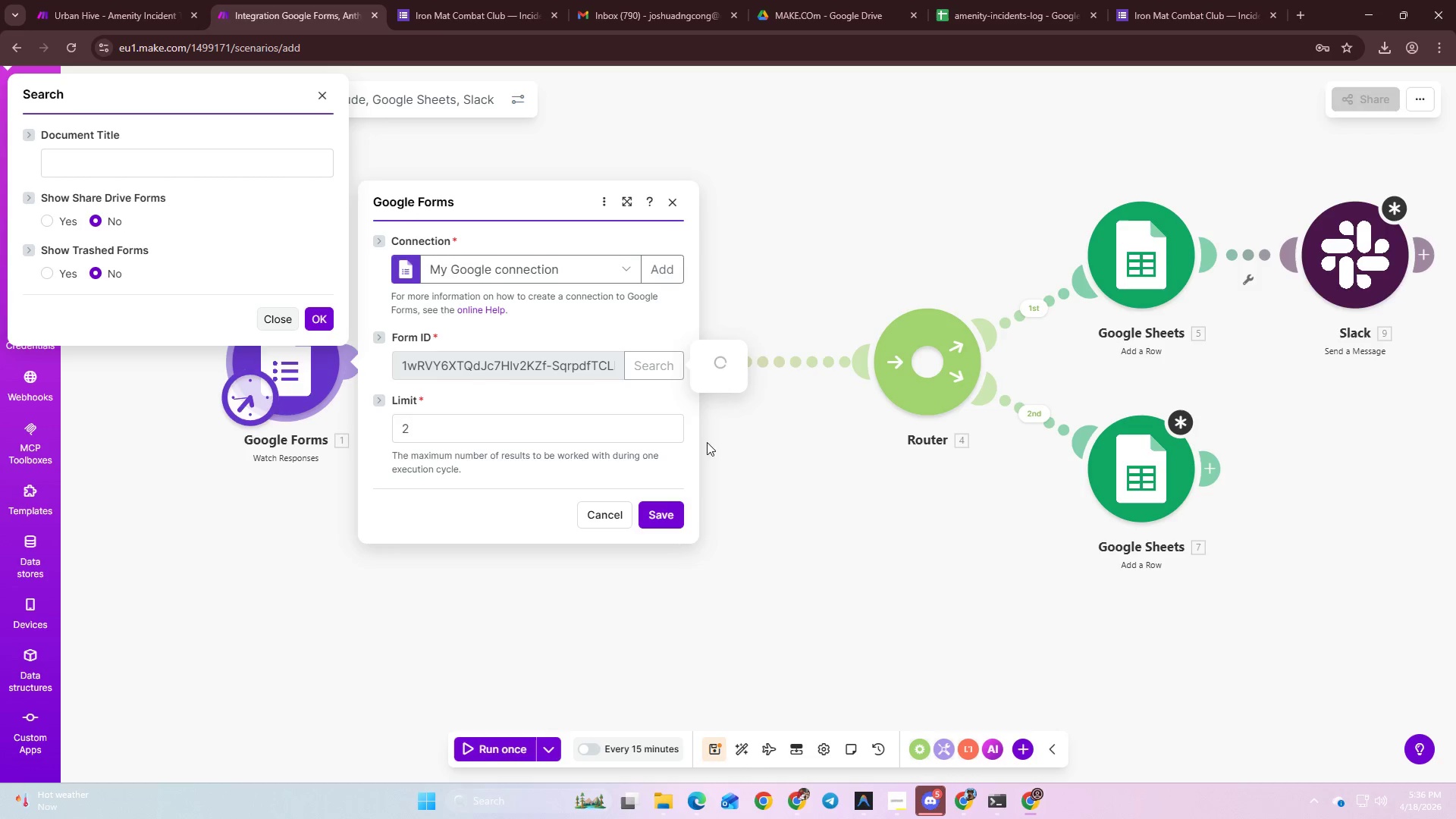 
mouse_move([698, 443])
 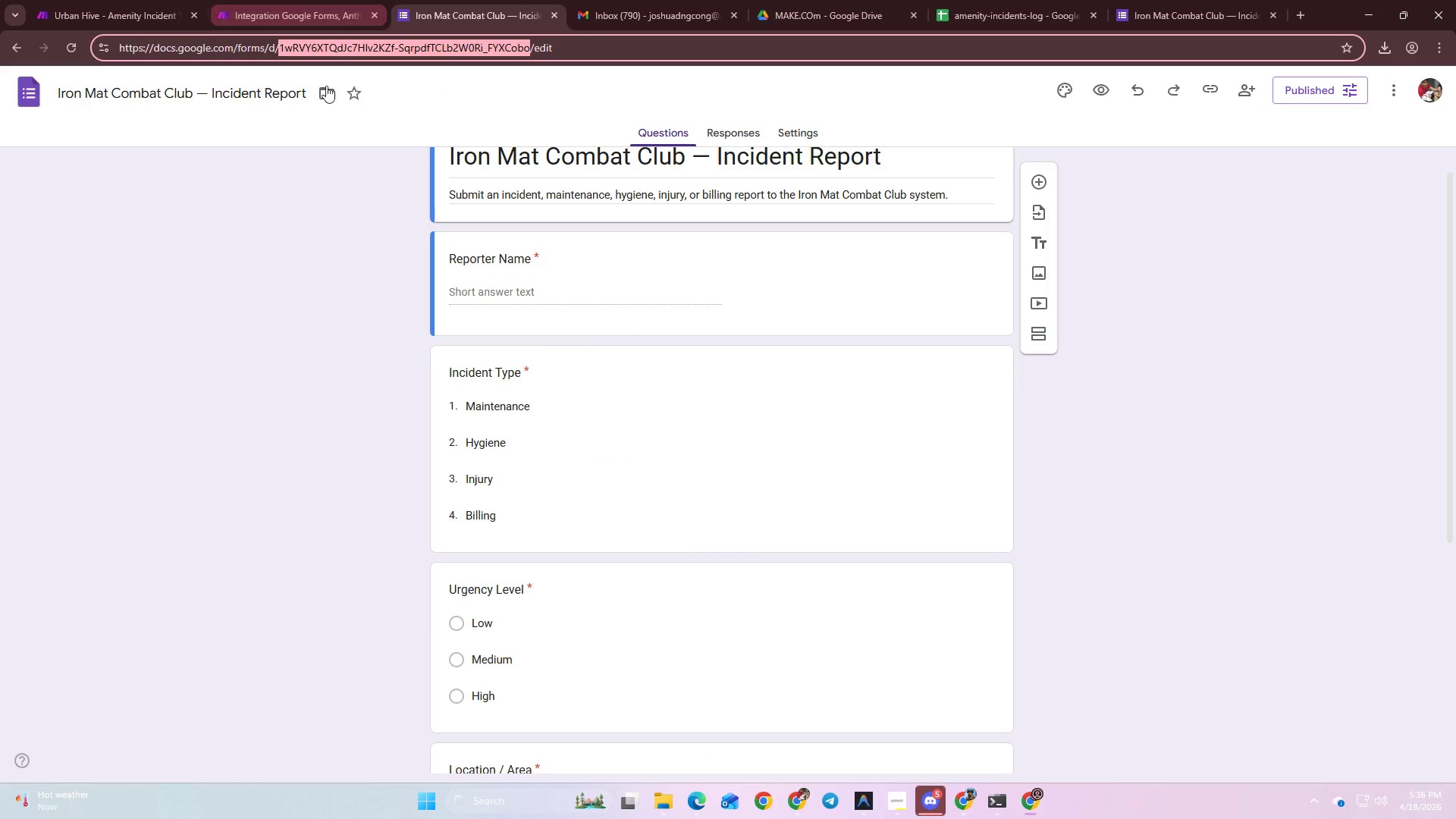 
left_click([31, 101])
 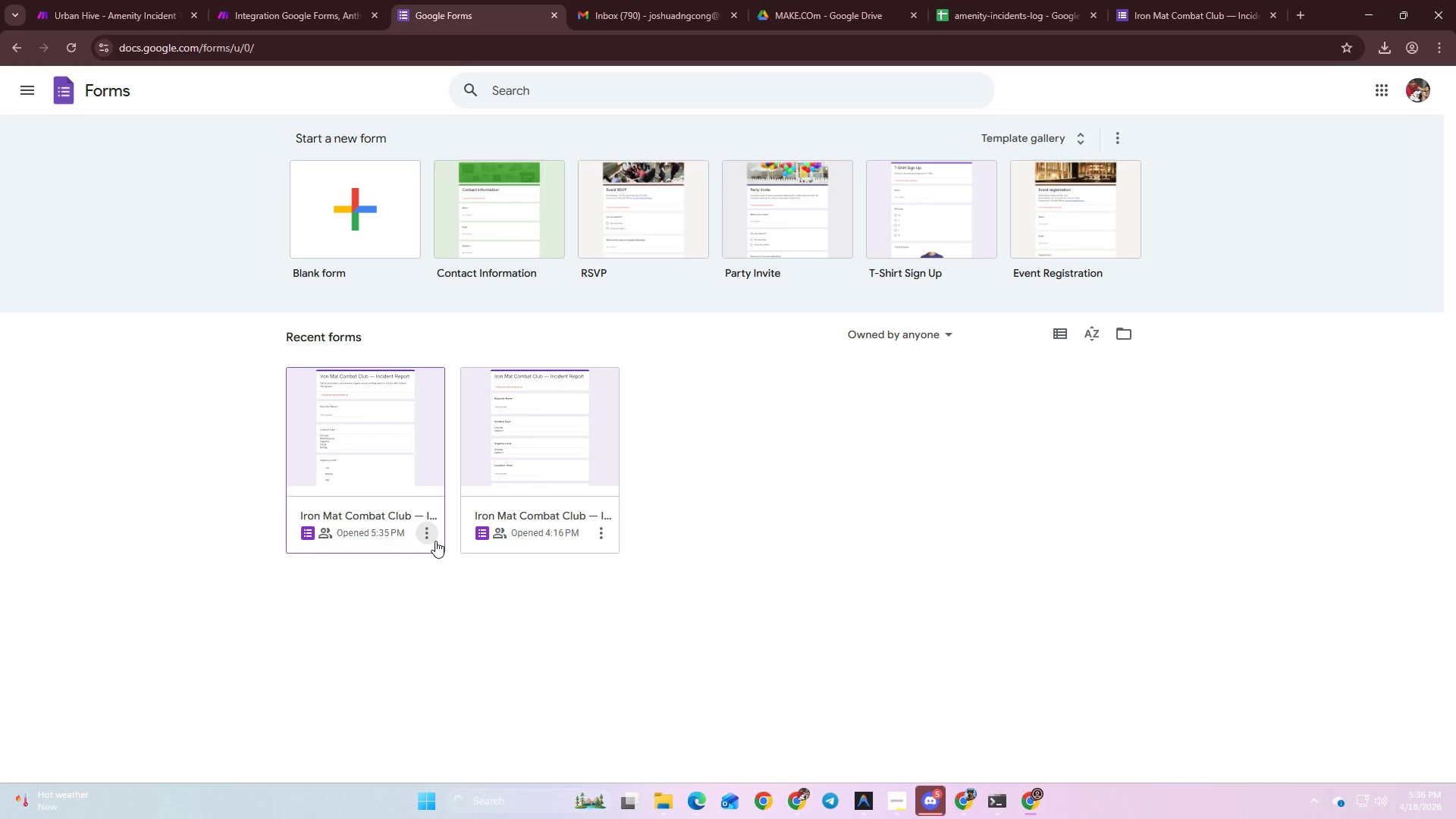 
left_click([415, 429])
 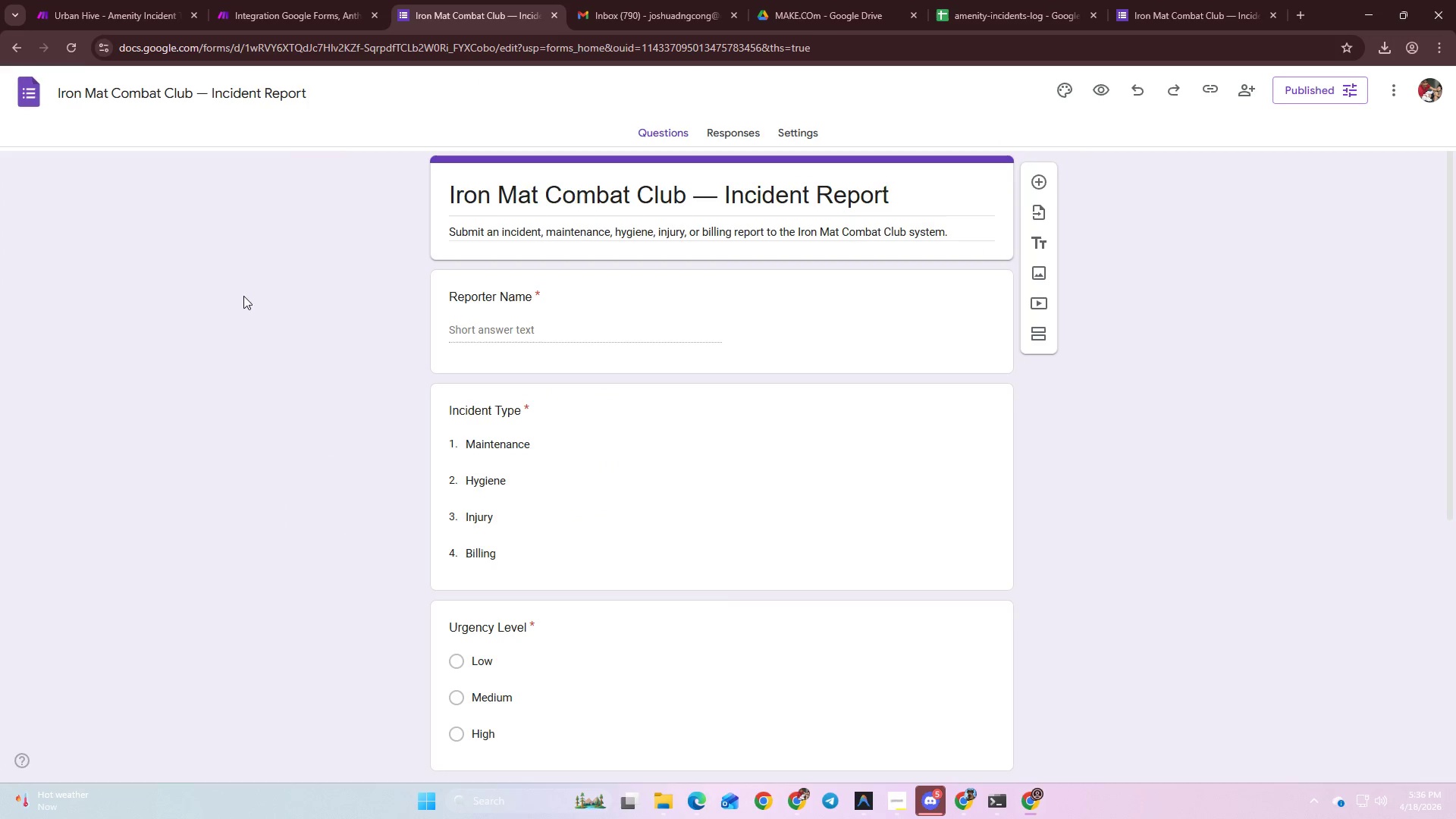 
left_click([23, 57])
 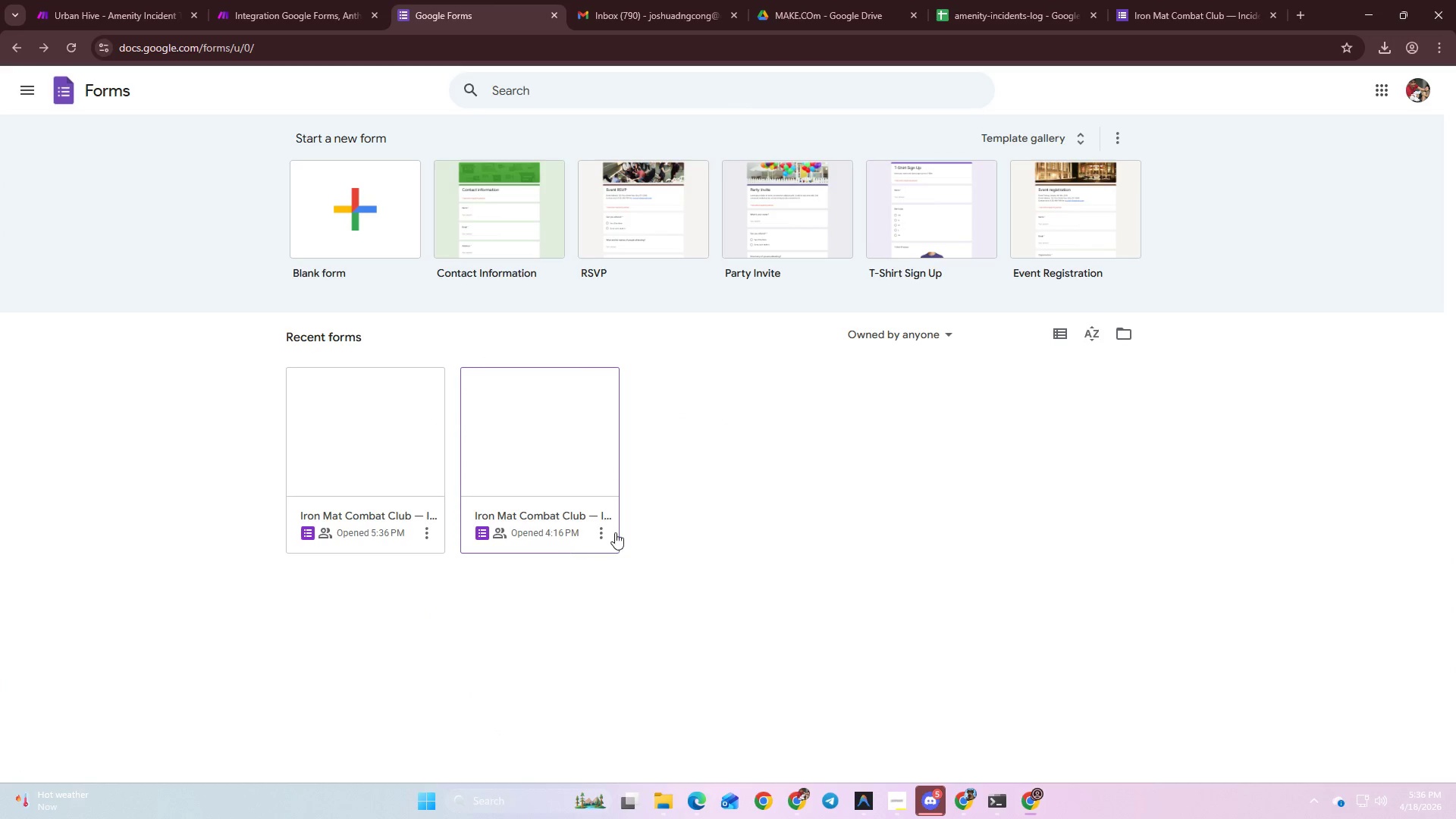 
left_click([607, 539])
 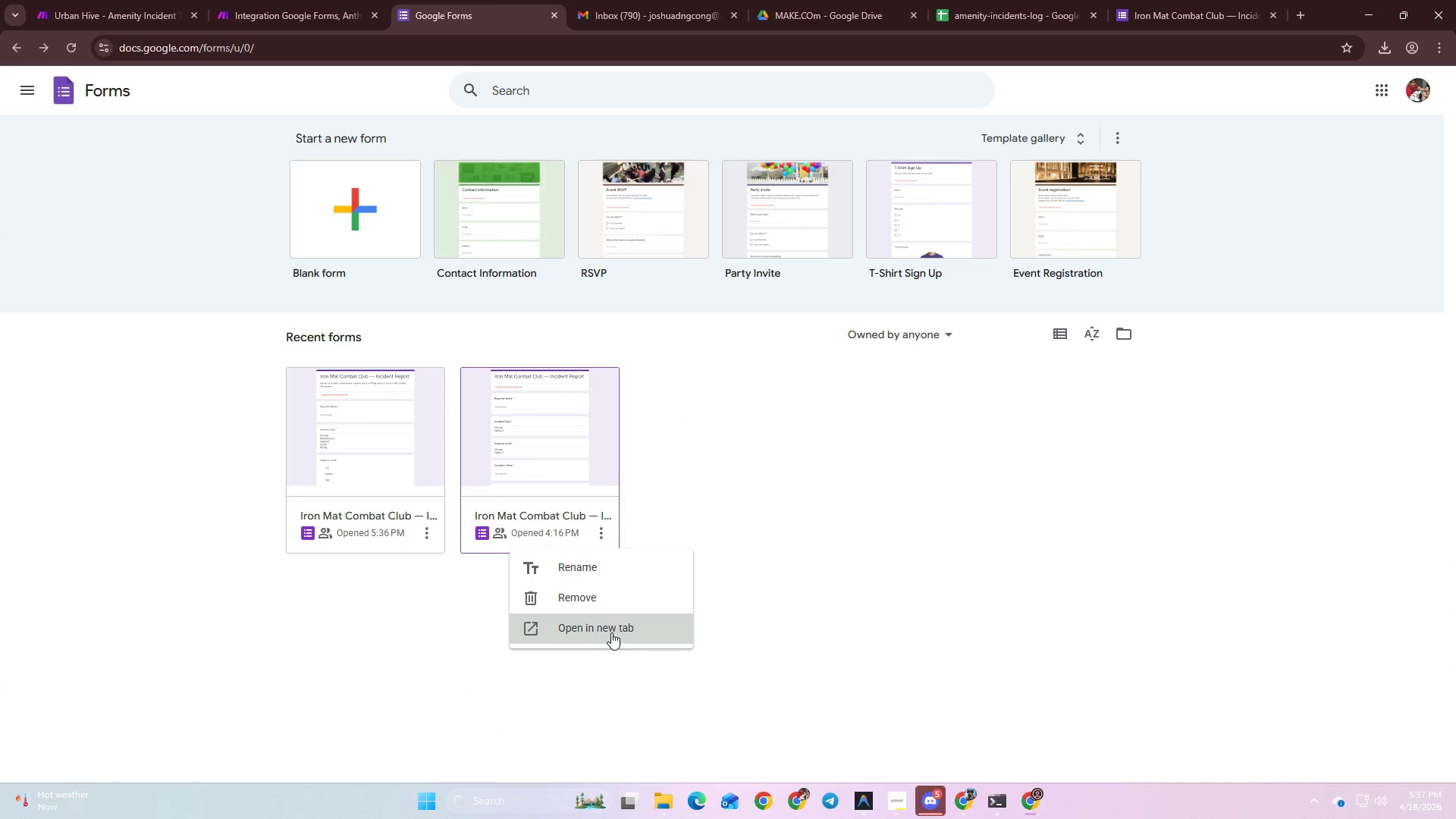 
left_click([601, 609])
 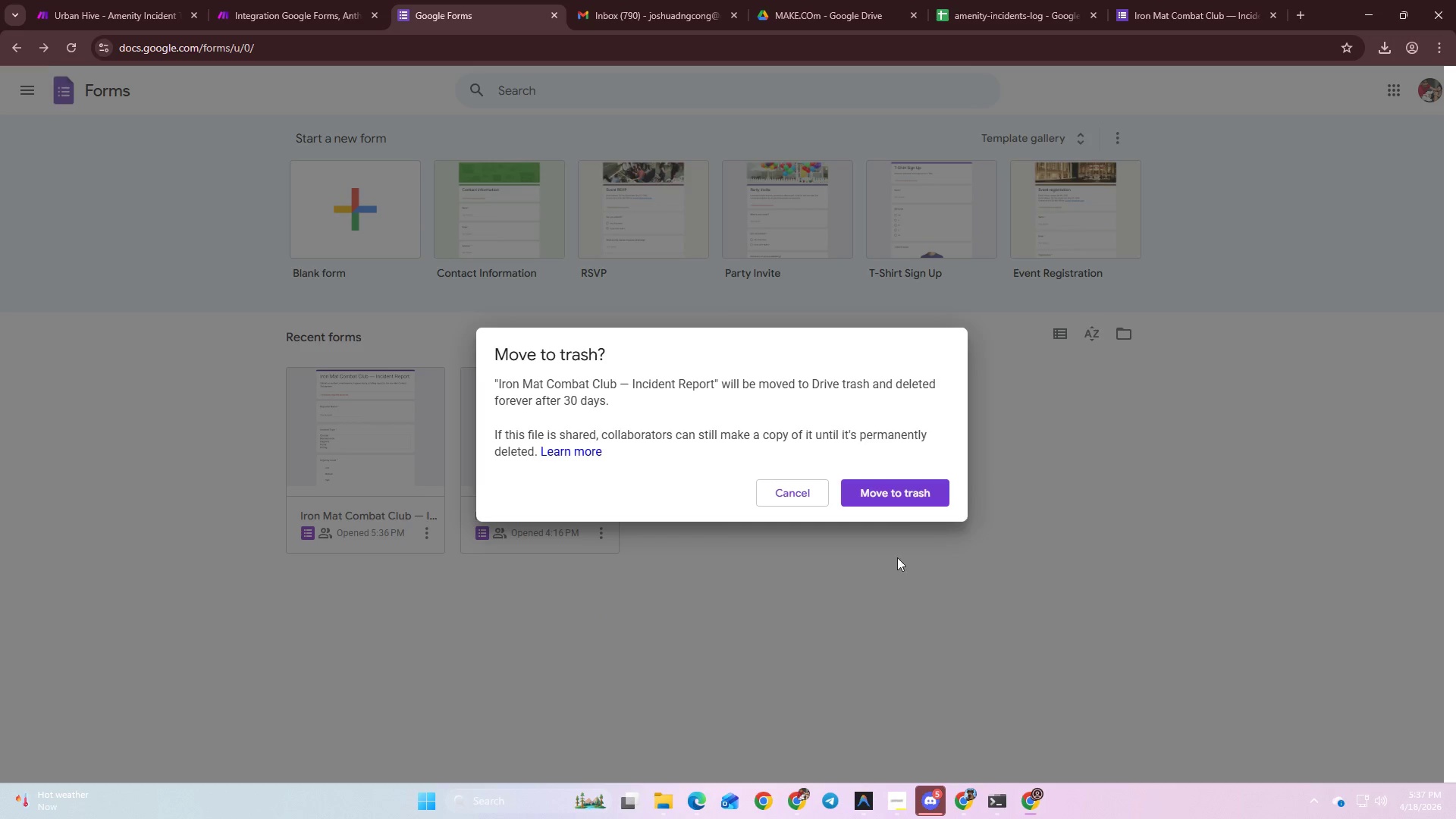 
left_click([908, 504])
 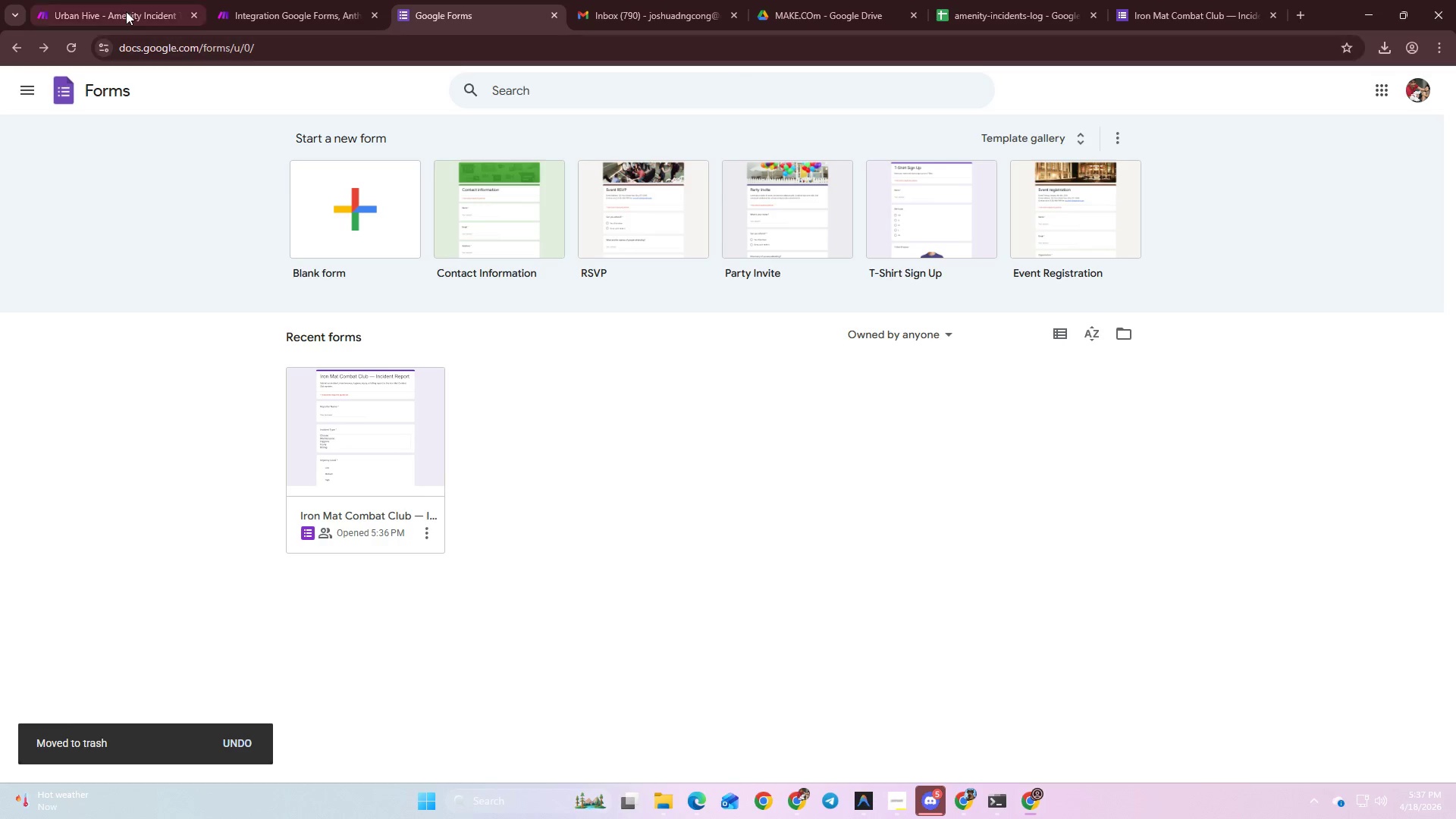 
left_click([123, 8])
 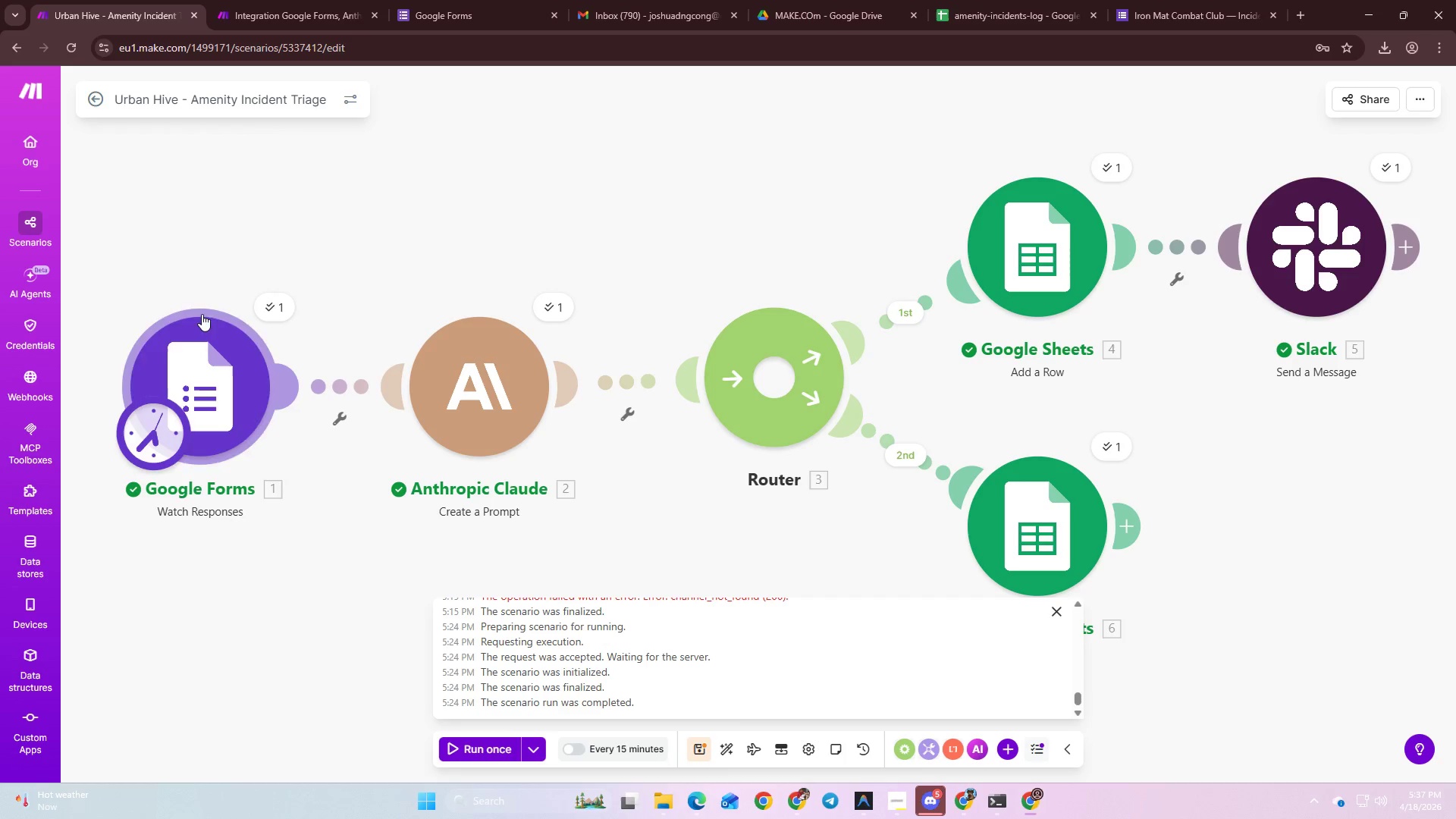 
left_click([310, 0])
 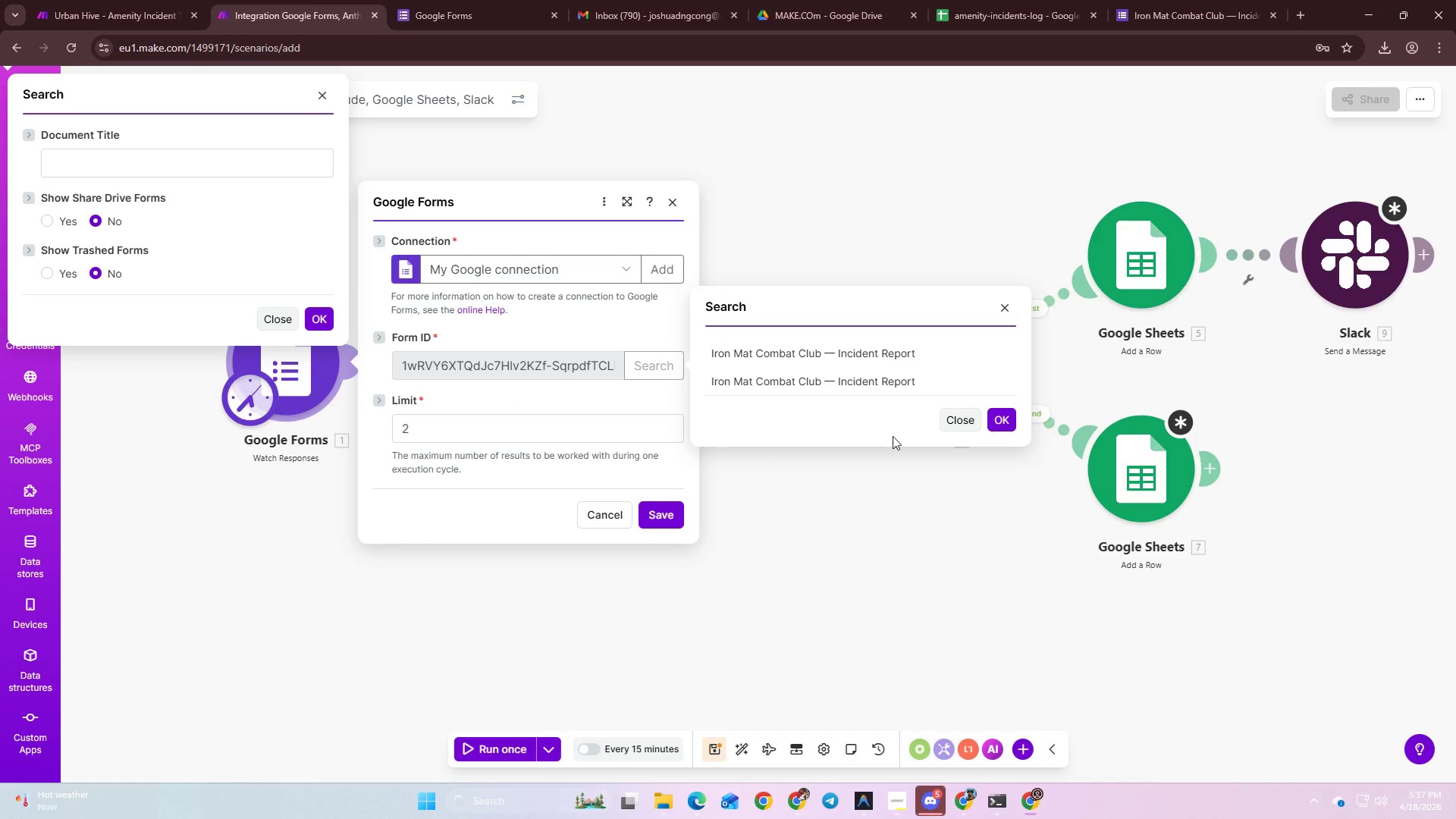 
left_click([968, 416])
 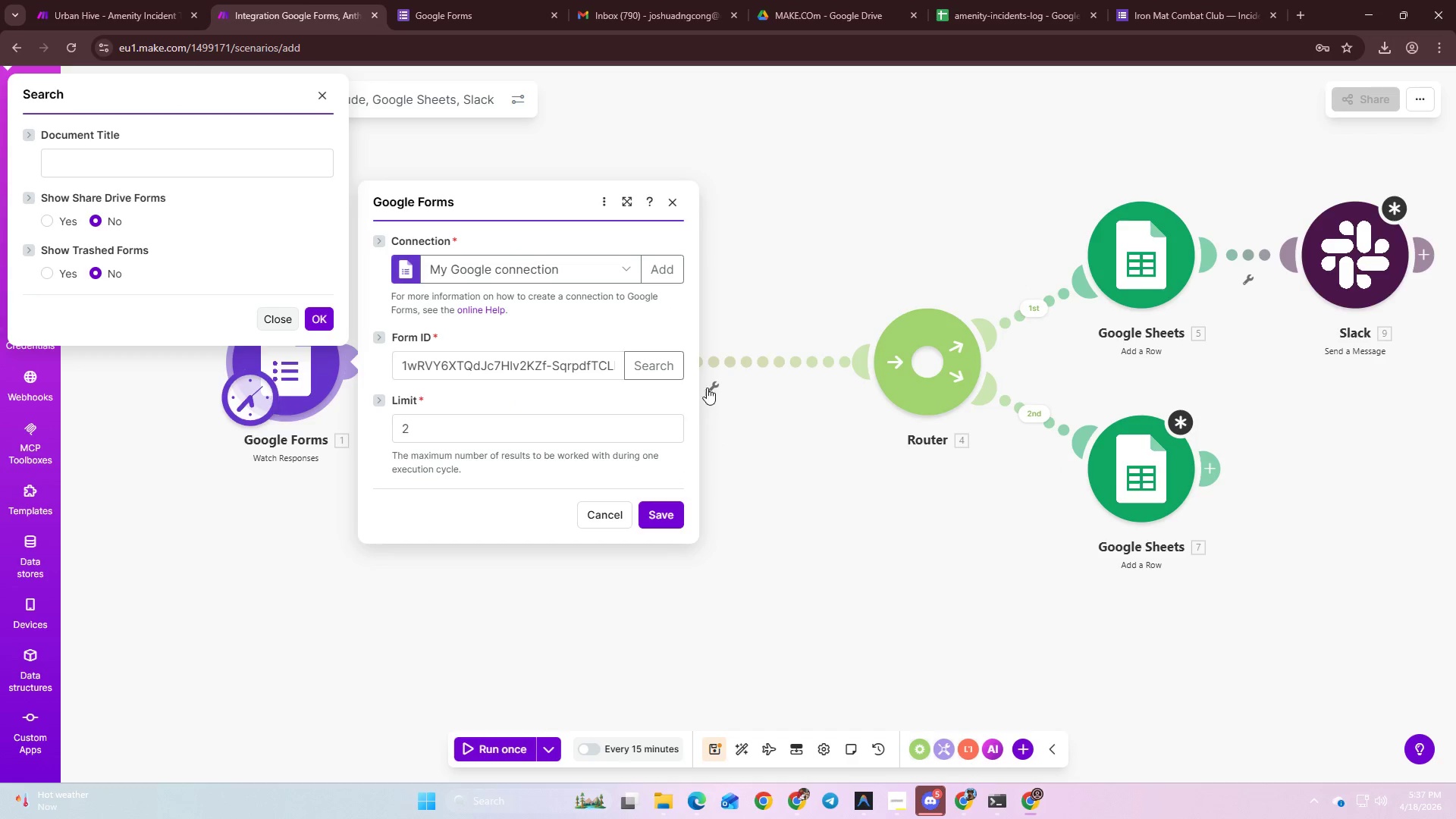 
left_click([670, 369])
 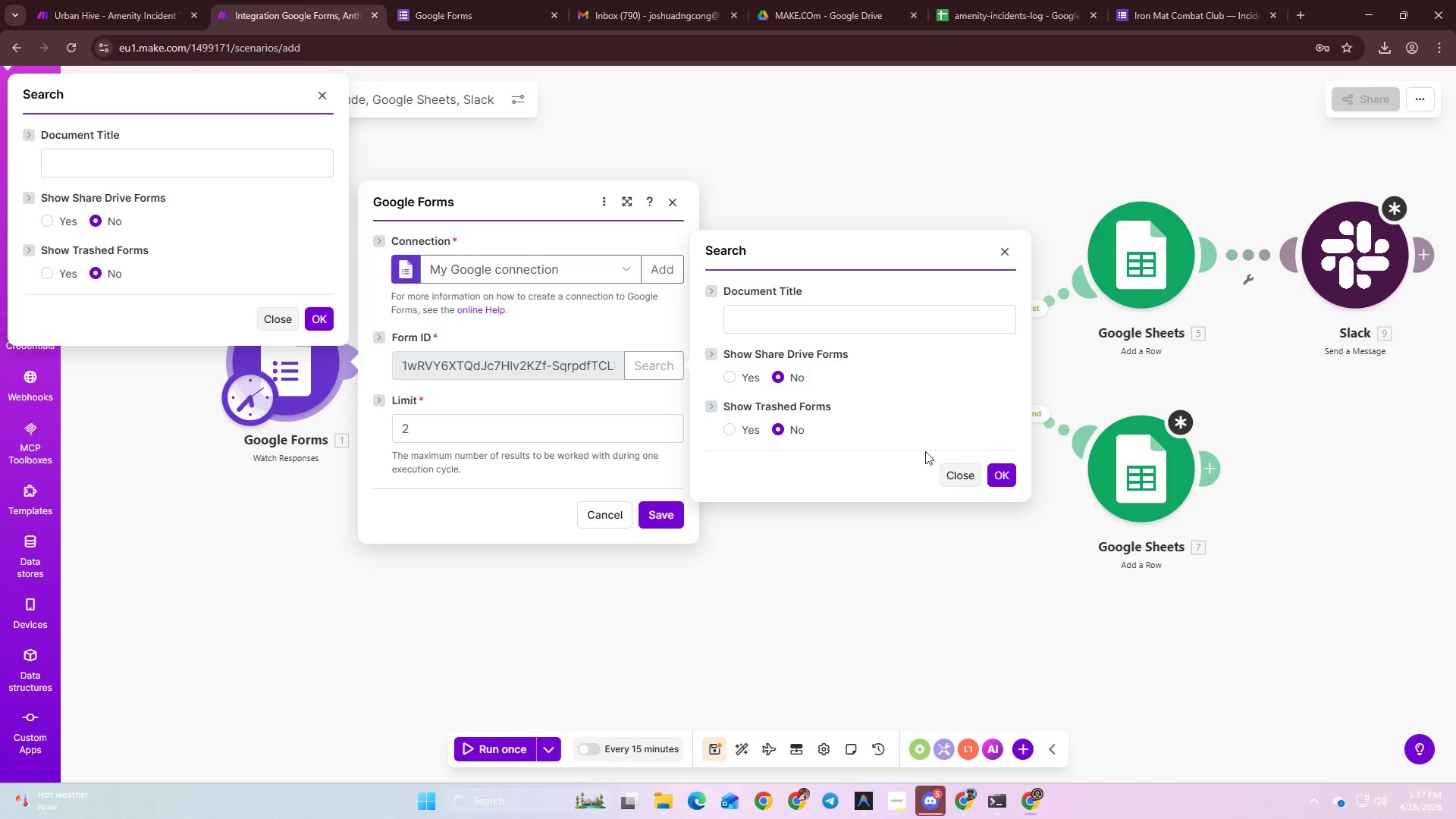 
left_click_drag(start_coordinate=[998, 463], to_coordinate=[998, 469])
 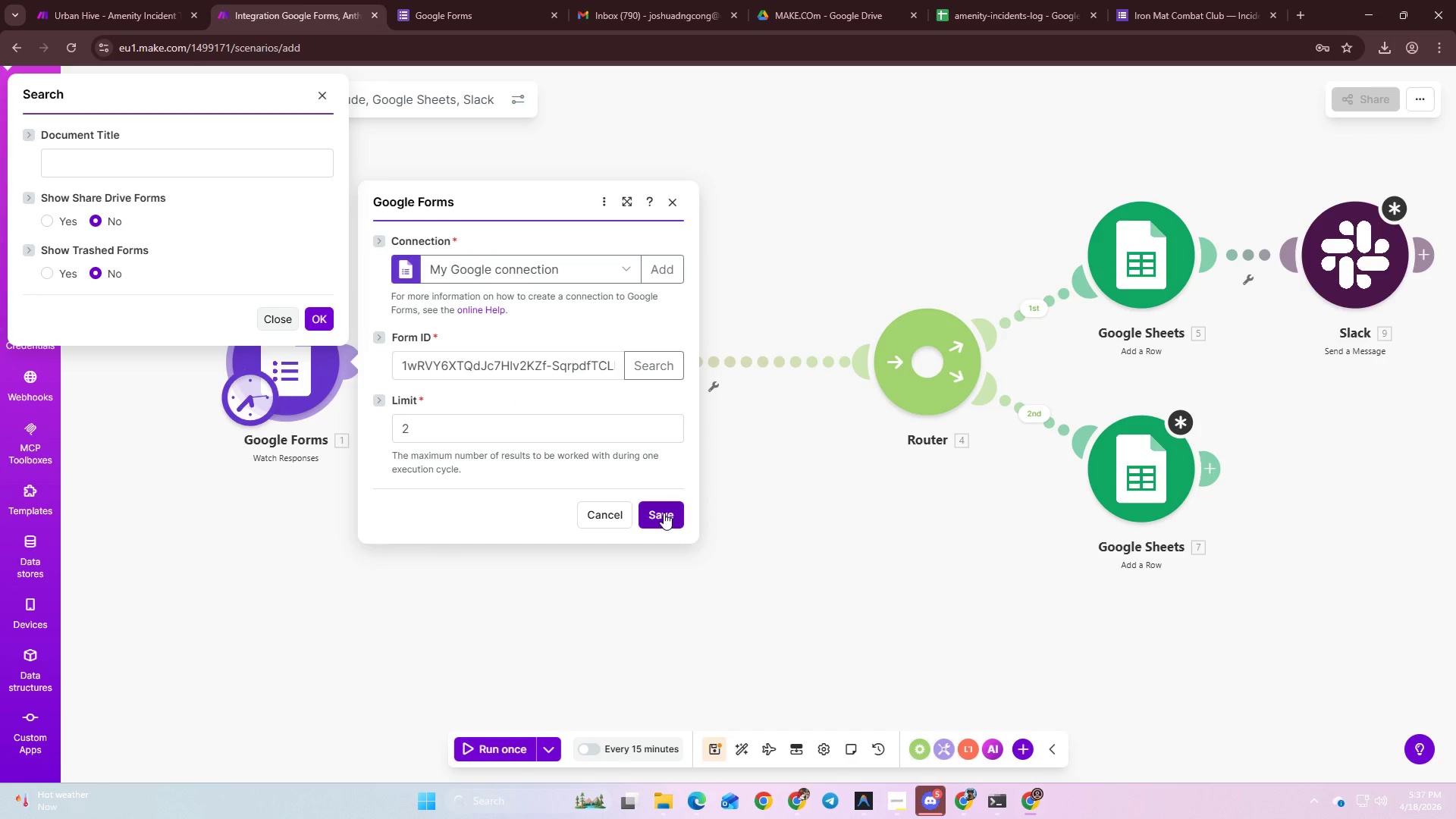 
wait(5.12)
 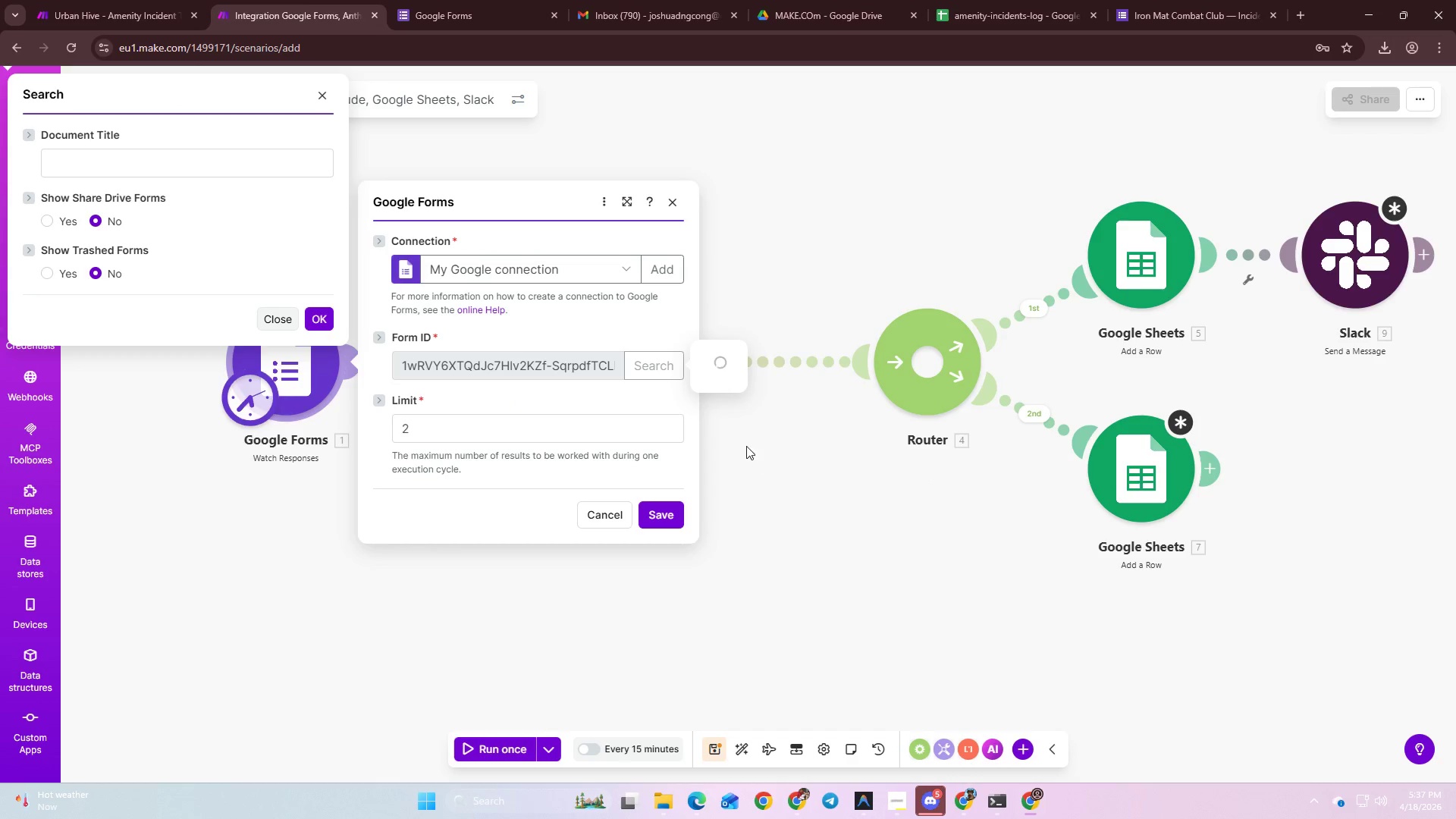 
left_click_drag(start_coordinate=[664, 513], to_coordinate=[417, 366])
 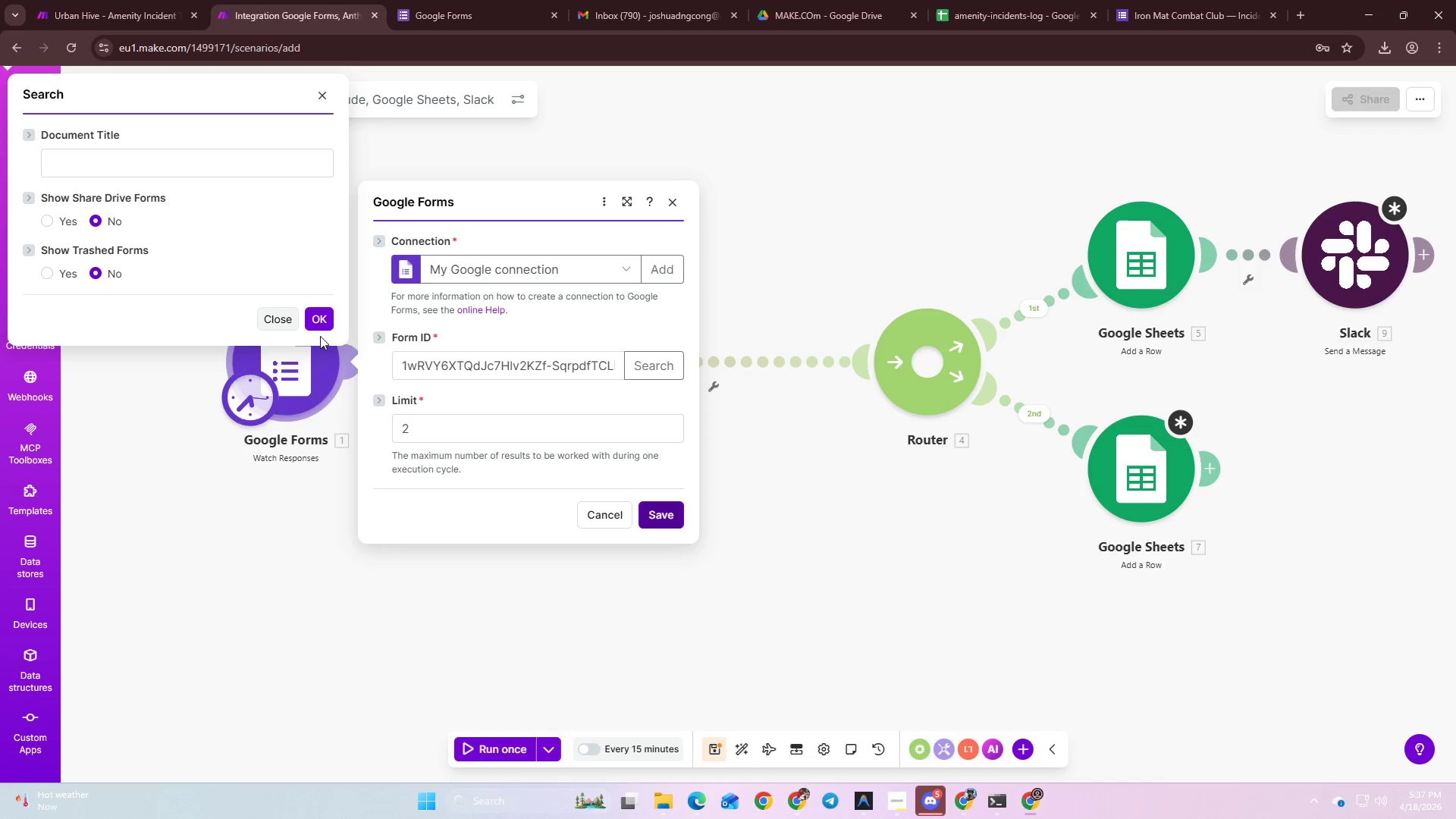 
left_click([322, 321])
 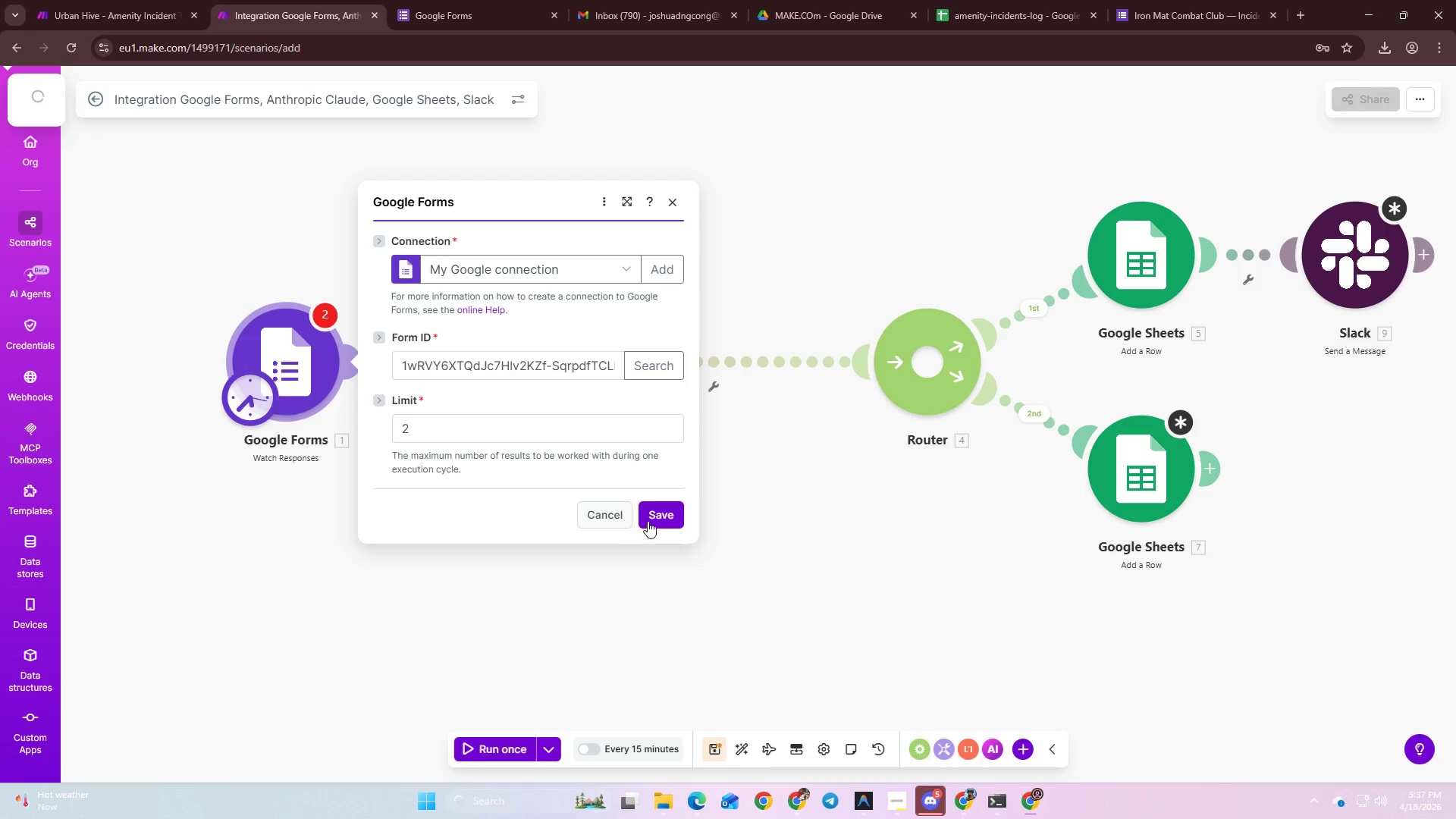 
left_click([652, 521])
 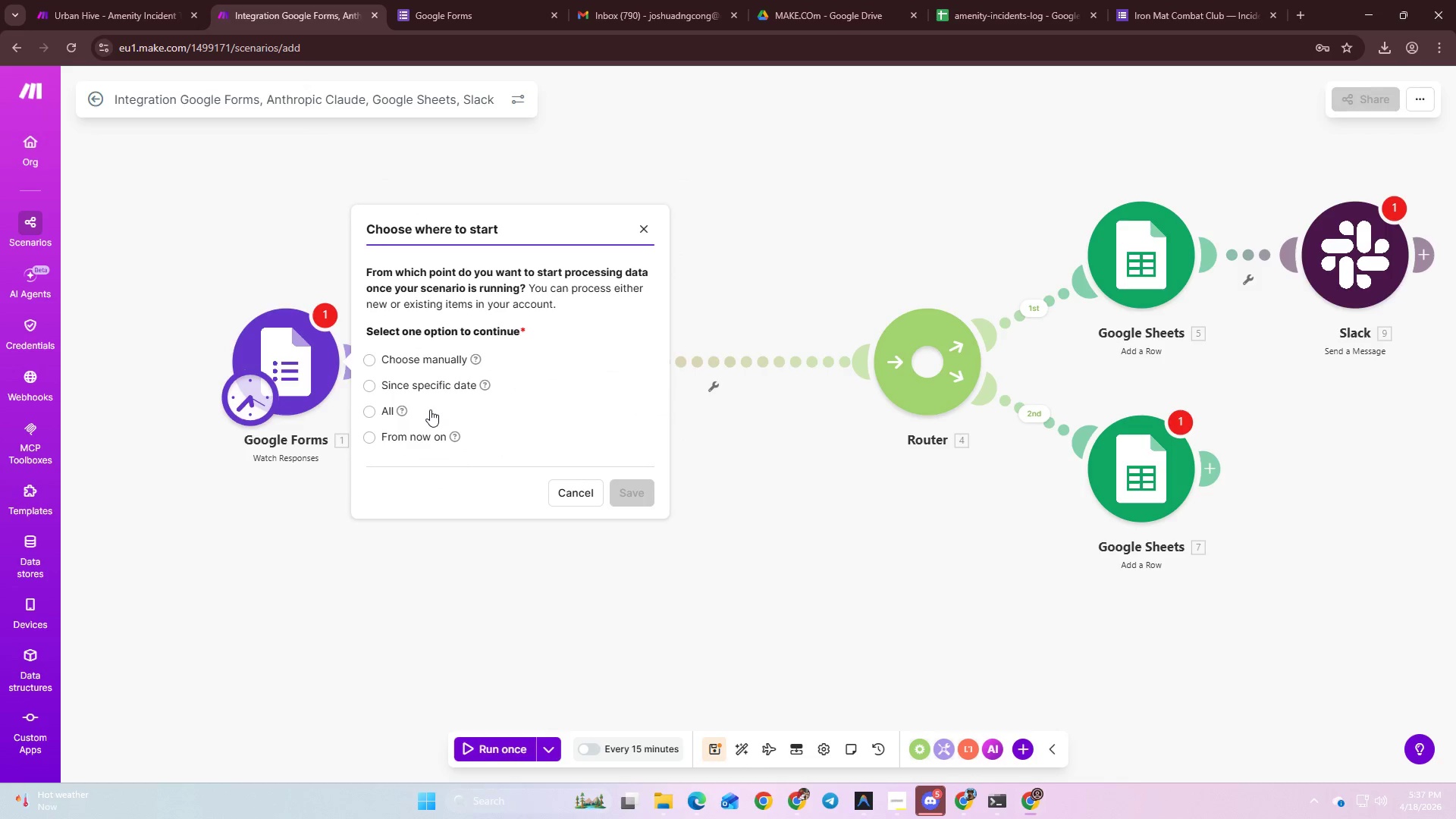 
left_click([450, 398])
 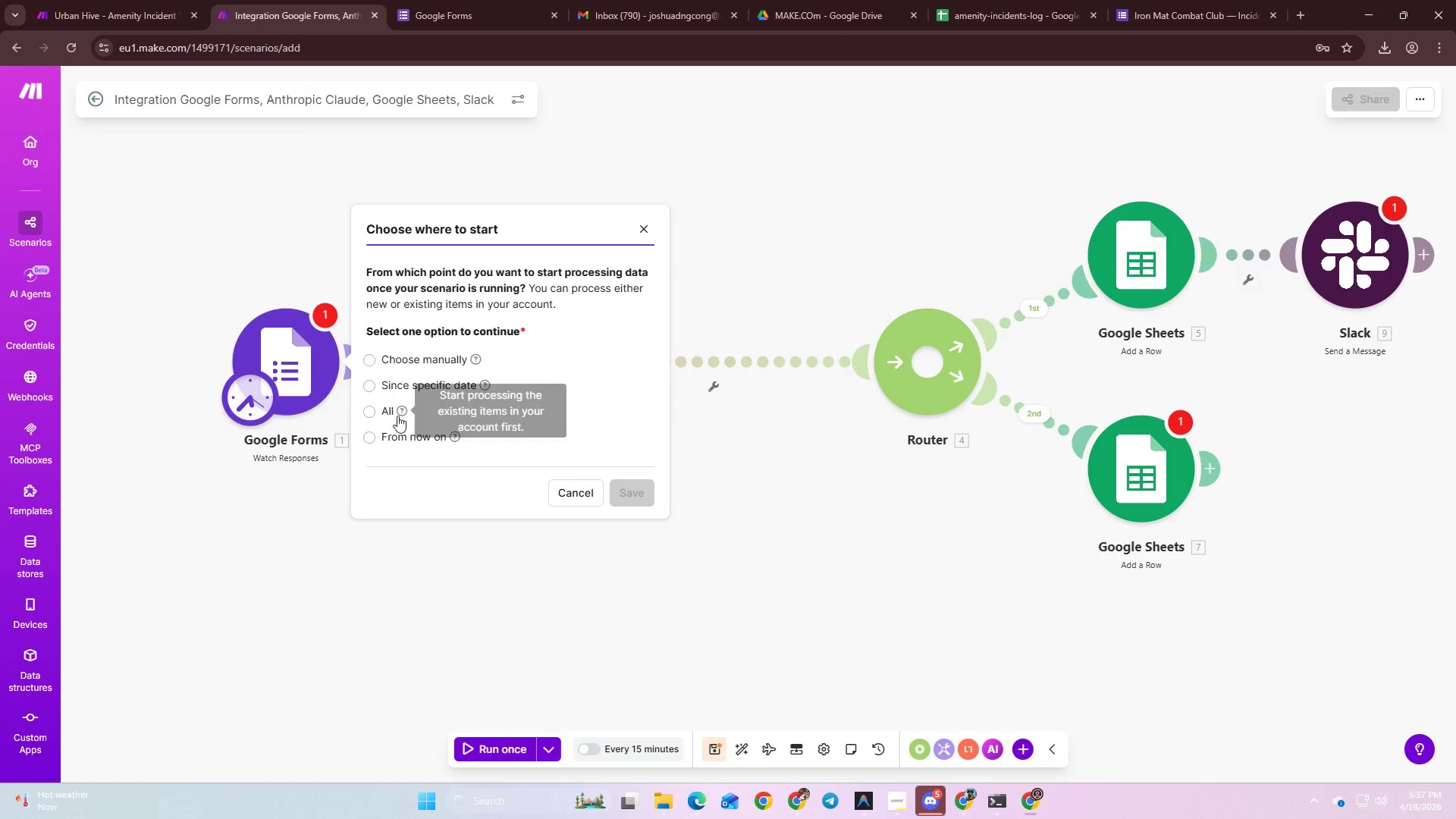 
left_click([375, 412])
 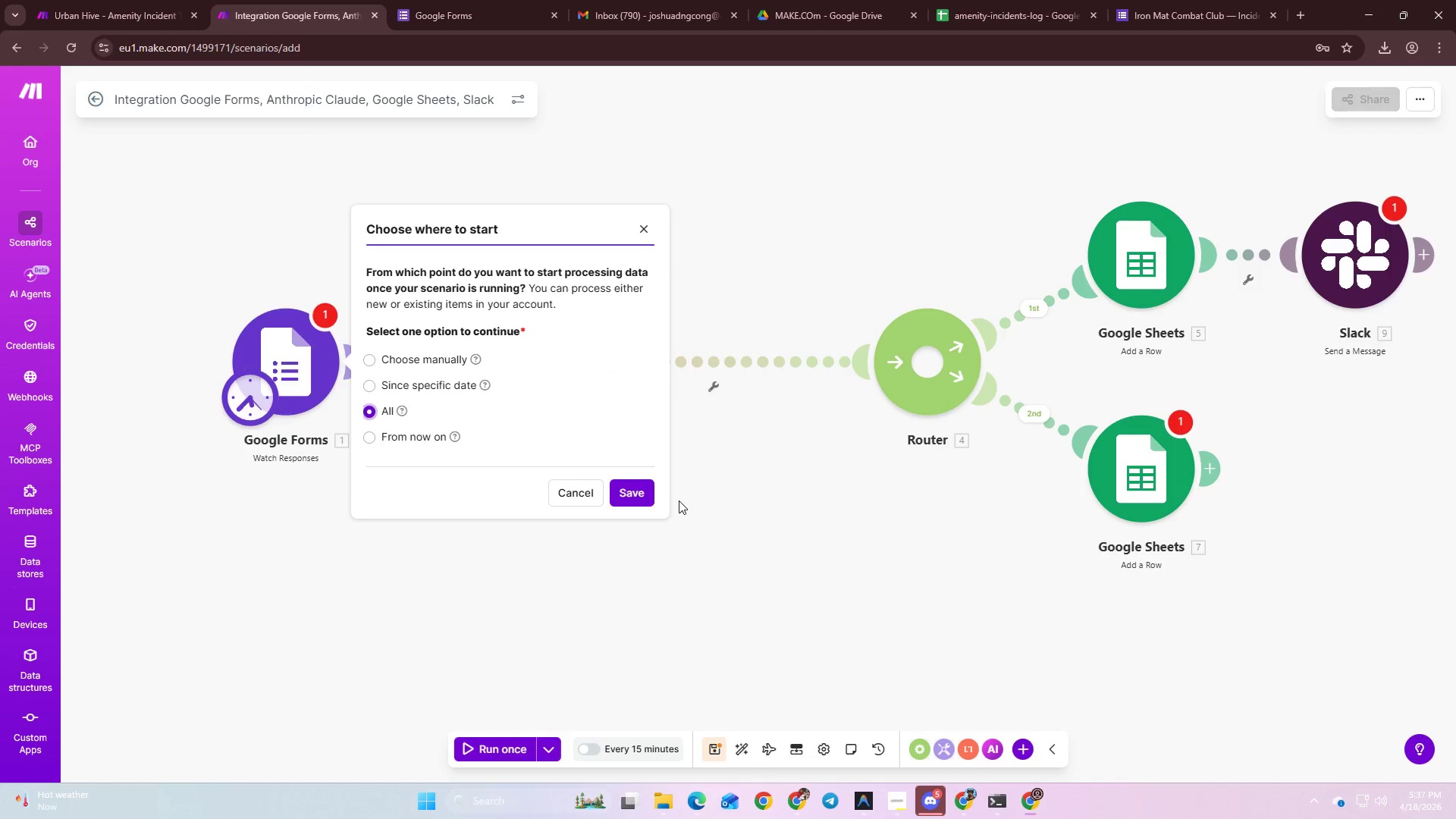 
left_click([632, 501])
 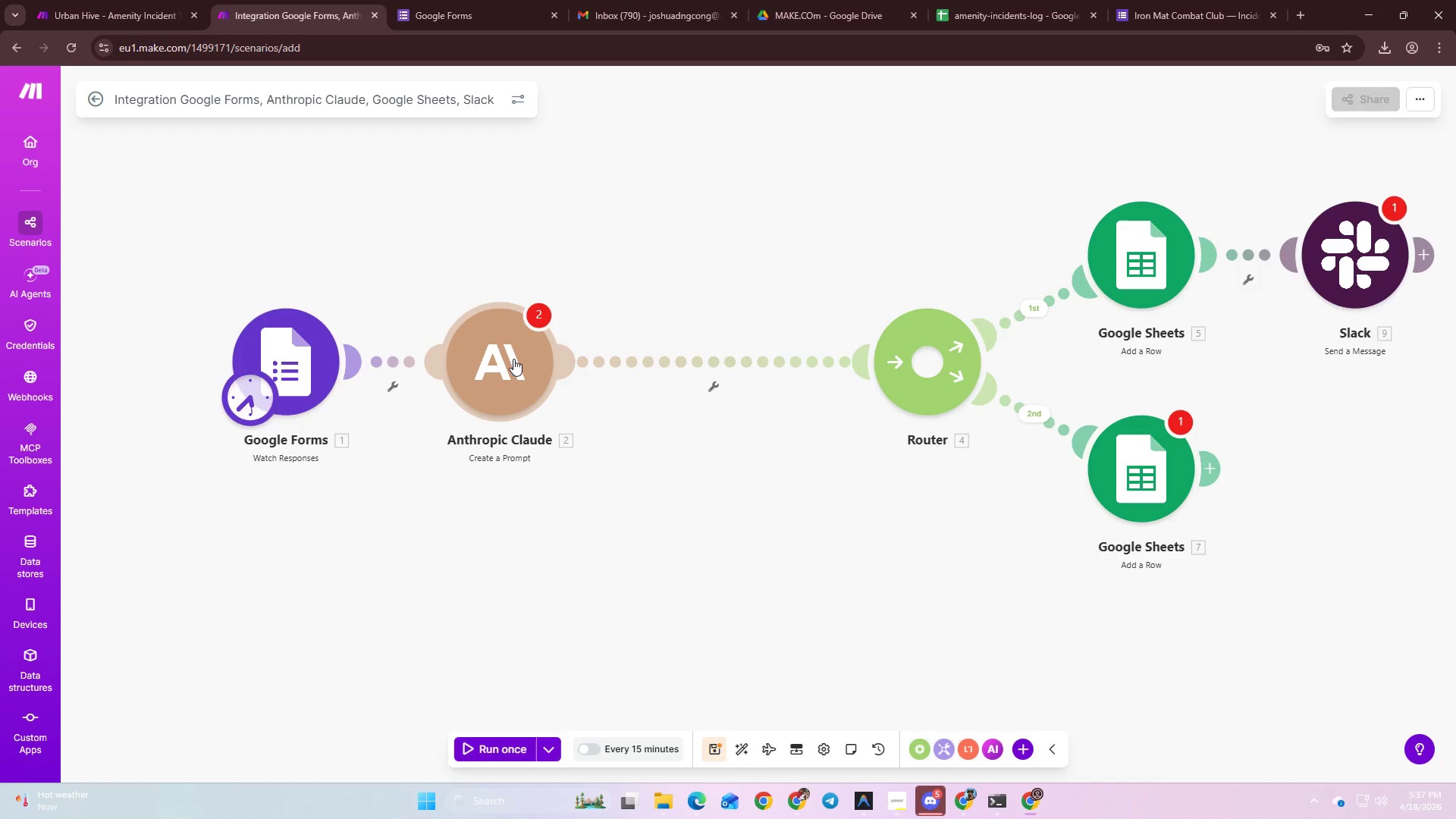 
wait(11.41)
 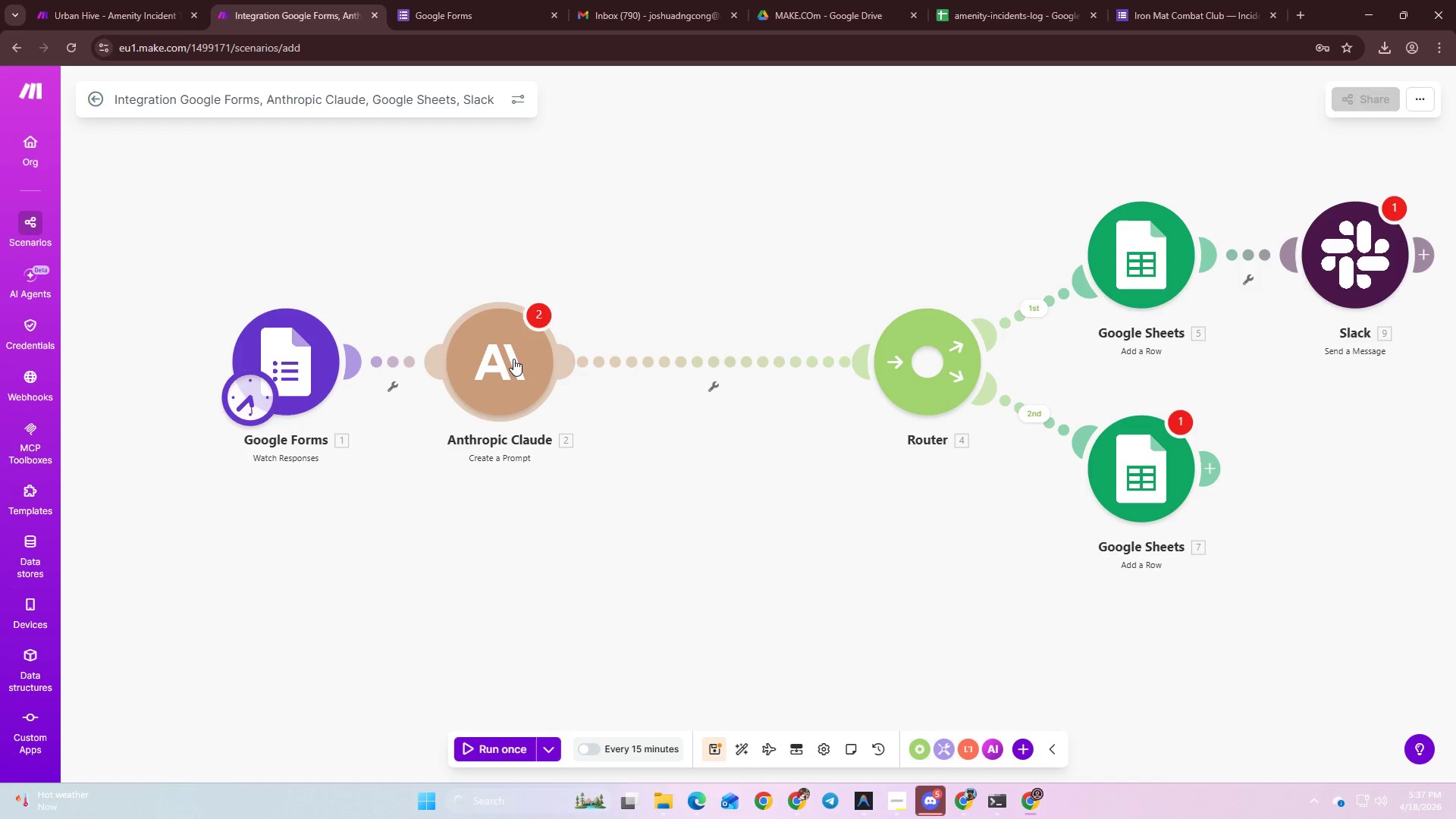 
double_click([528, 340])
 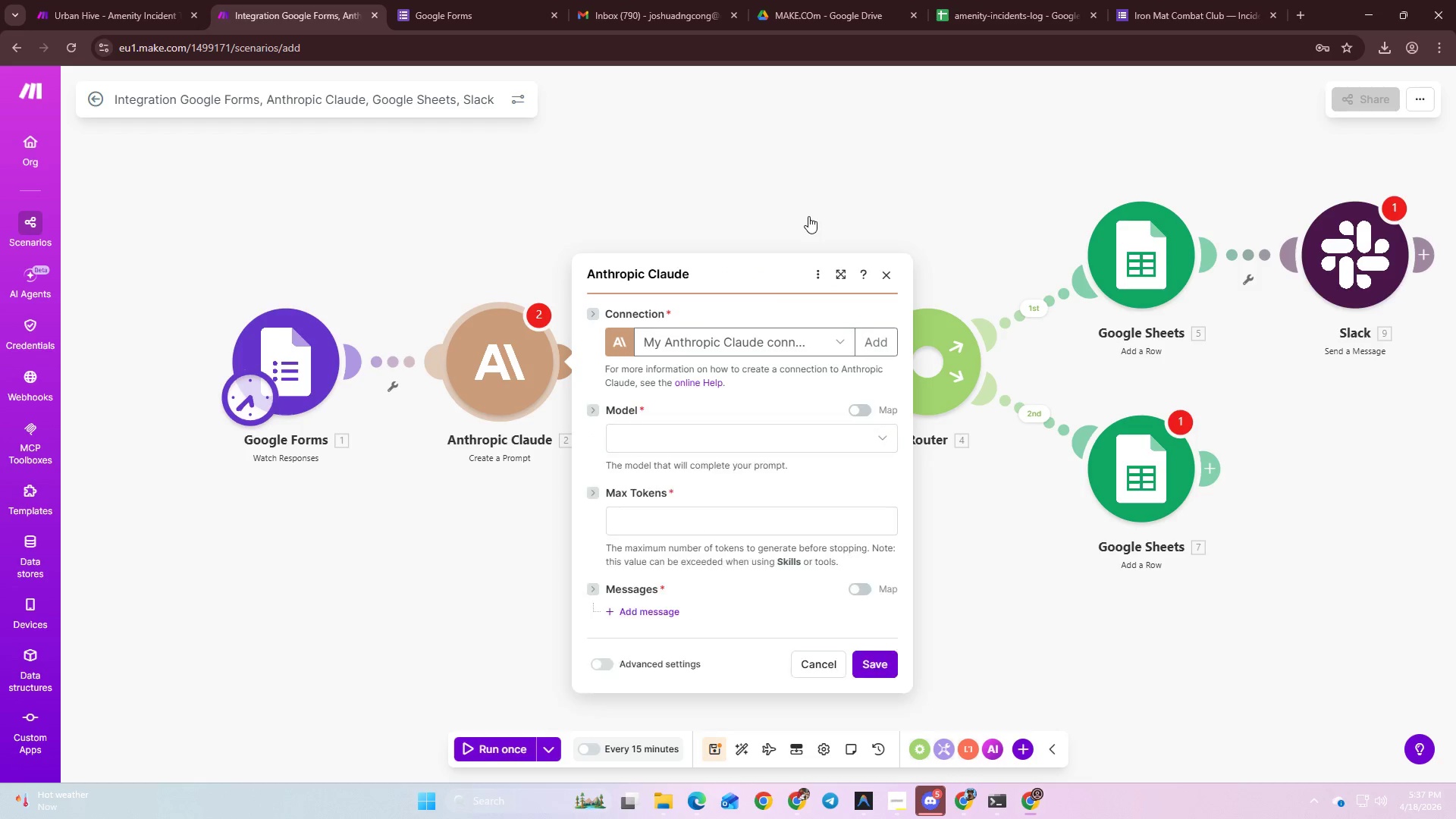 
mouse_move([739, 275])
 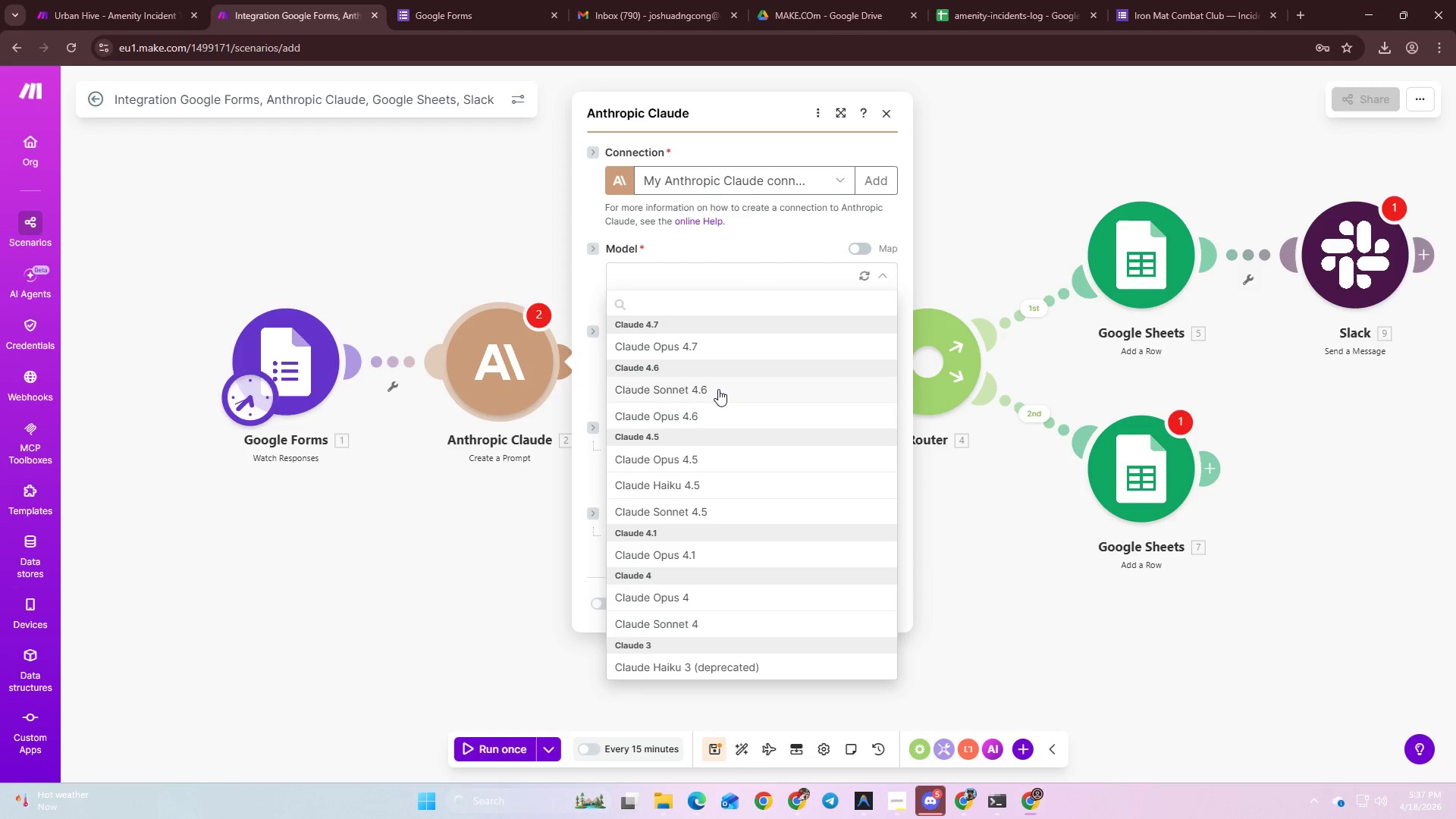 
left_click([718, 389])
 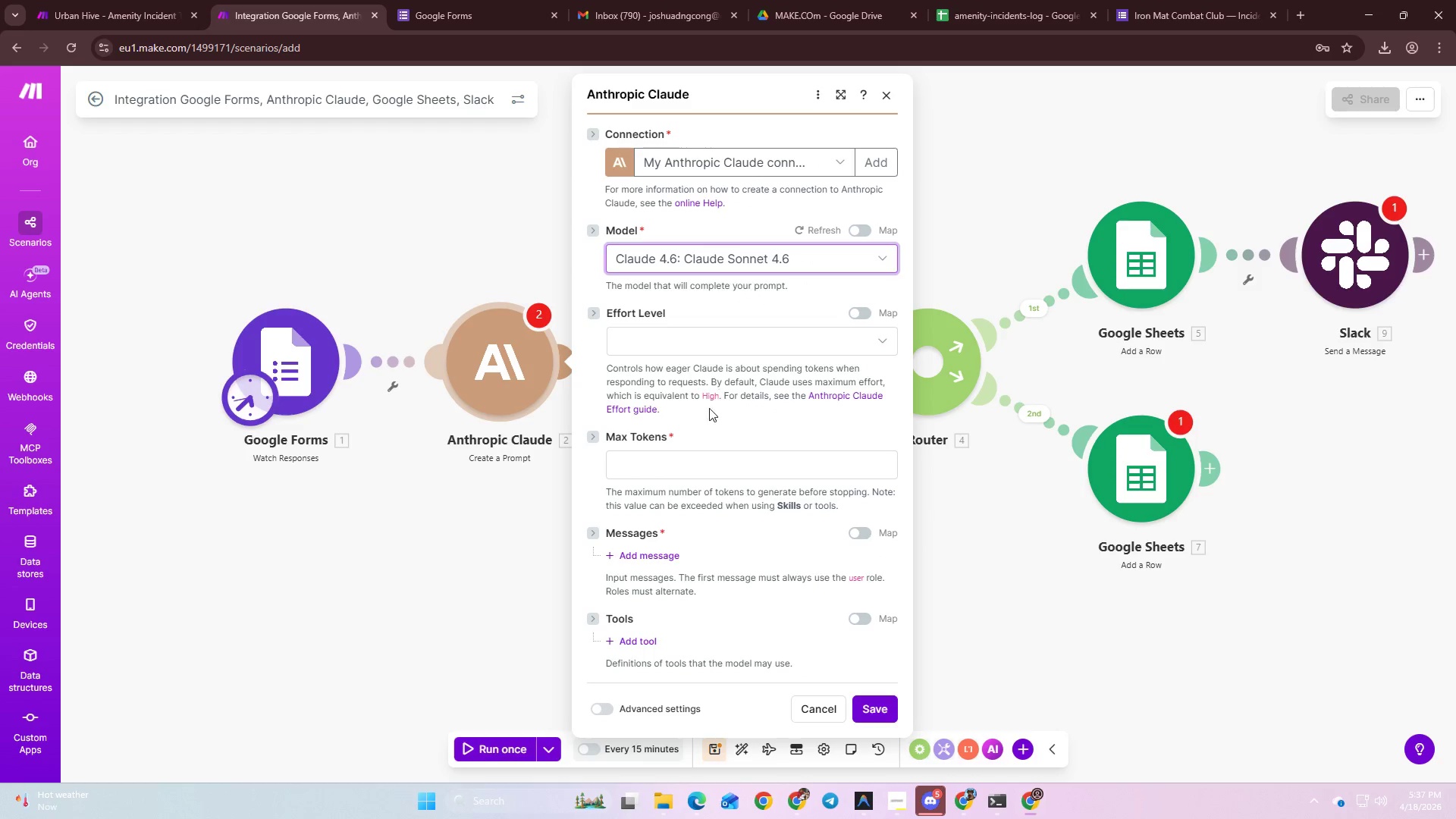 
left_click([687, 463])
 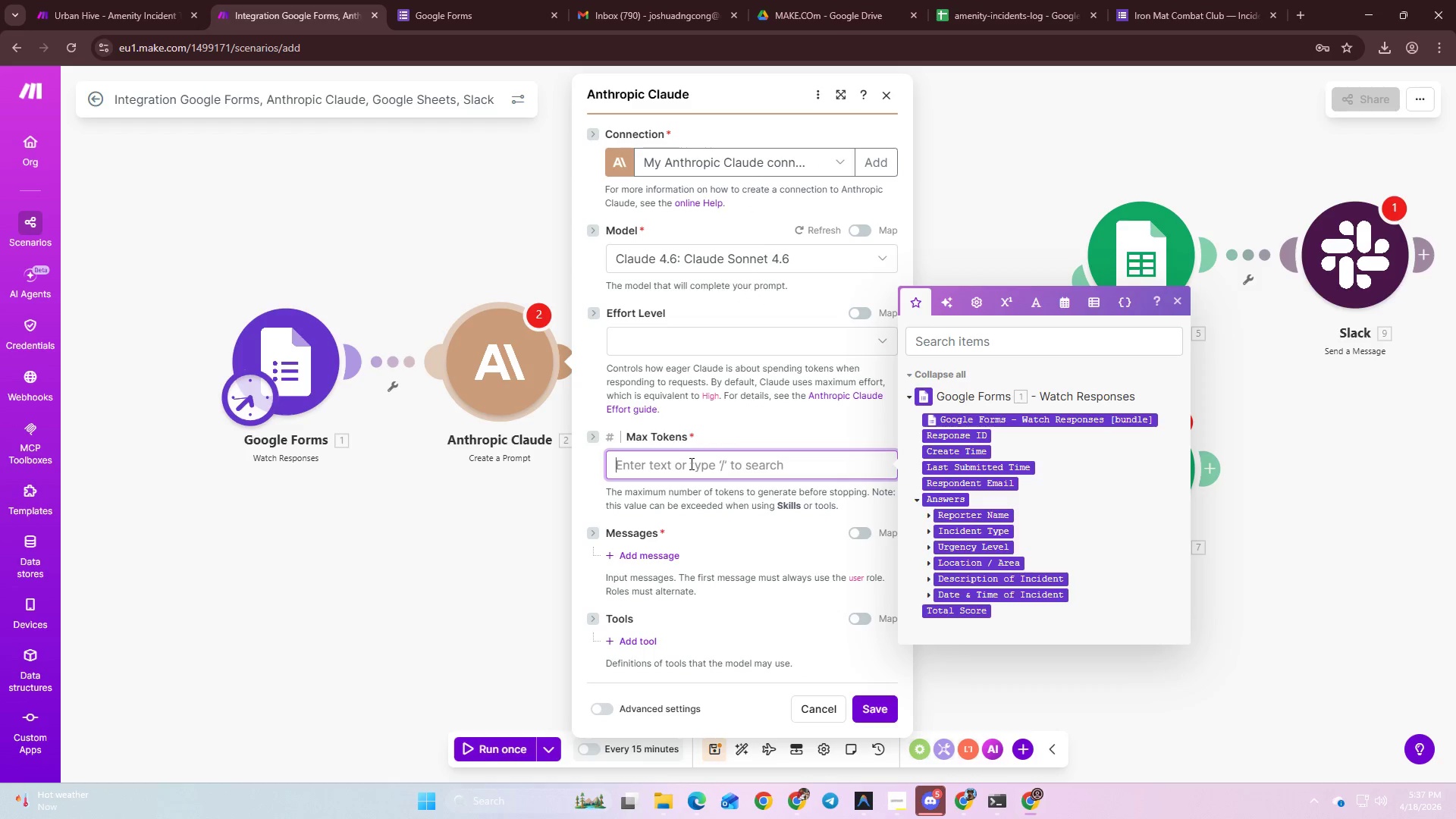 
type(1024)
 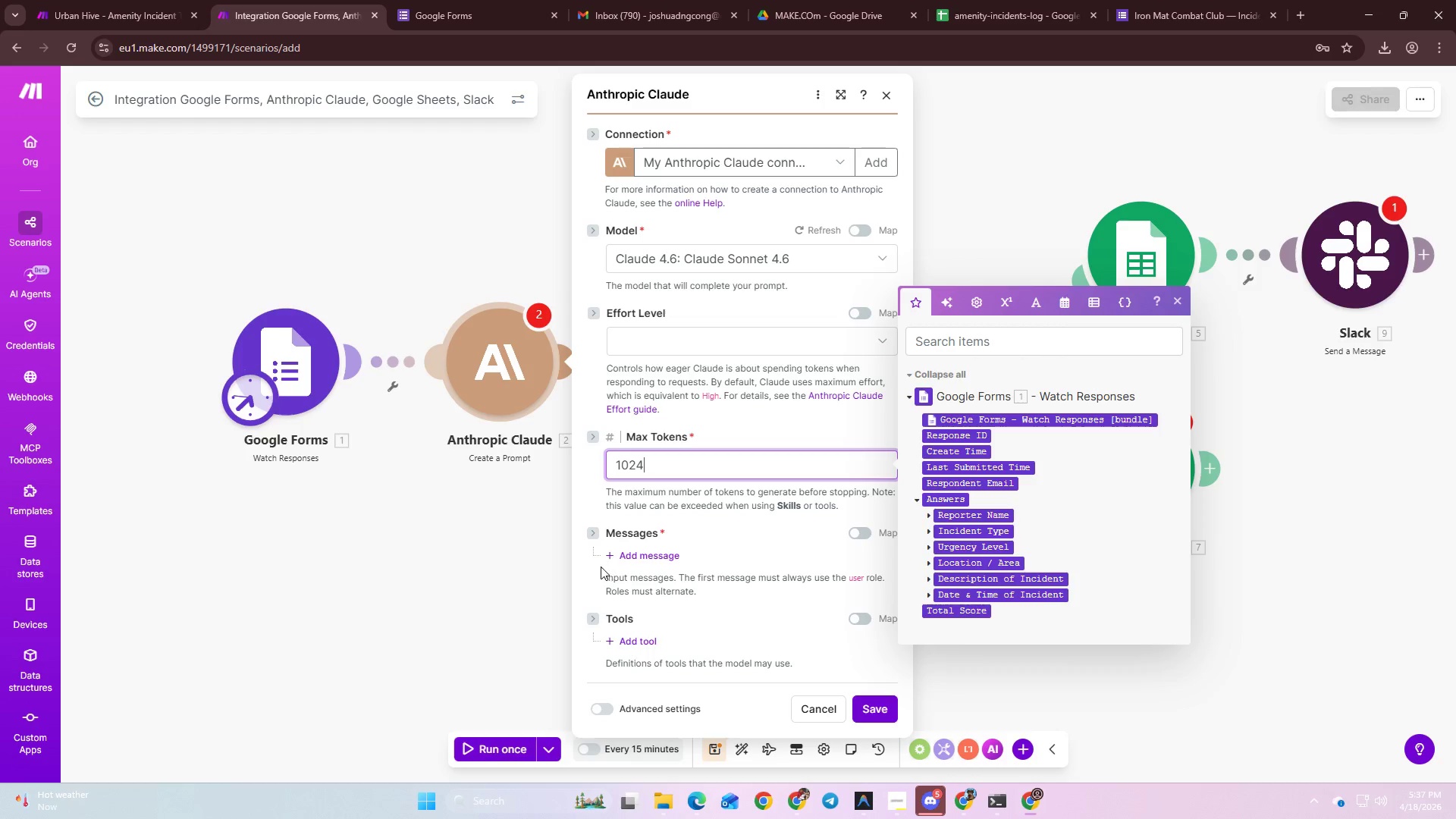 
left_click([586, 576])
 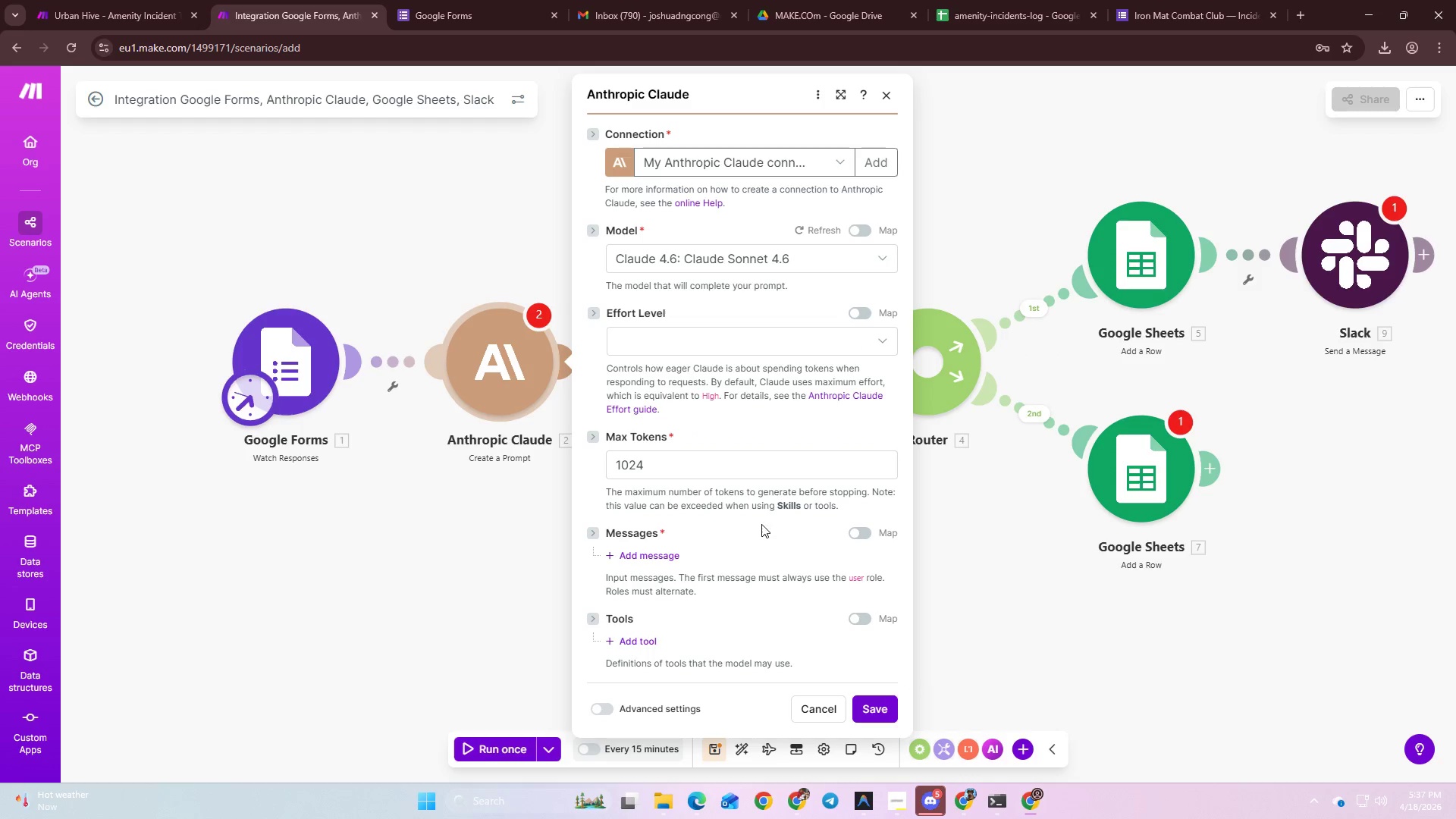 
left_click([665, 551])
 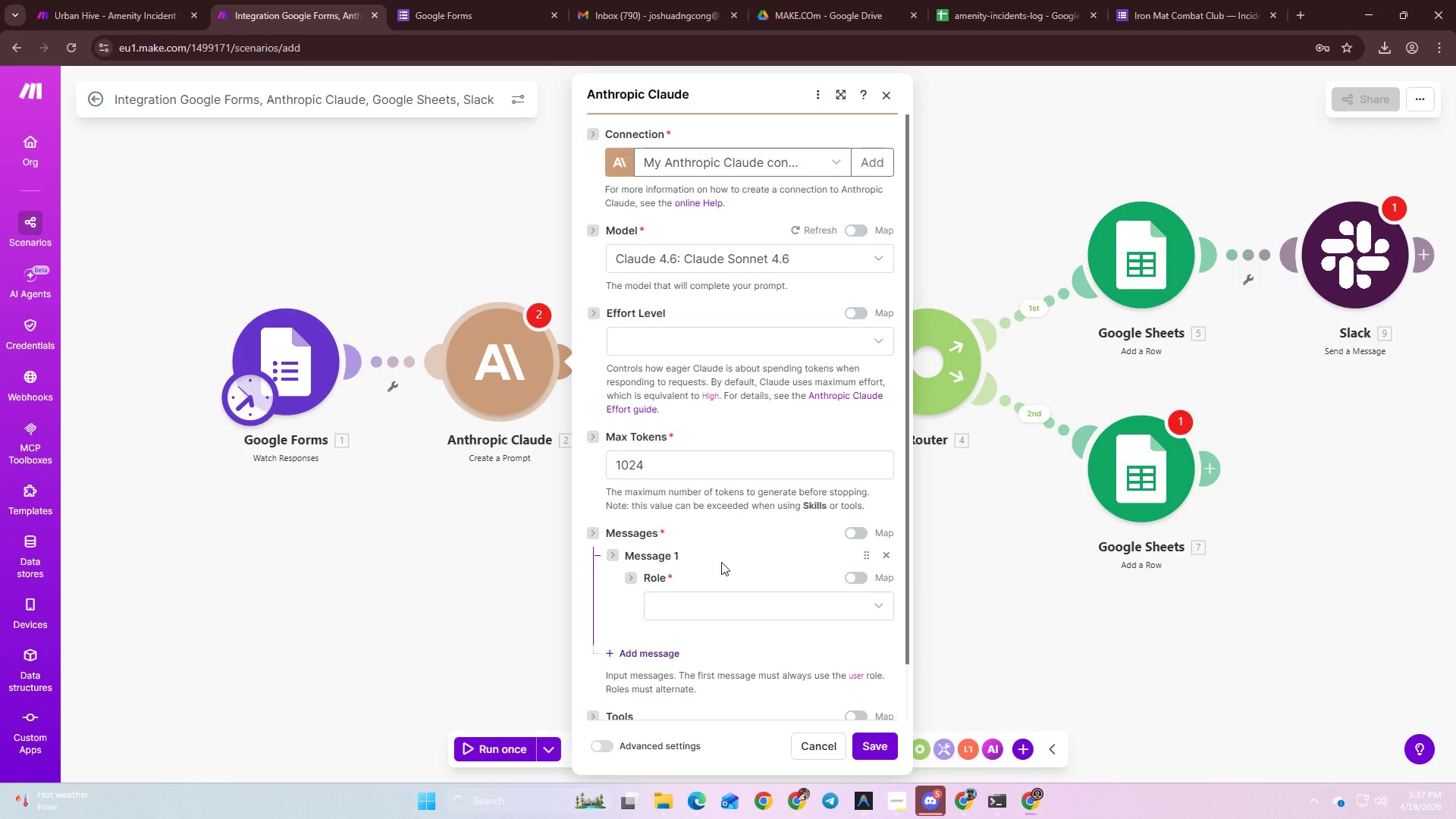 
left_click([771, 607])
 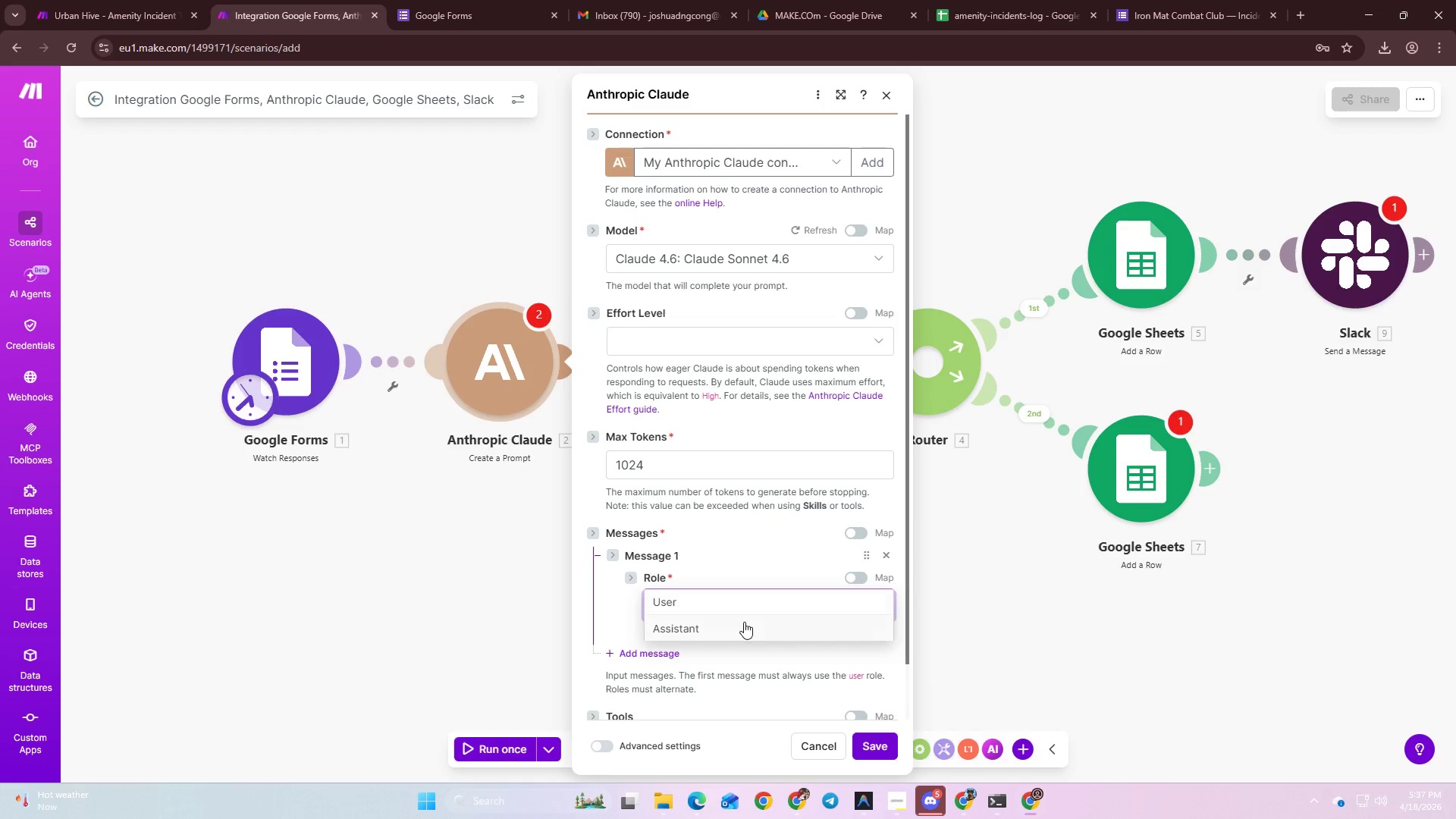 
left_click([736, 602])
 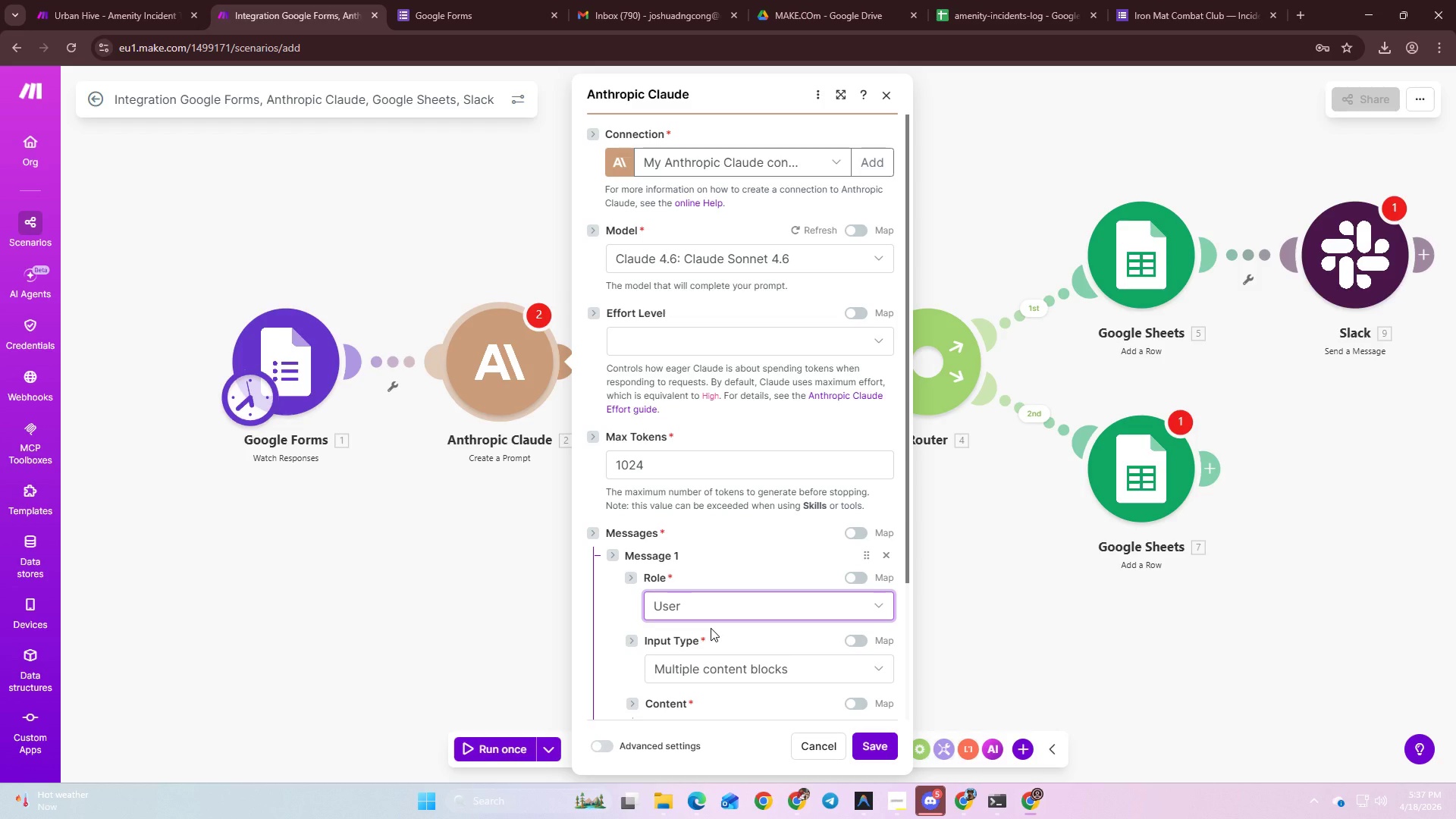 
left_click([705, 665])
 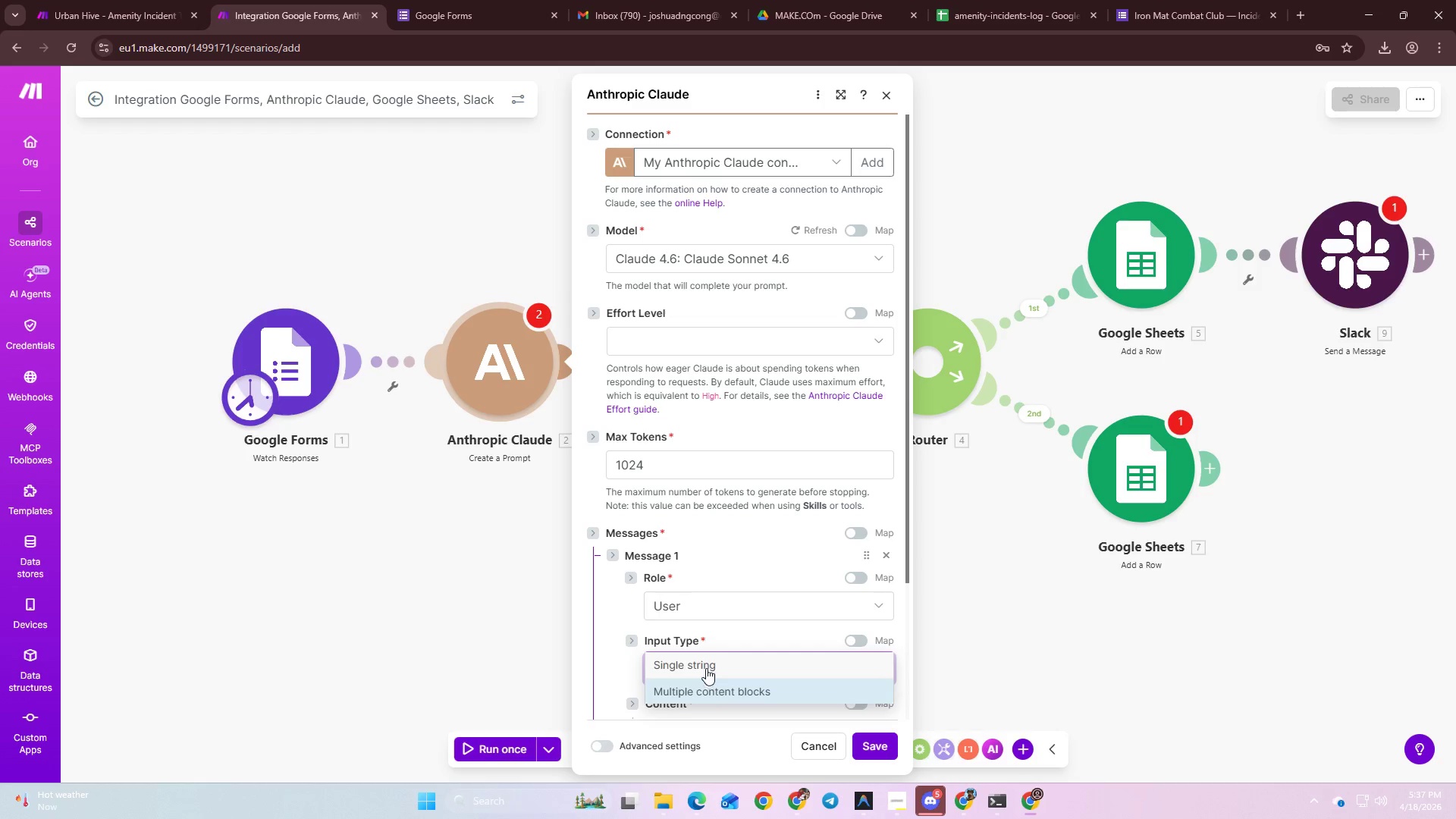 
left_click([707, 666])
 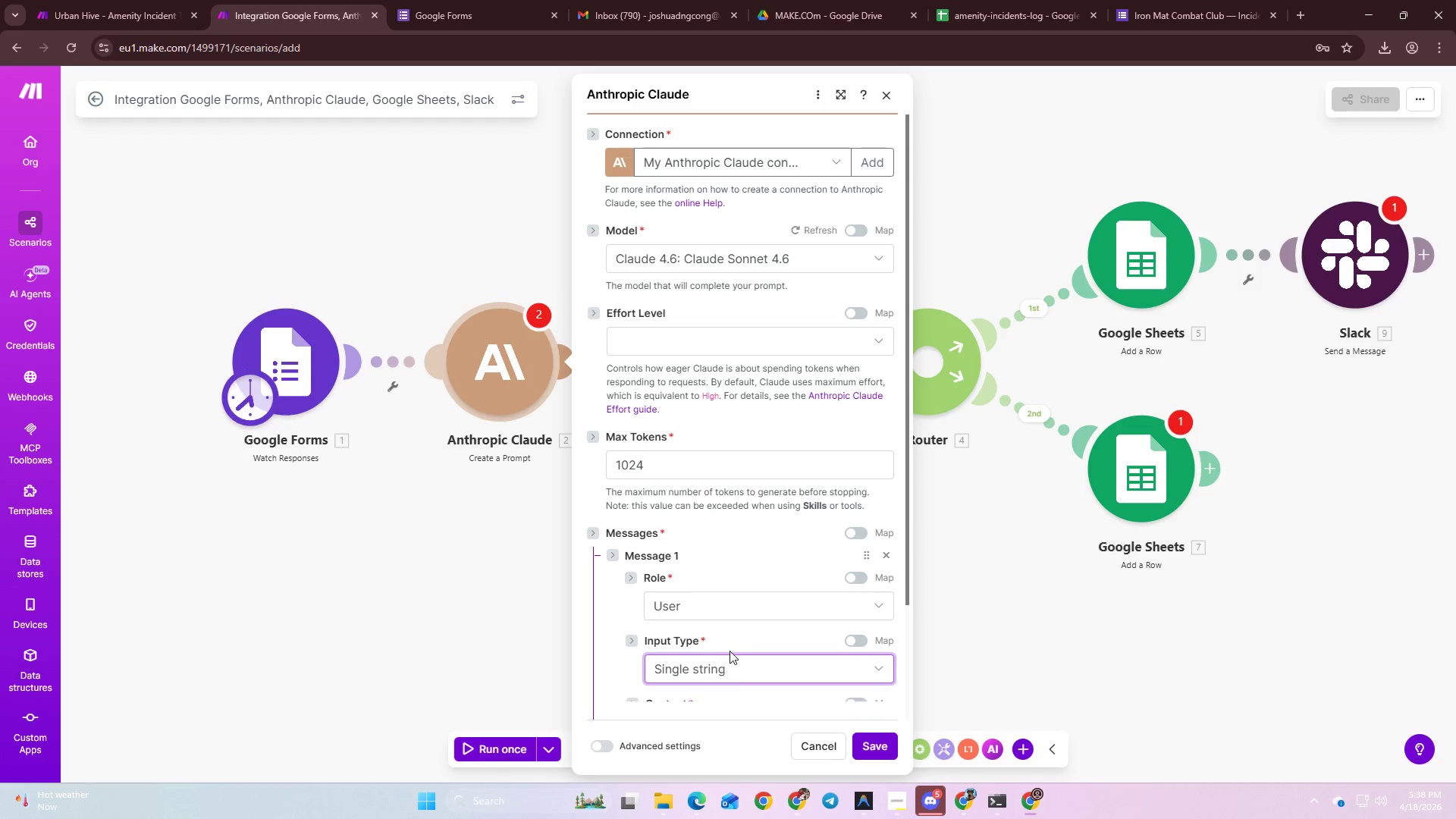 
scroll: coordinate [736, 646], scroll_direction: down, amount: 2.0
 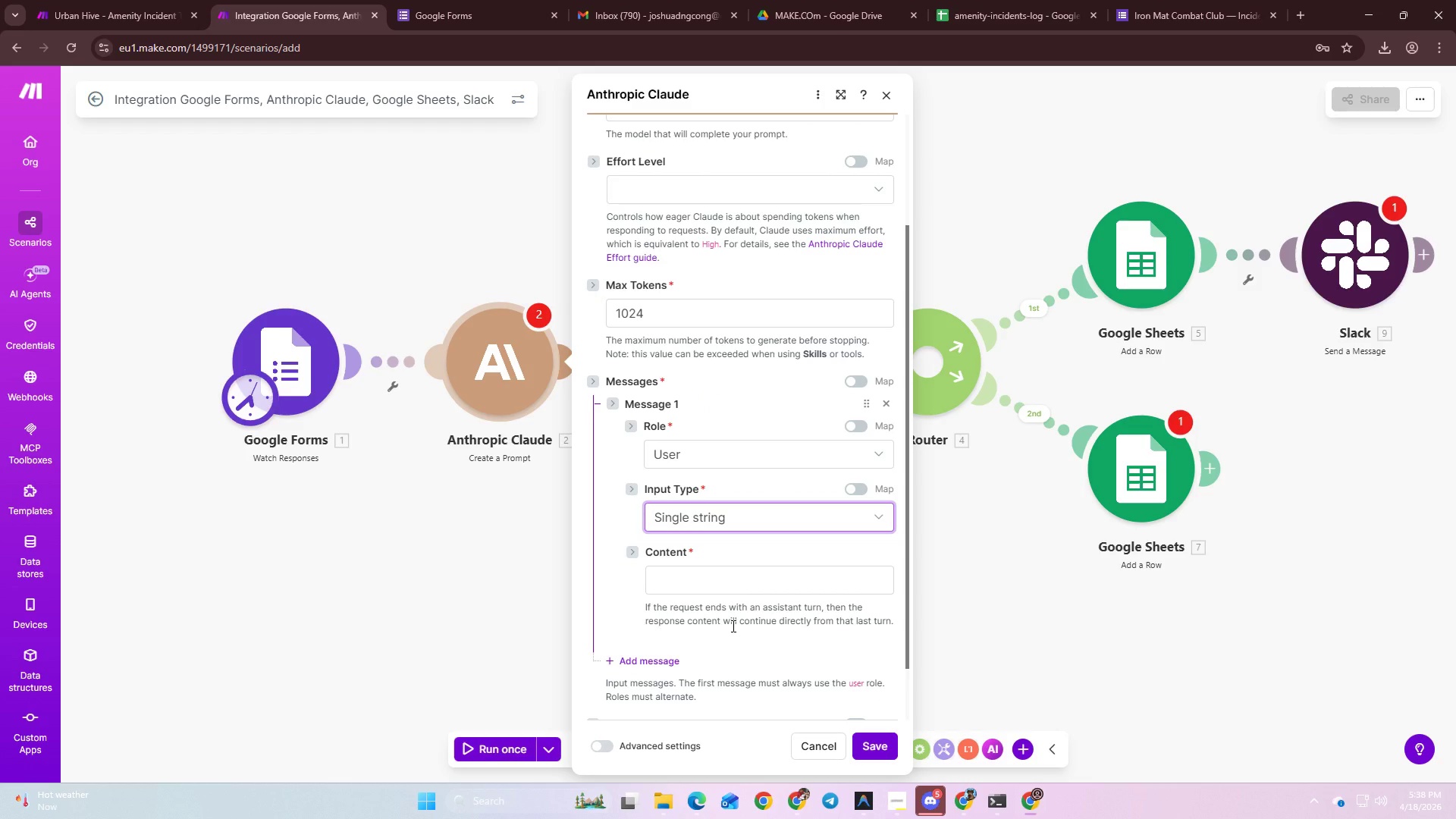 
left_click([733, 589])
 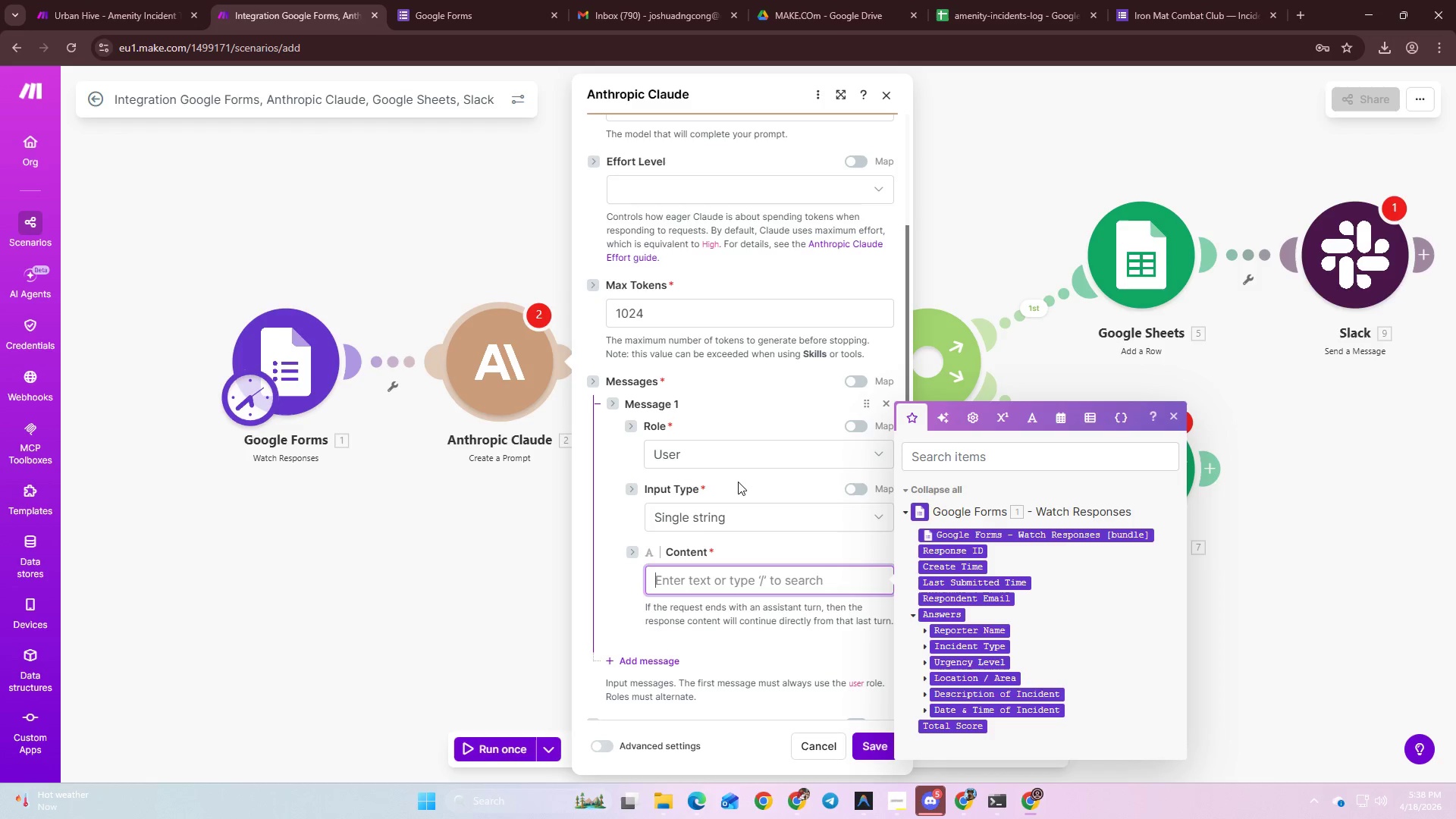 
left_click([868, 733])
 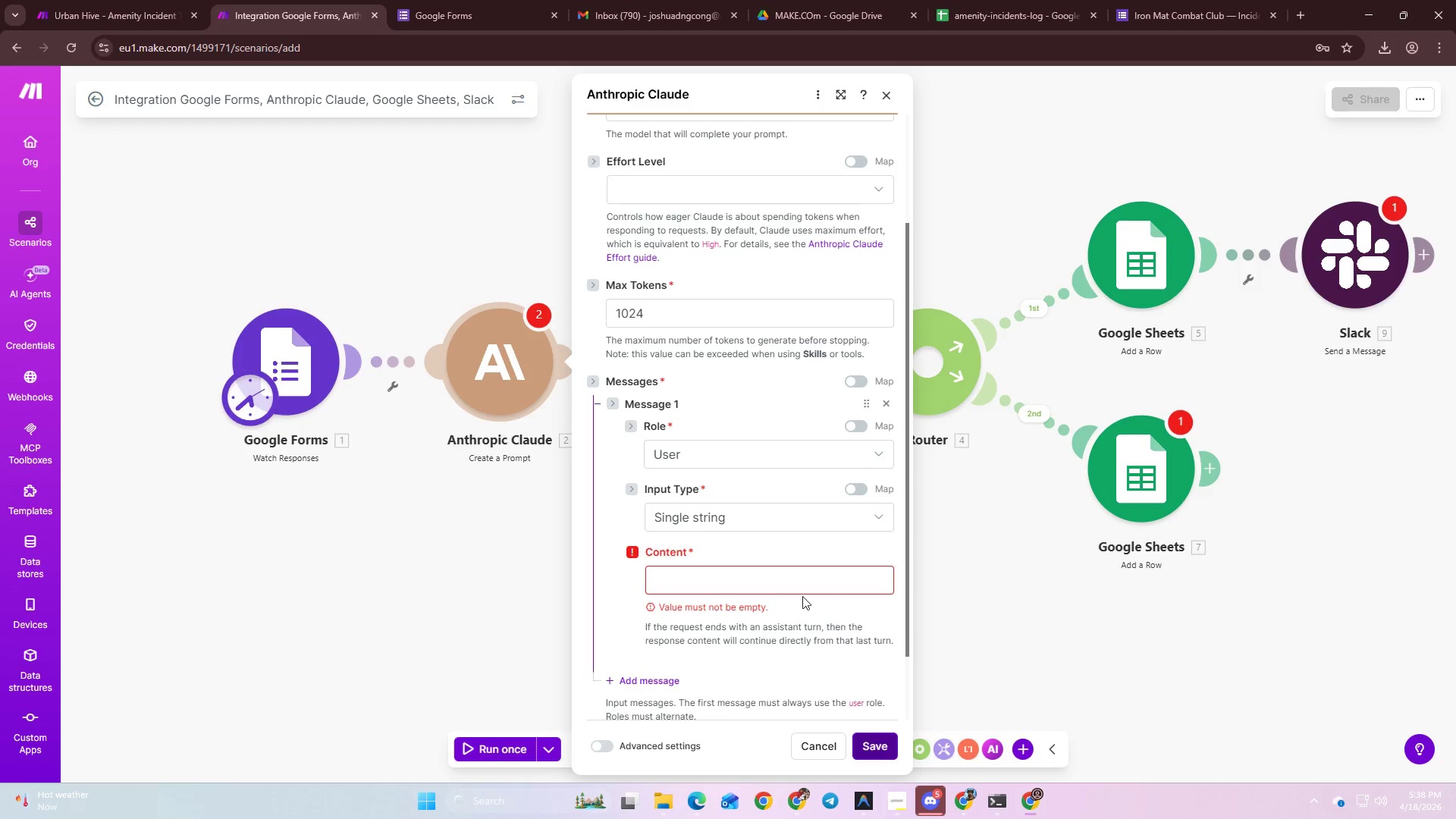 
left_click([796, 592])
 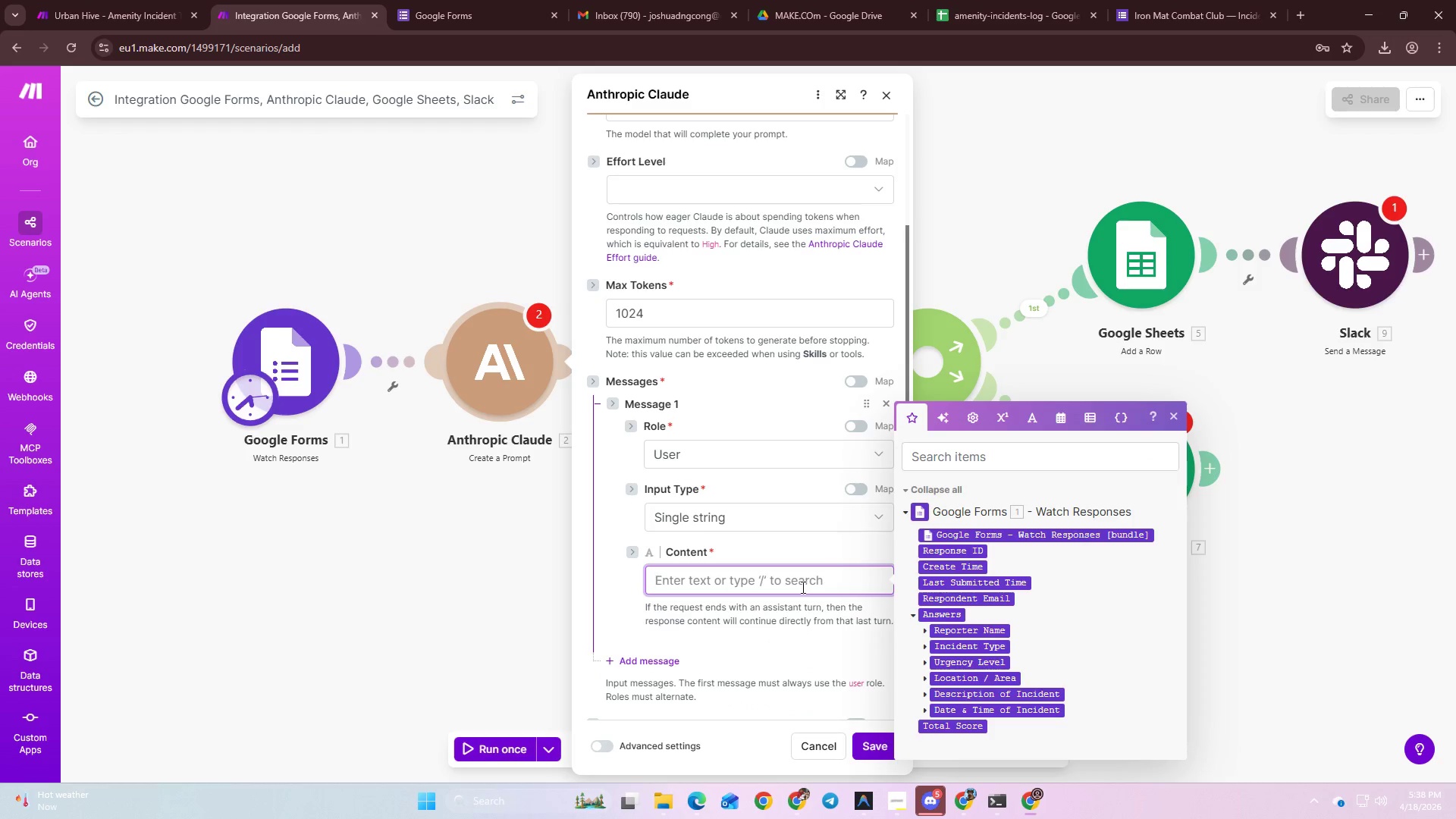 
left_click([817, 586])
 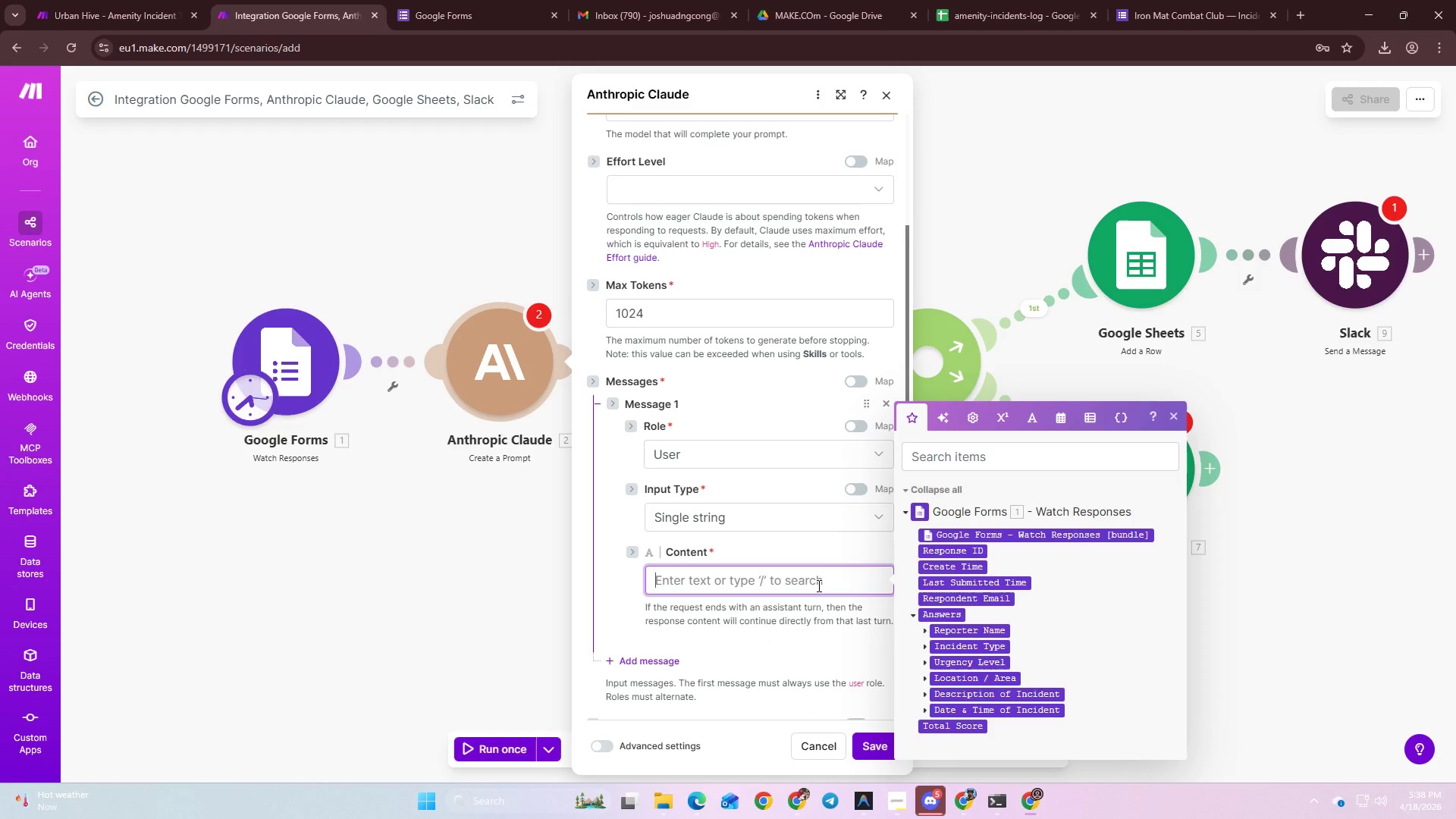 
type(You are a)
key(Backspace)
type(amentity)
key(Backspace)
key(Backspace)
key(Backspace)
key(Backspace)
type(ity incident triagle assistand for the Urban Hive fo)
key(Backspace)
key(Backspace)
type(co-living space. Analyze the resident ened)
key(Backspace)
key(Backspace)
type(d )
key(Backspace)
type(-of-use)
key(Backspace)
key(Backspace)
key(Backspace)
key(Backspace)
type( use )
key(Backspace)
key(Backspace)
key(Backspace)
key(Backspace)
key(Backspace)
key(Backspace)
type(f-use)
key(Backspace)
key(Backspace)
type(se room report belem)
key(Backspace)
key(Backspace)
type(w)
key(Backspace)
type(ow.)
 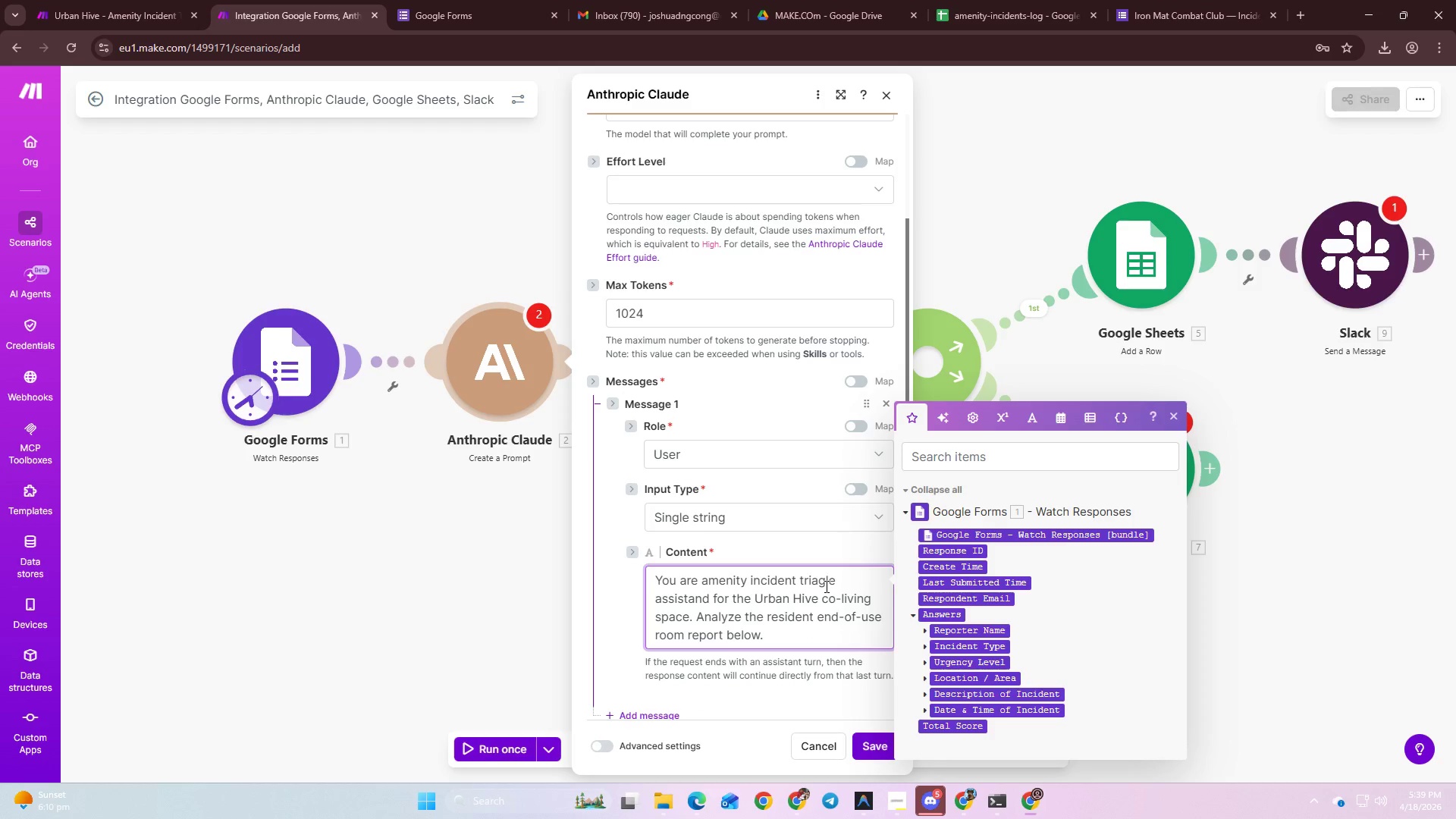 
scroll: coordinate [824, 586], scroll_direction: down, amount: 1.0
 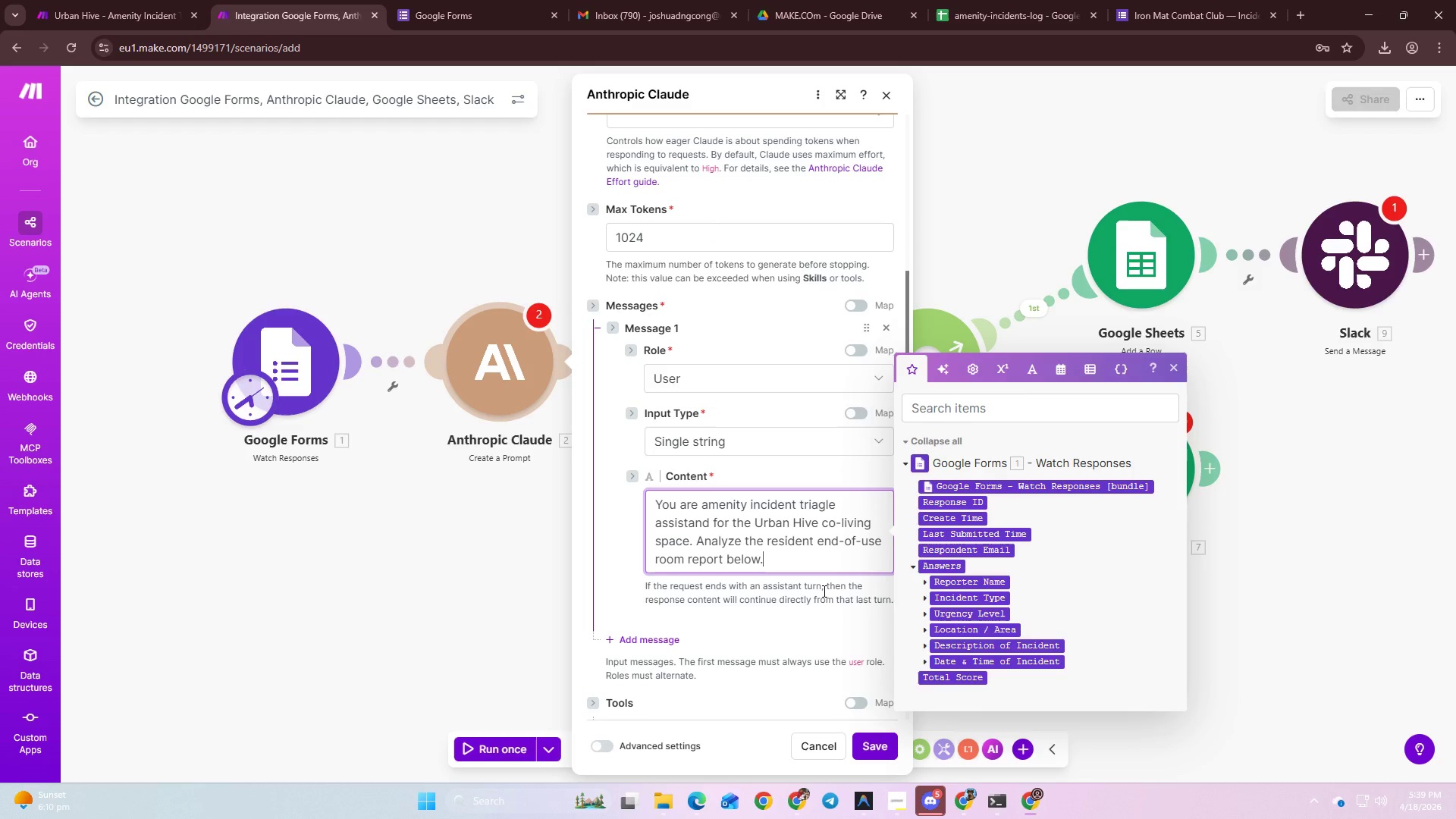 
key(Shift+Enter)
 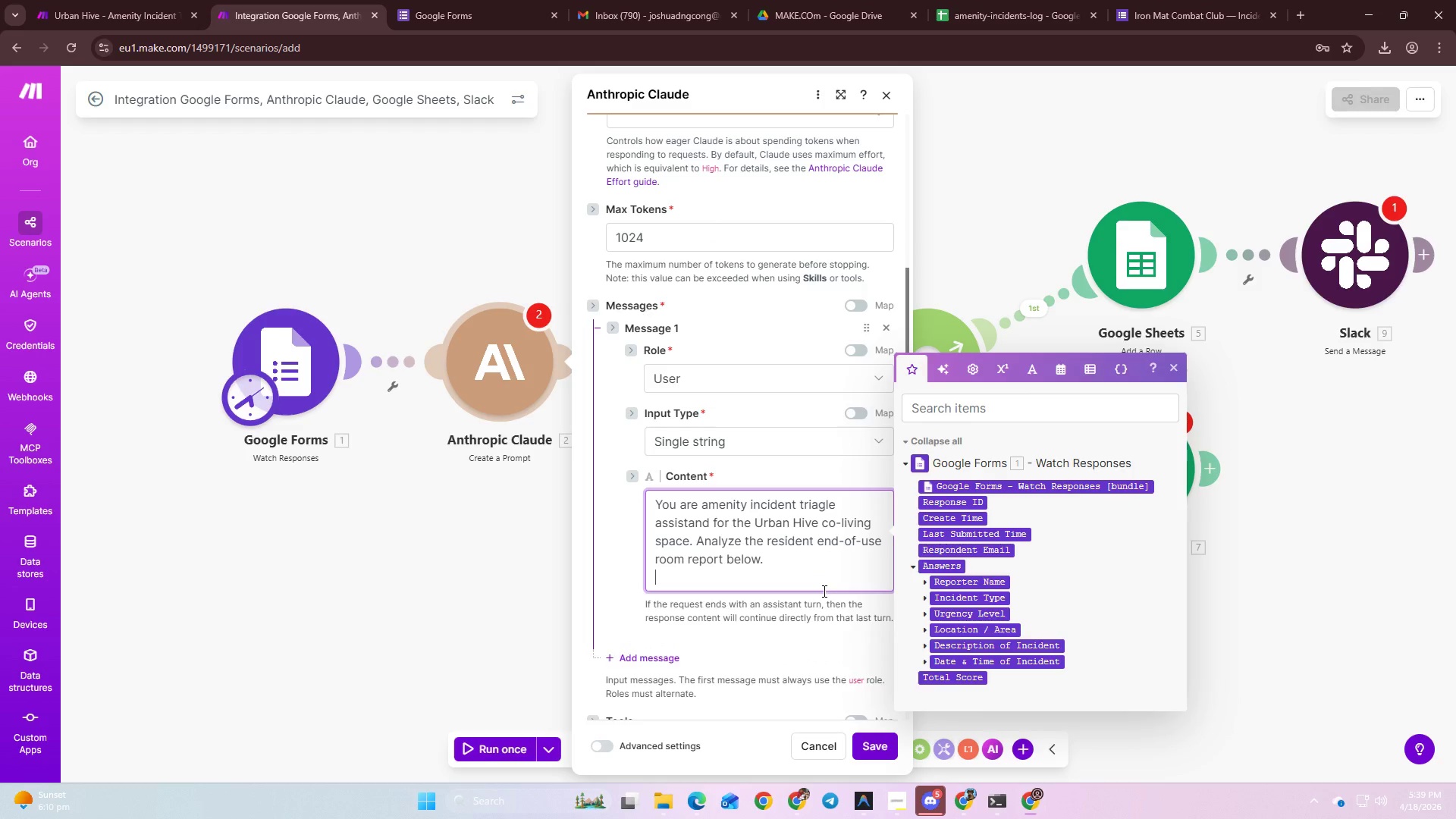 
key(Shift+Enter)
 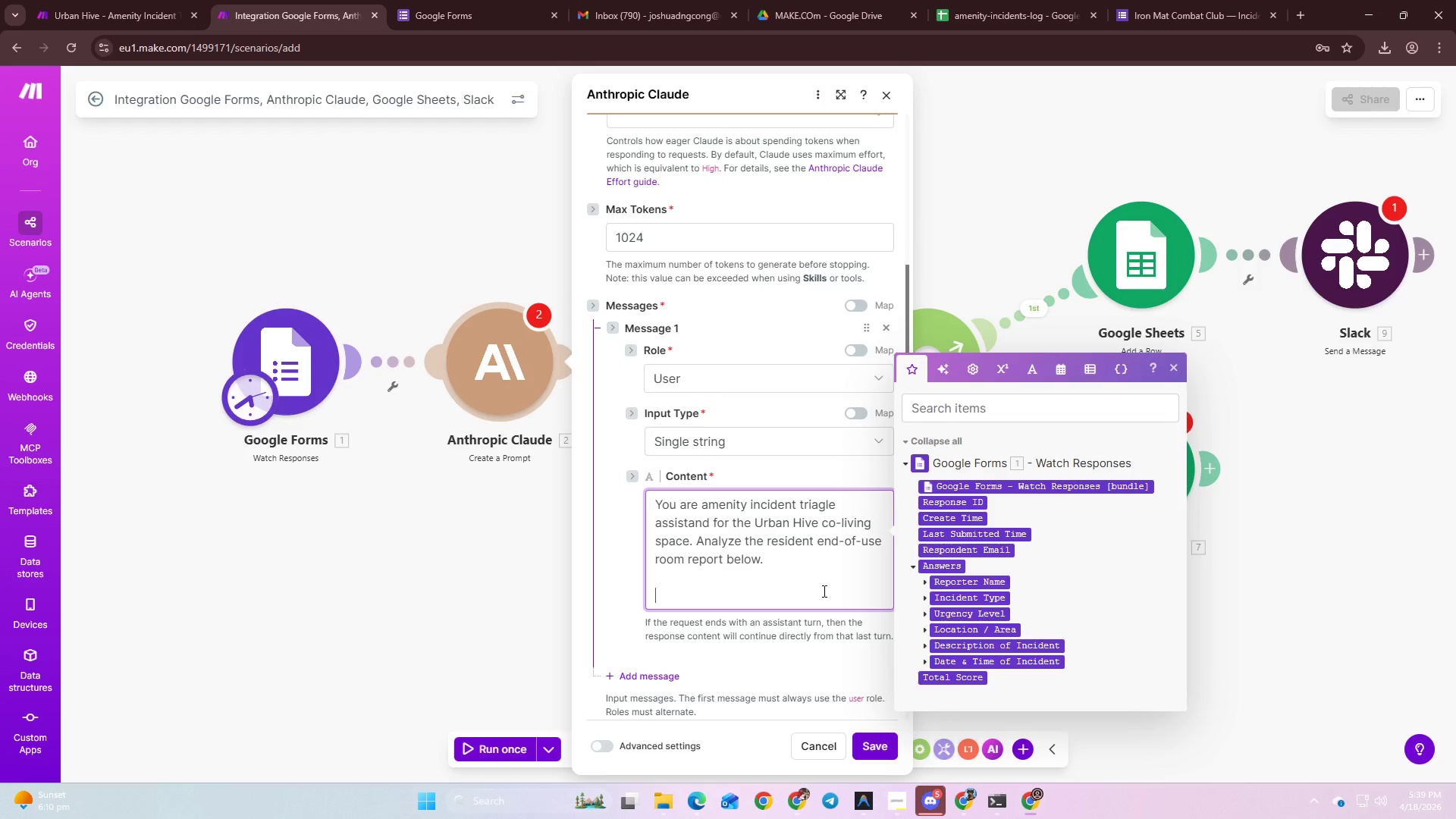 
type(Respond with EXACTLY one single line in this formate)
key(Backspace)
type( -- no newlines, no markdown,, no extra text: SENTIMENT: [])
key(Backspace)
type([])
key(Backspace)
key(Backspace)
type(})
 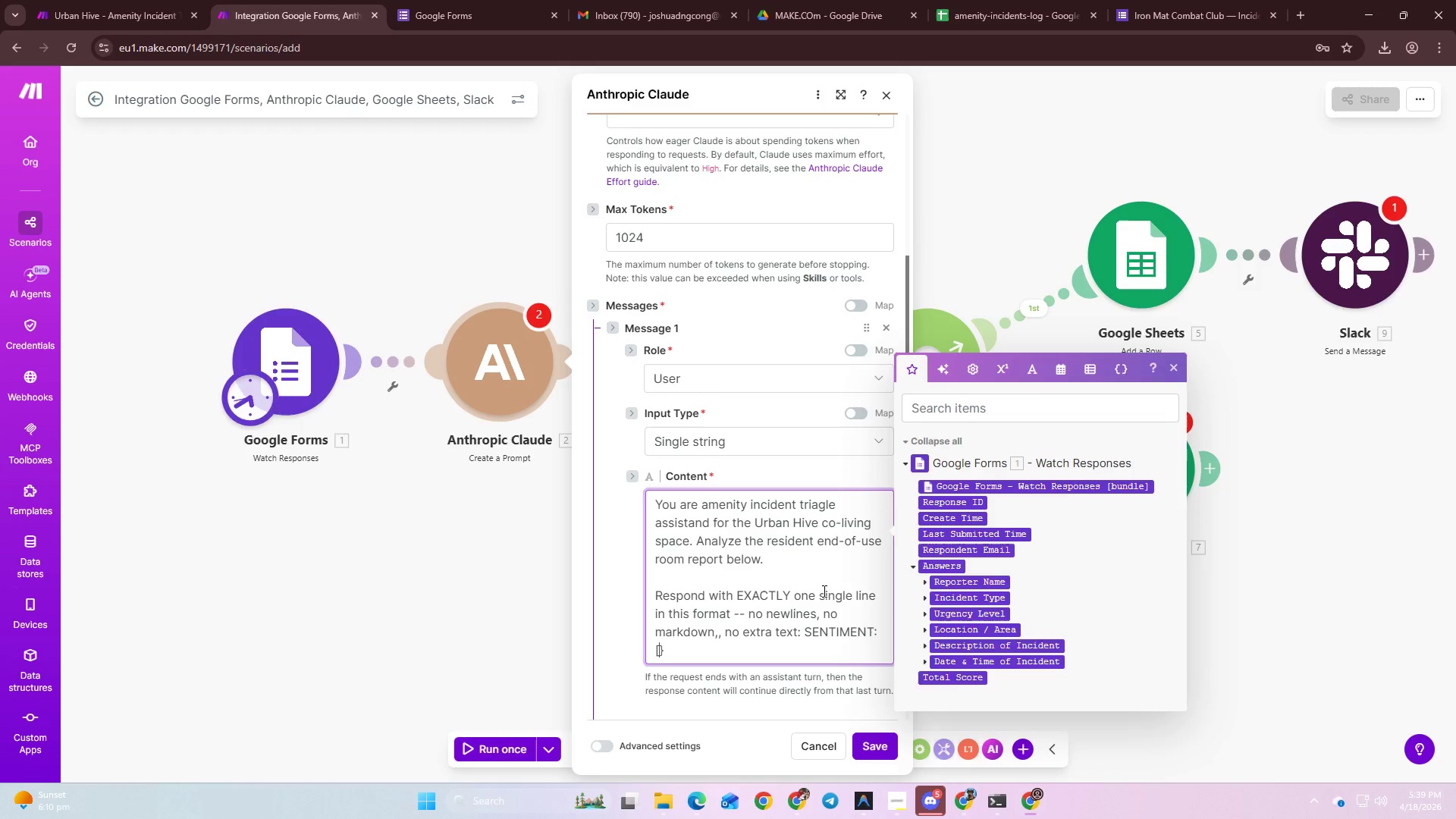 
 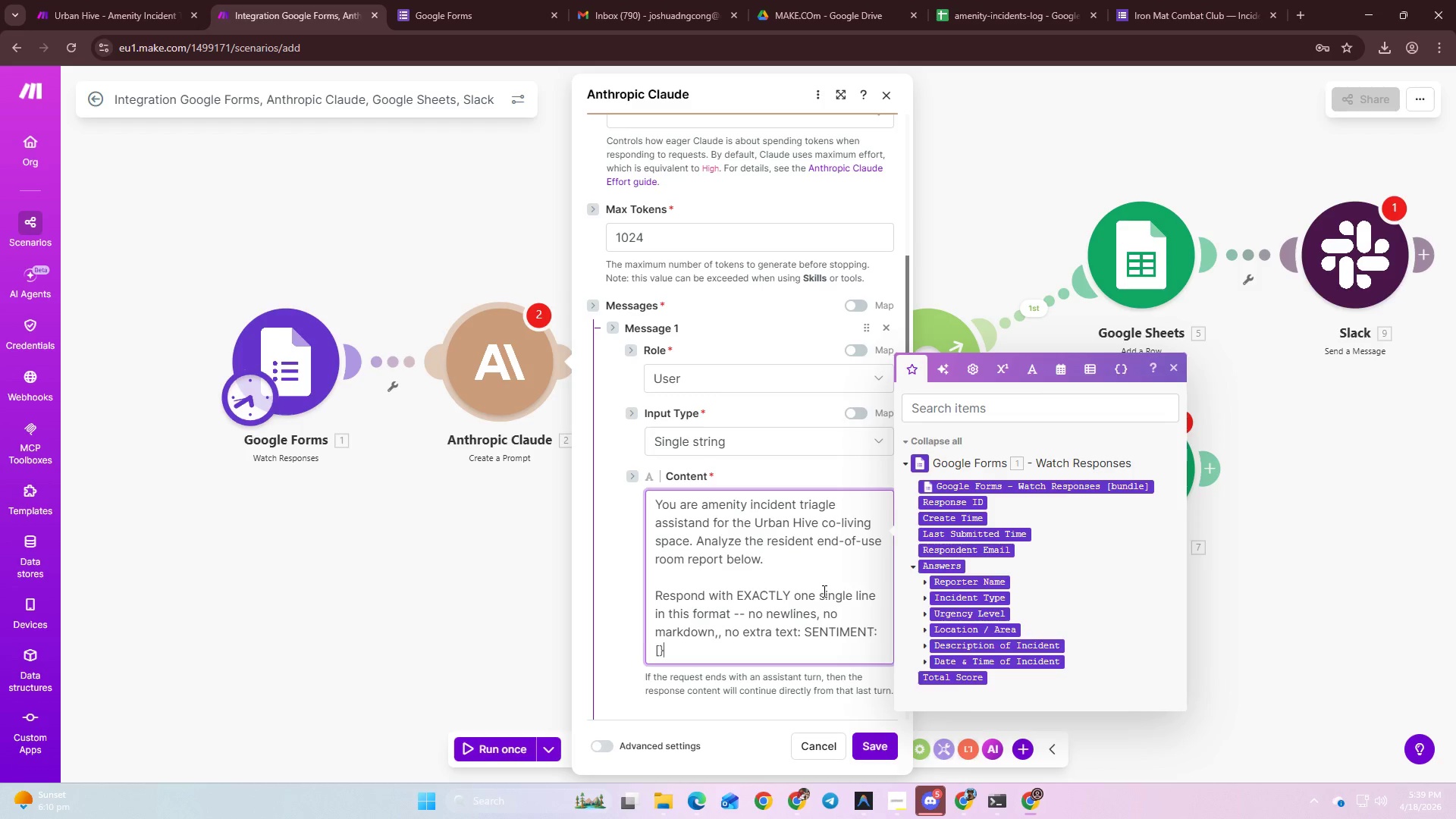 
key(ArrowLeft)
 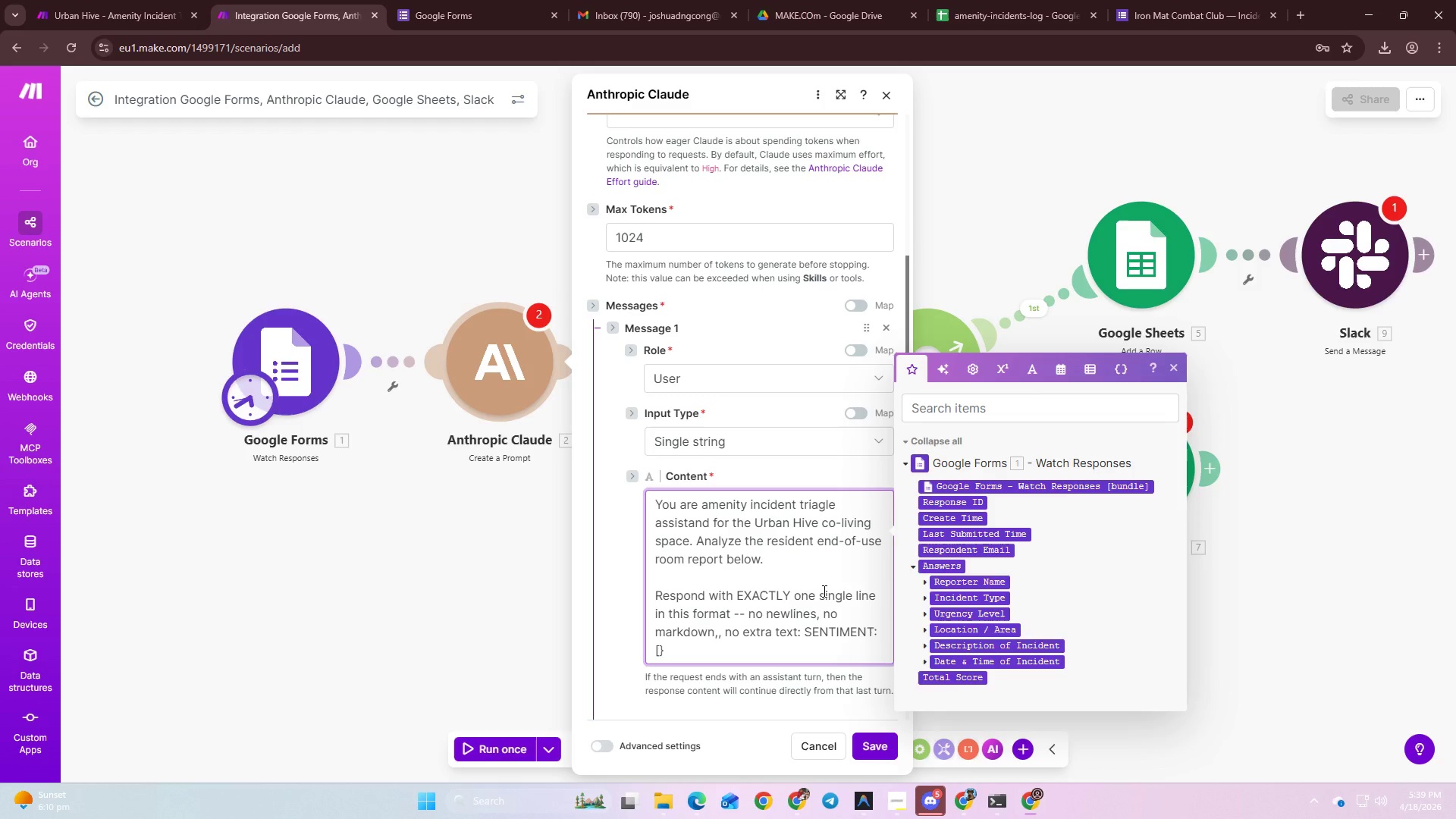 
key(ArrowRight)
 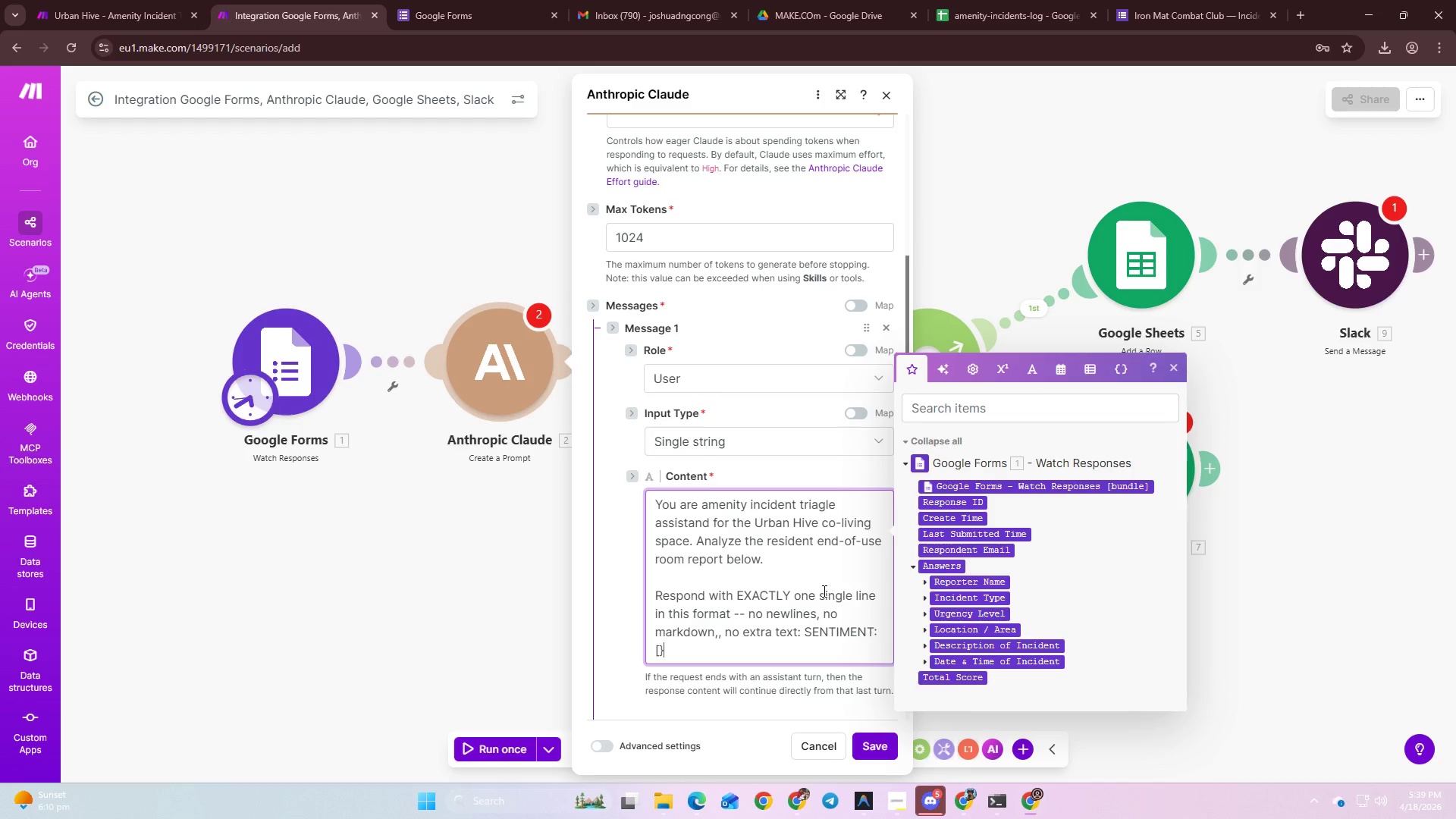 
key(Backspace)
 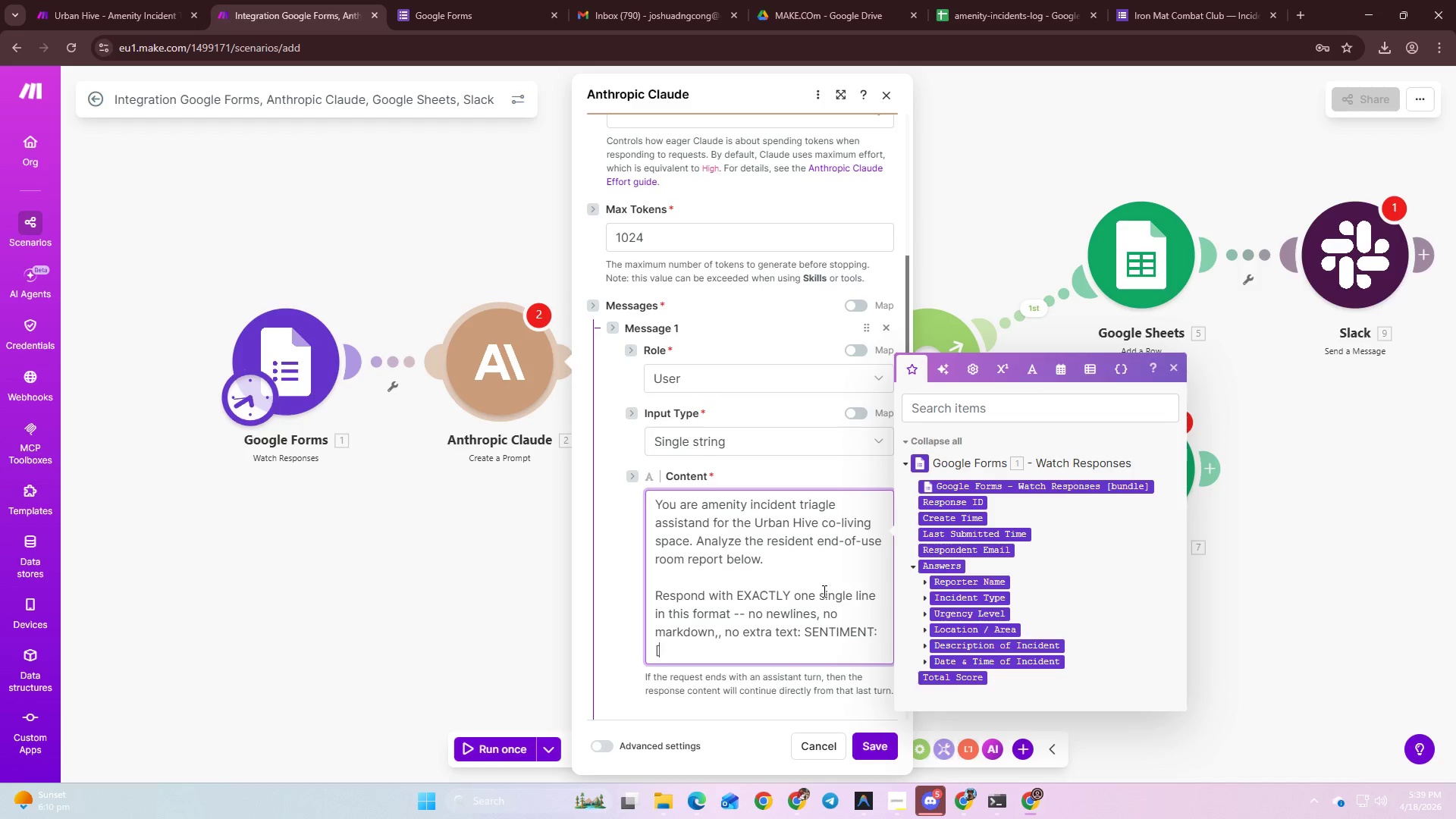 
key(BracketRight)
 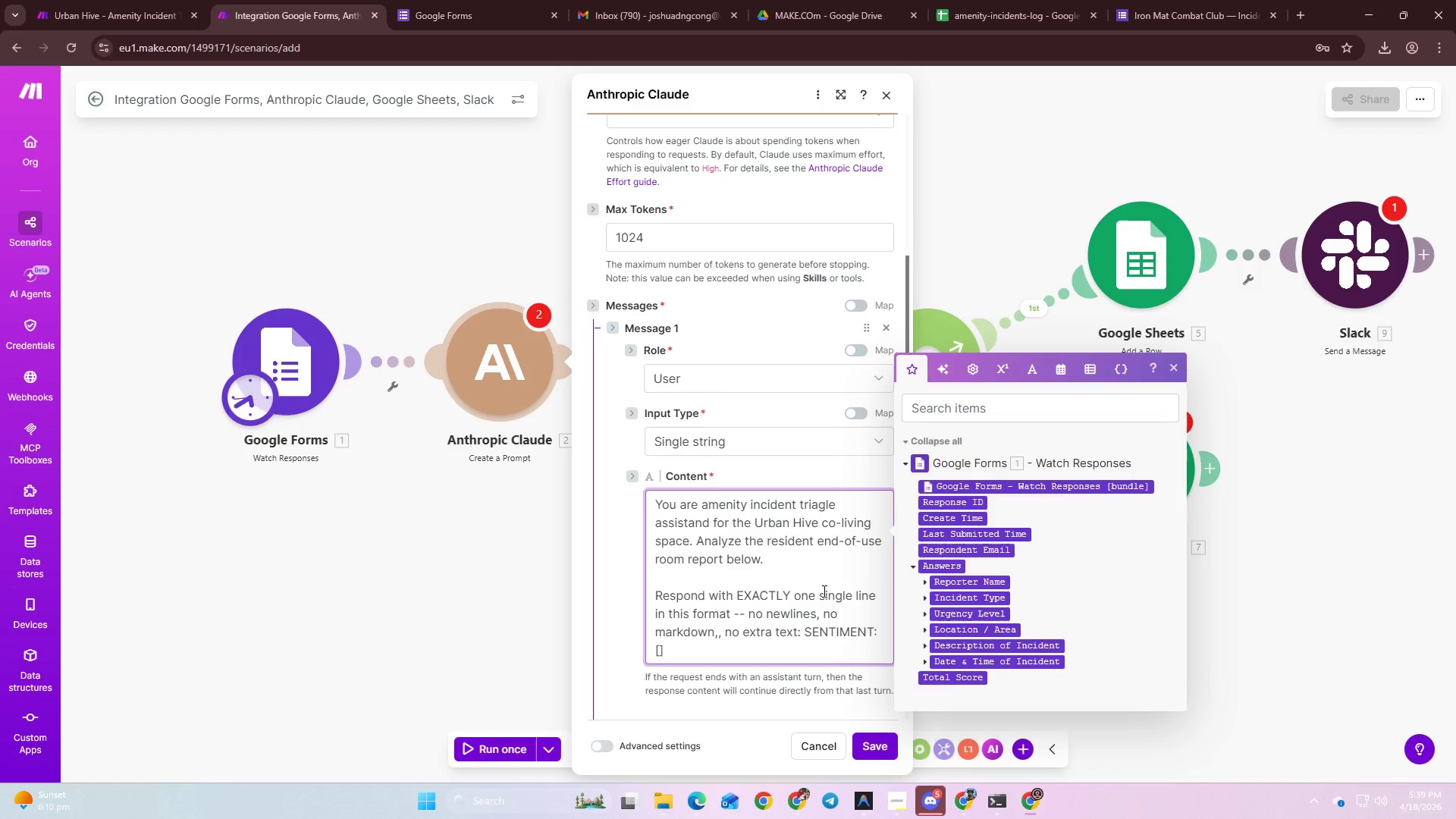 
key(ArrowLeft)
 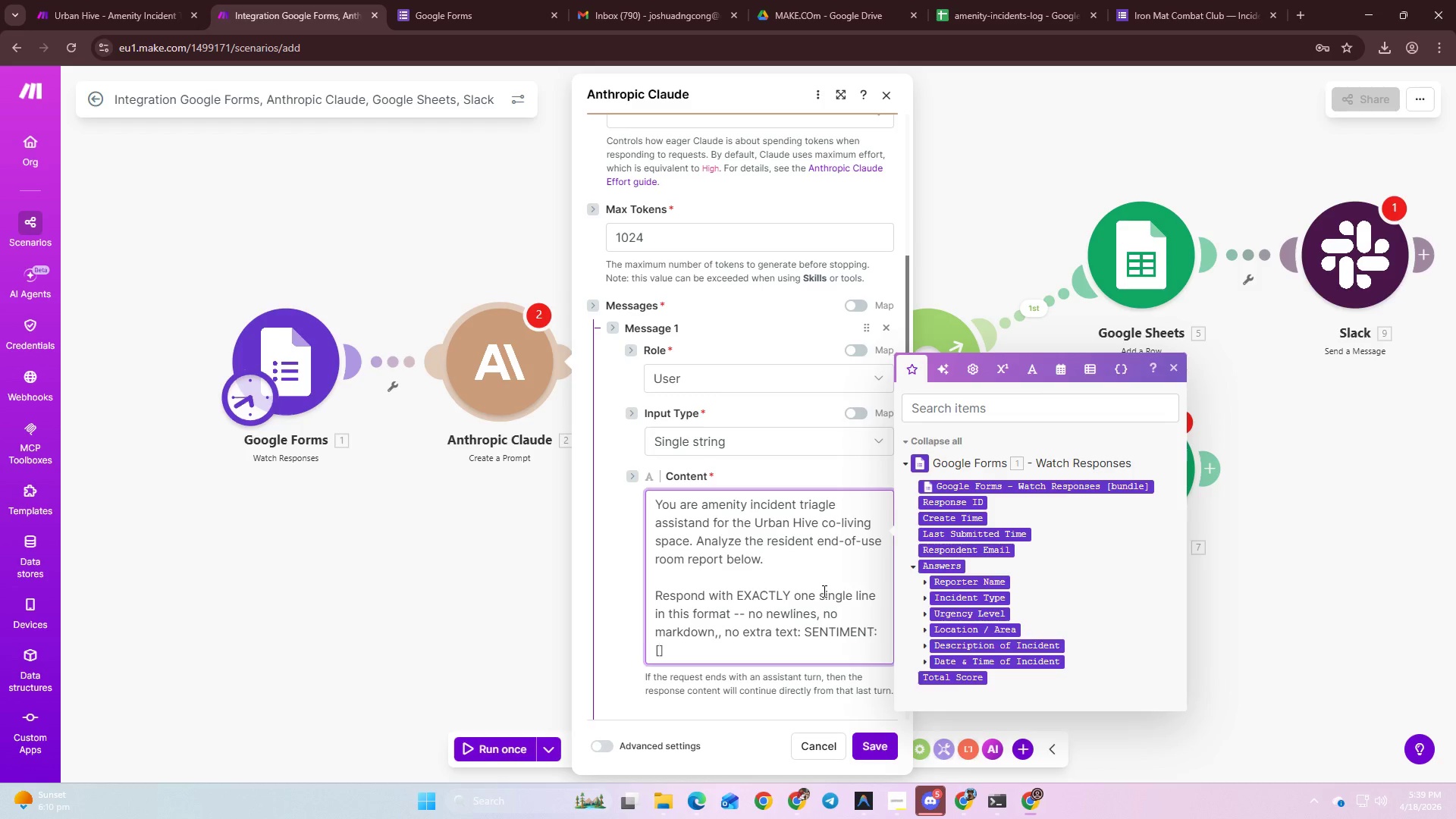 
type(Posti)
key(Backspace)
key(Backspace)
type(itive or Issues)
 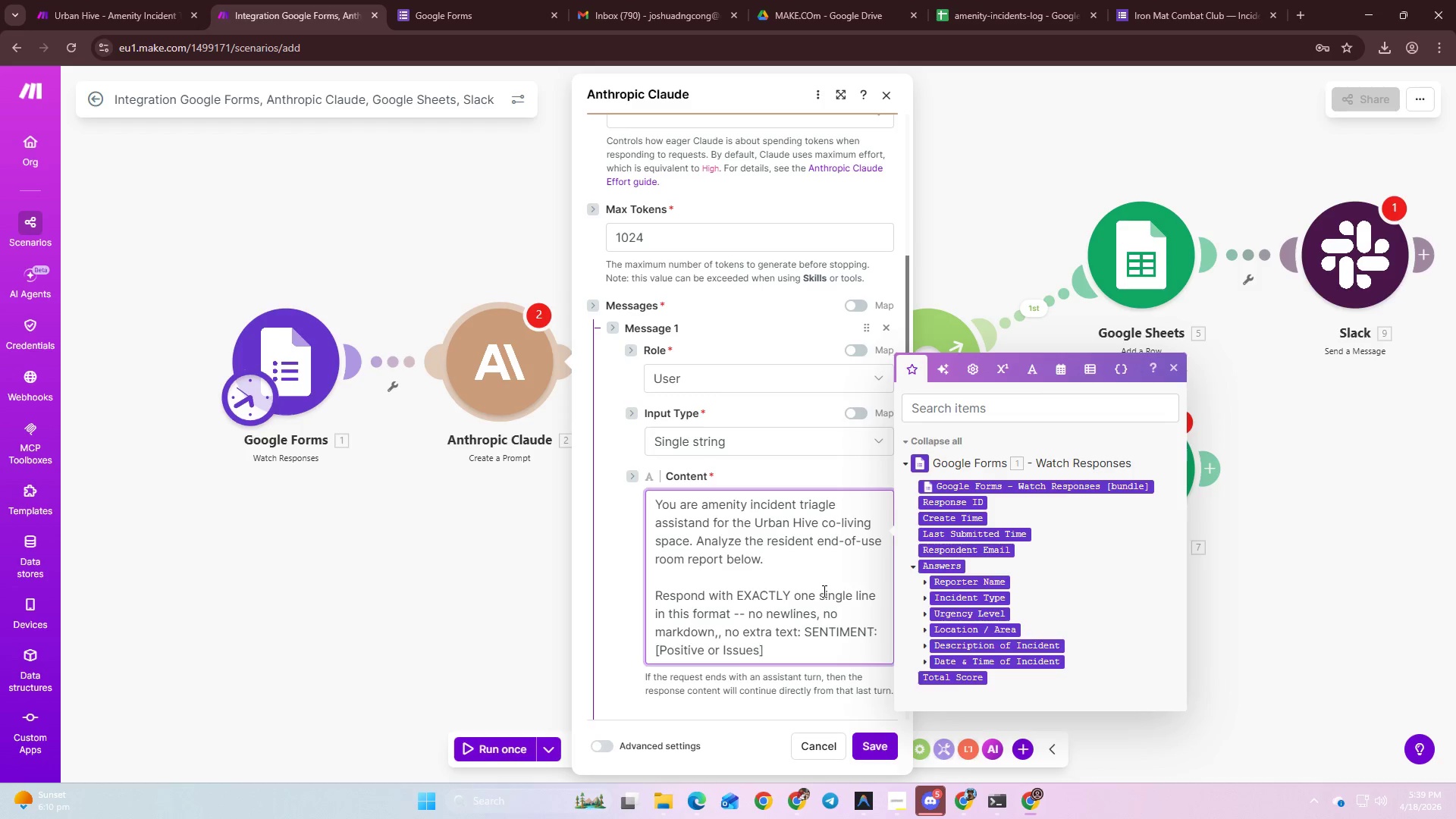 
key(ArrowRight)
 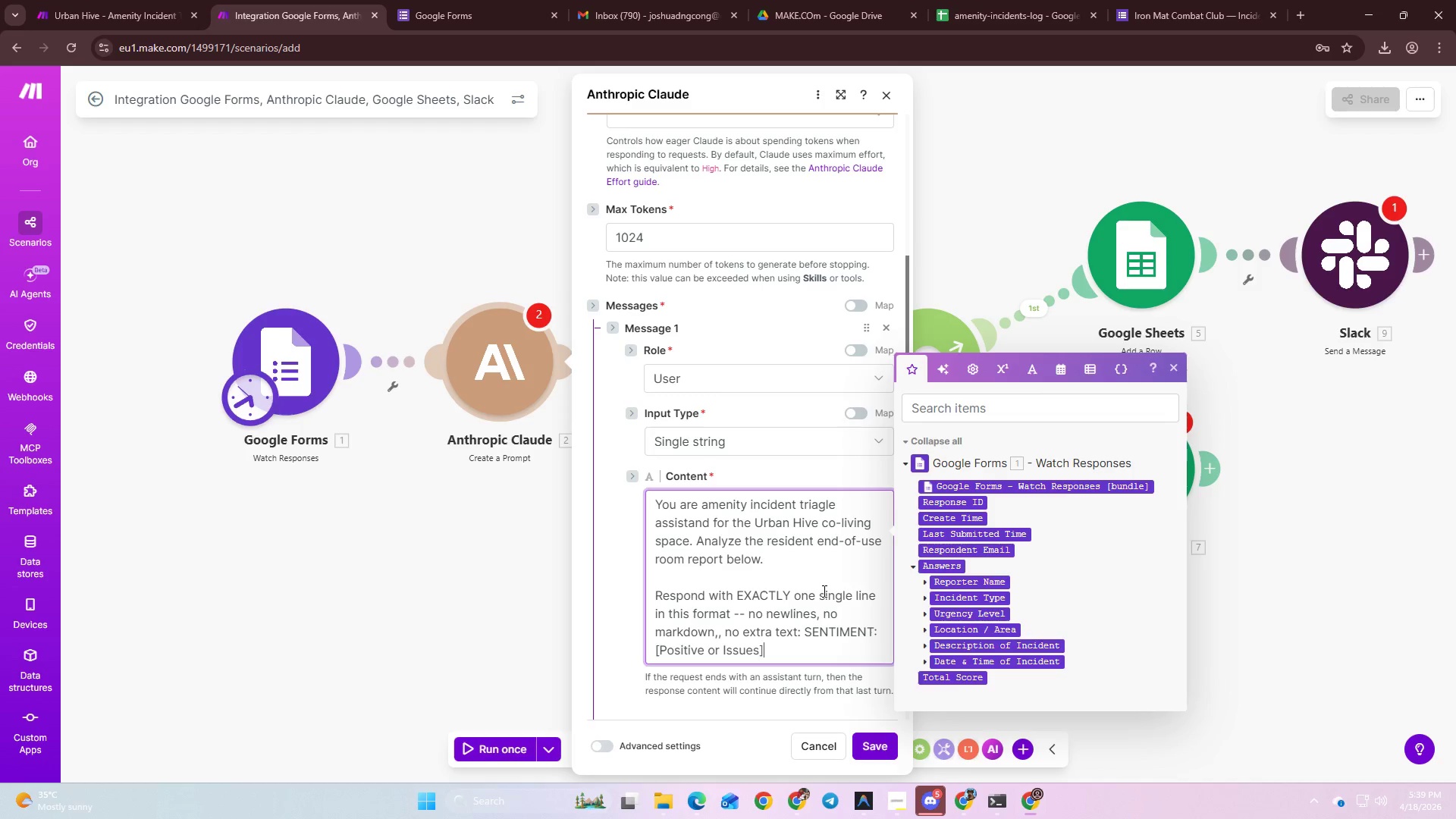 
type( | MAINTENANCE: [])
 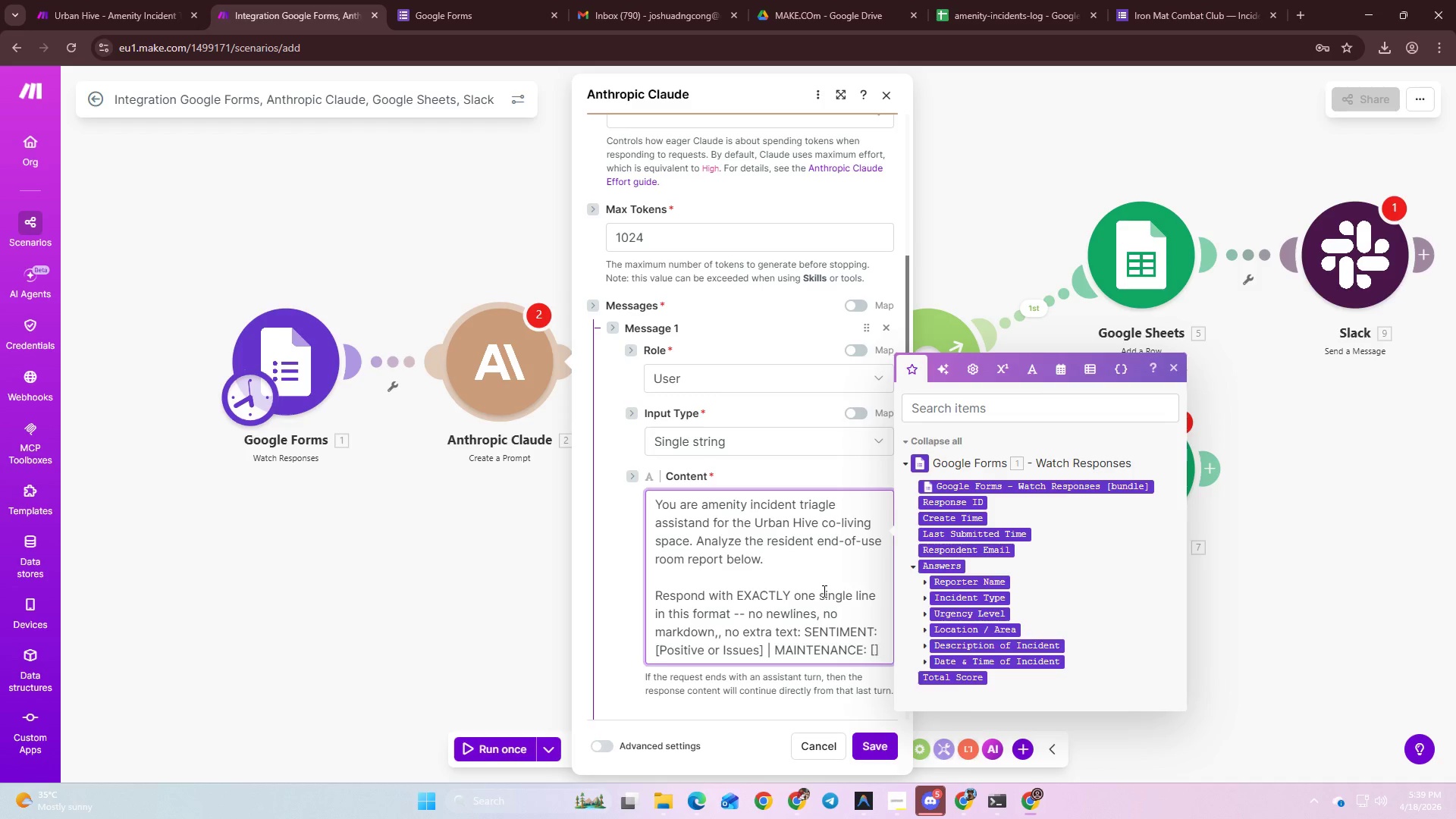 
key(ArrowLeft)
 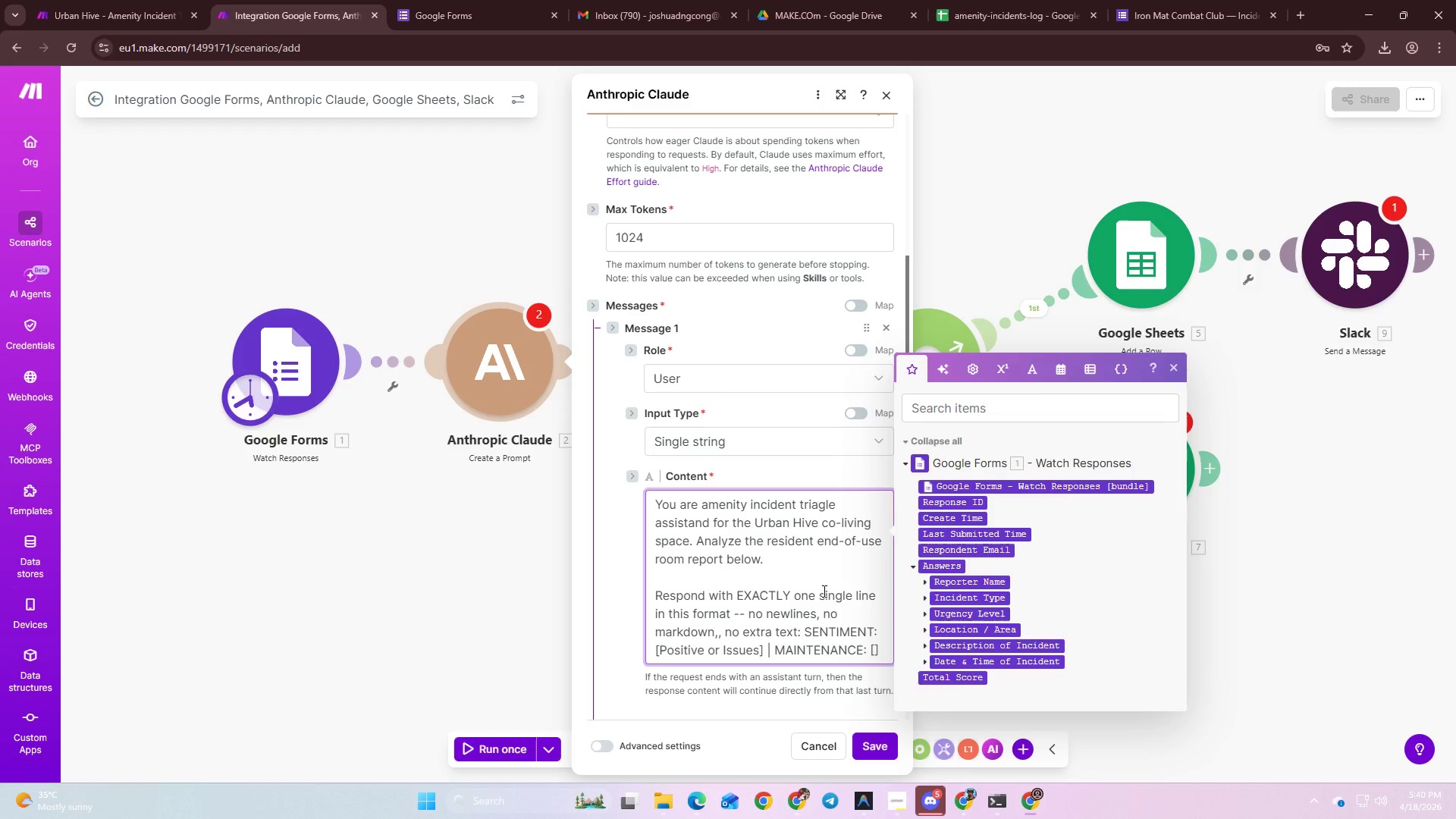 
type(True or False)
 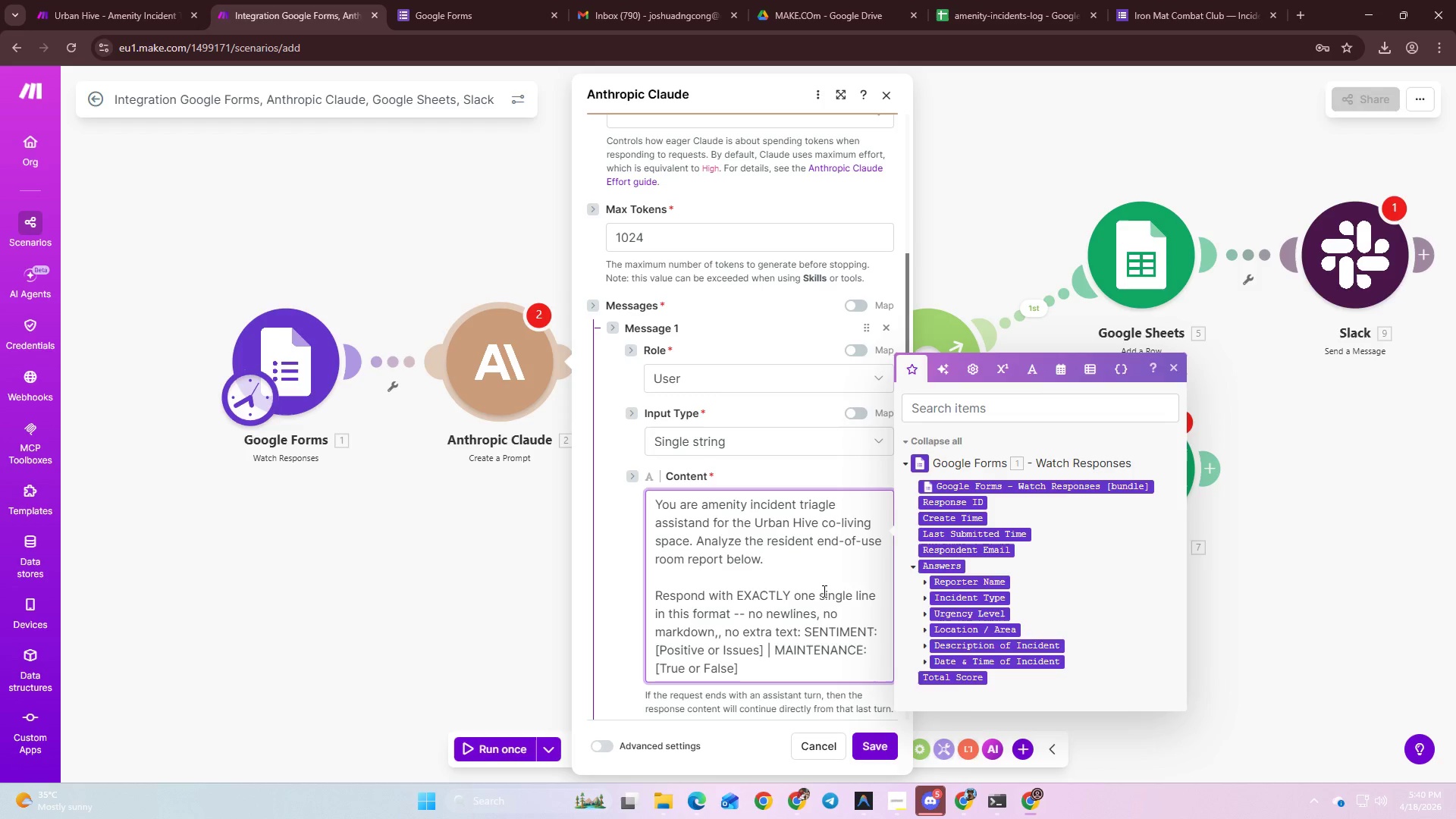 
key(ArrowRight)
 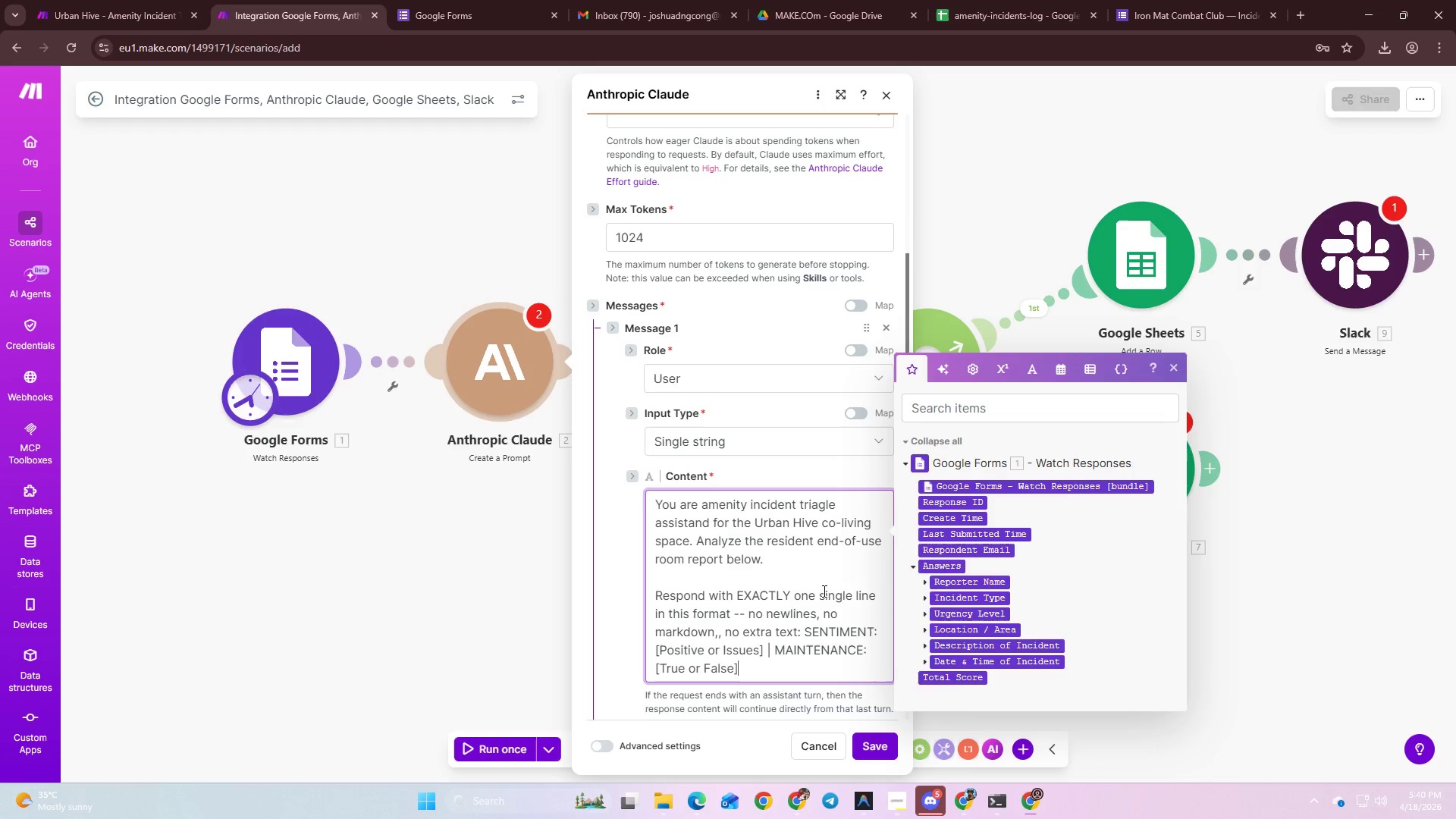 
key(ArrowRight)
 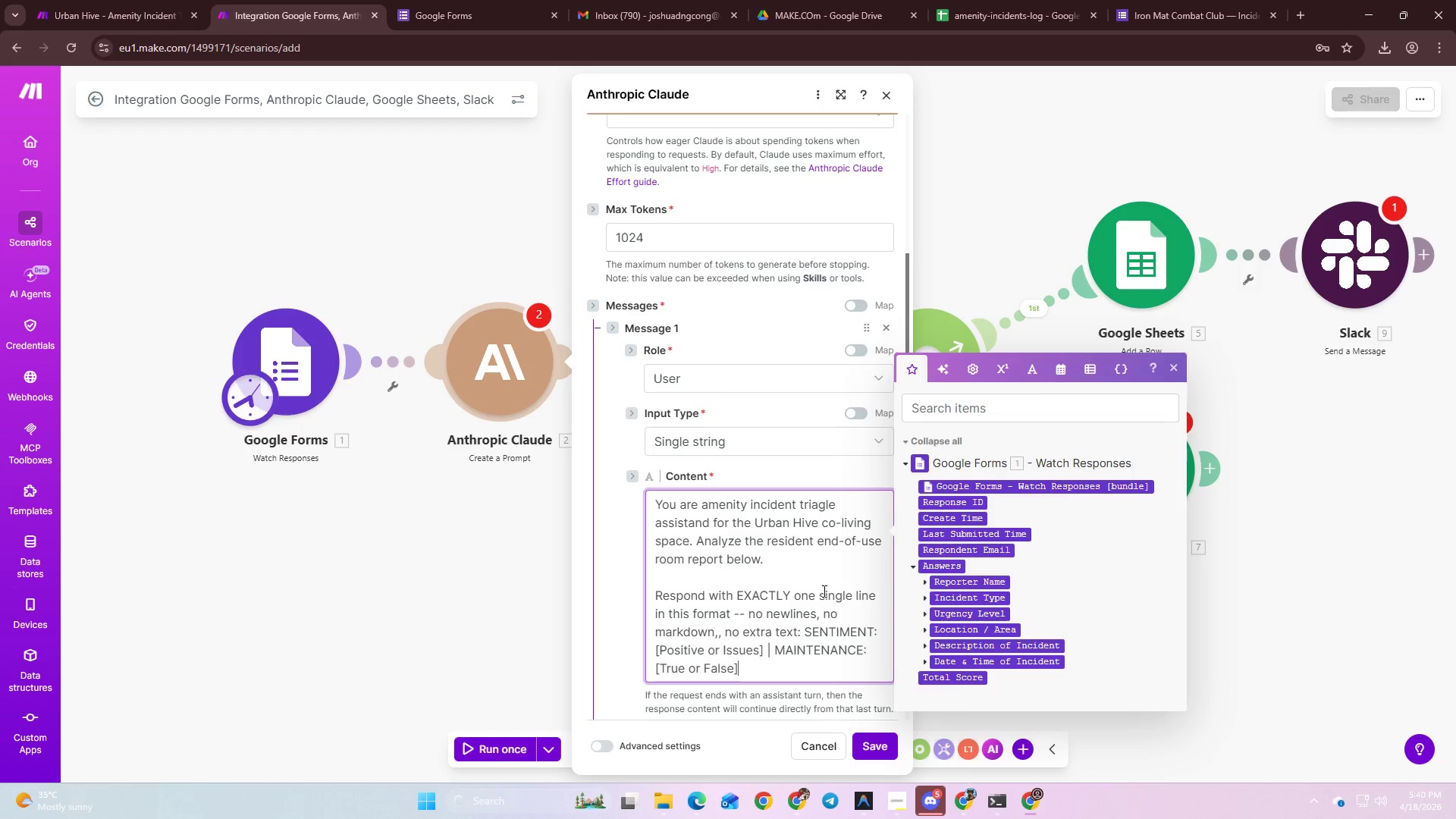 
type( | ITEMS: [])
 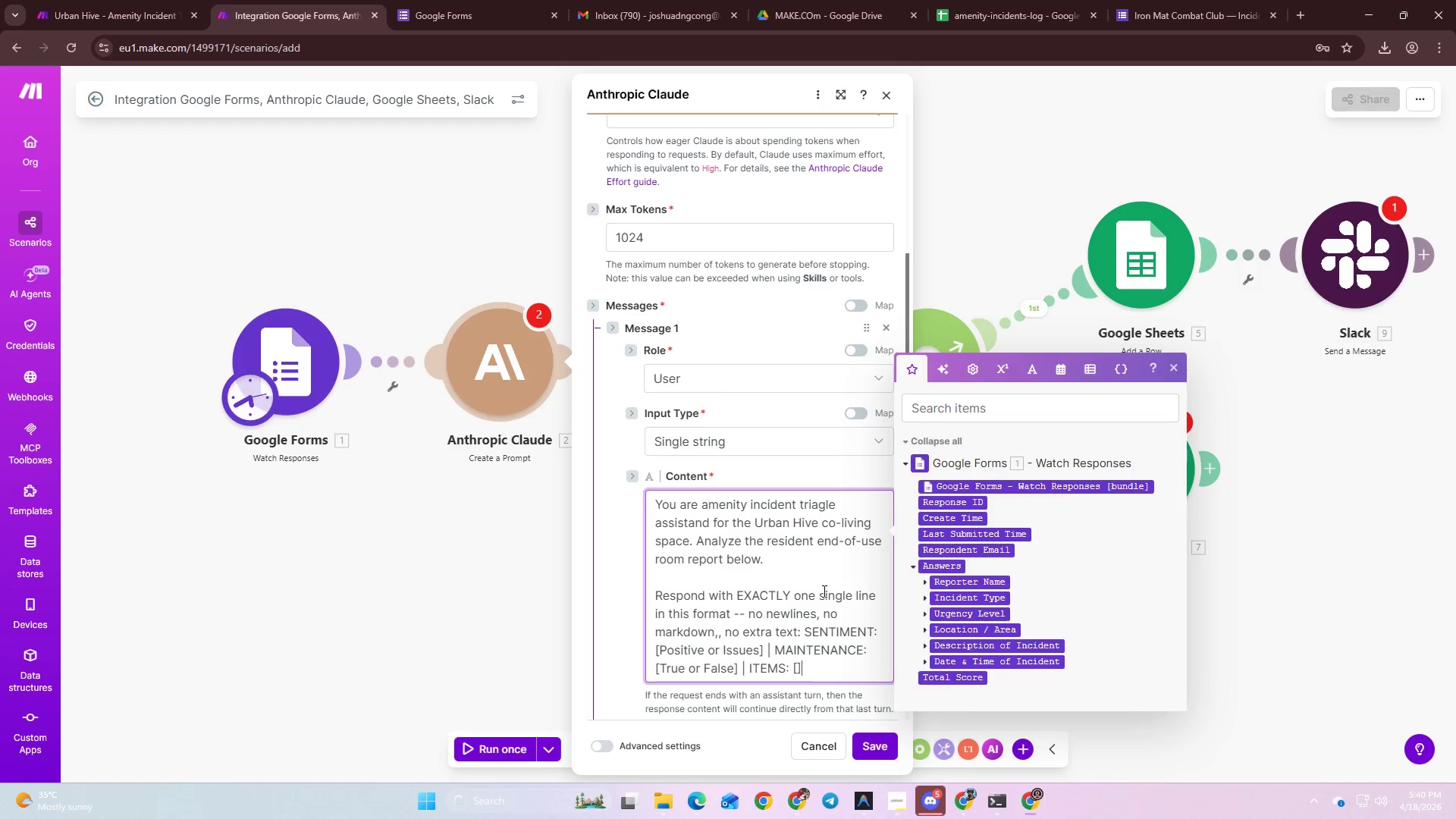 
key(ArrowLeft)
 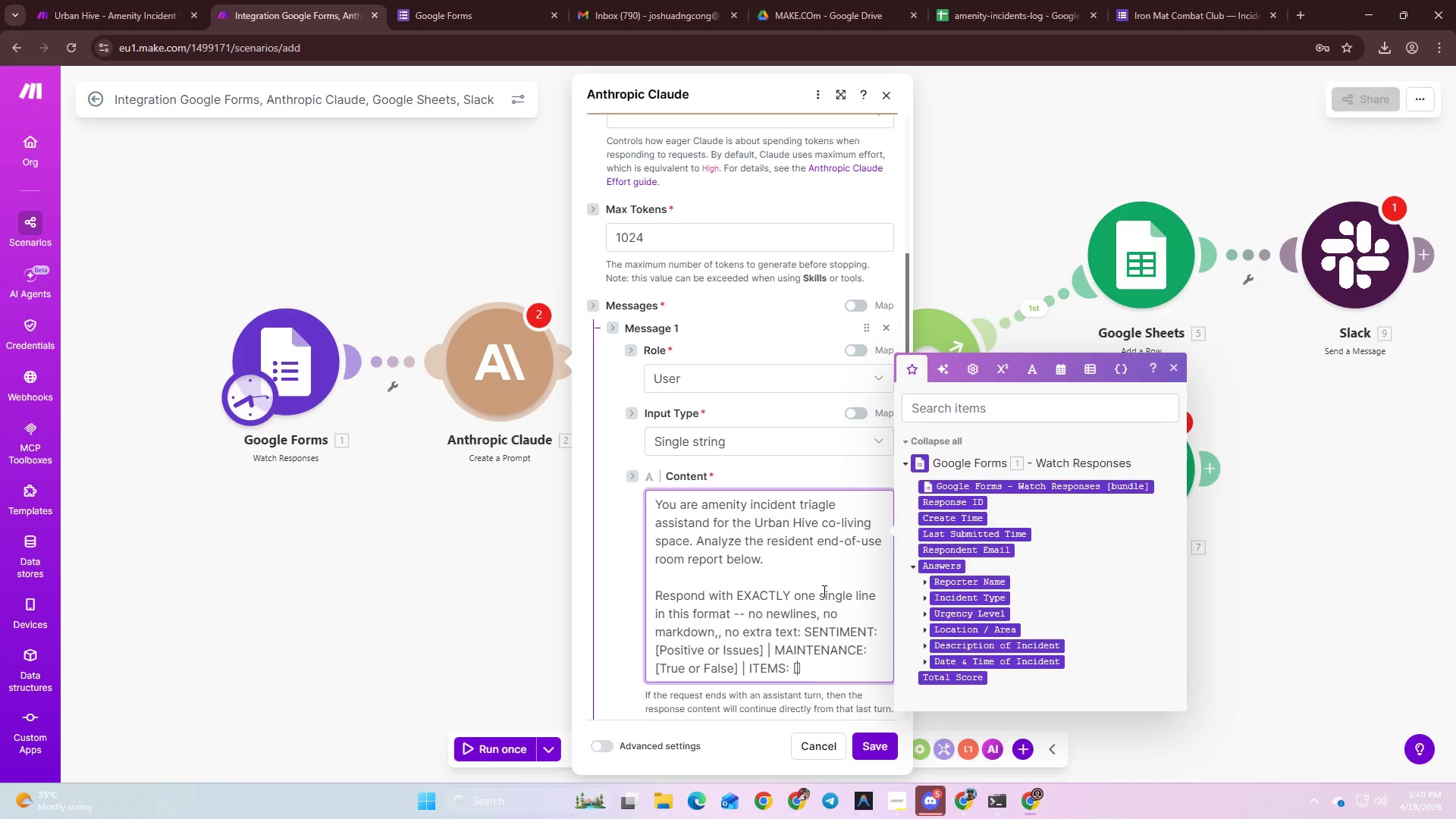 
type(comma )
key(Backspace)
type(-e)
key(Backspace)
type(separated broken/missing items or None)
 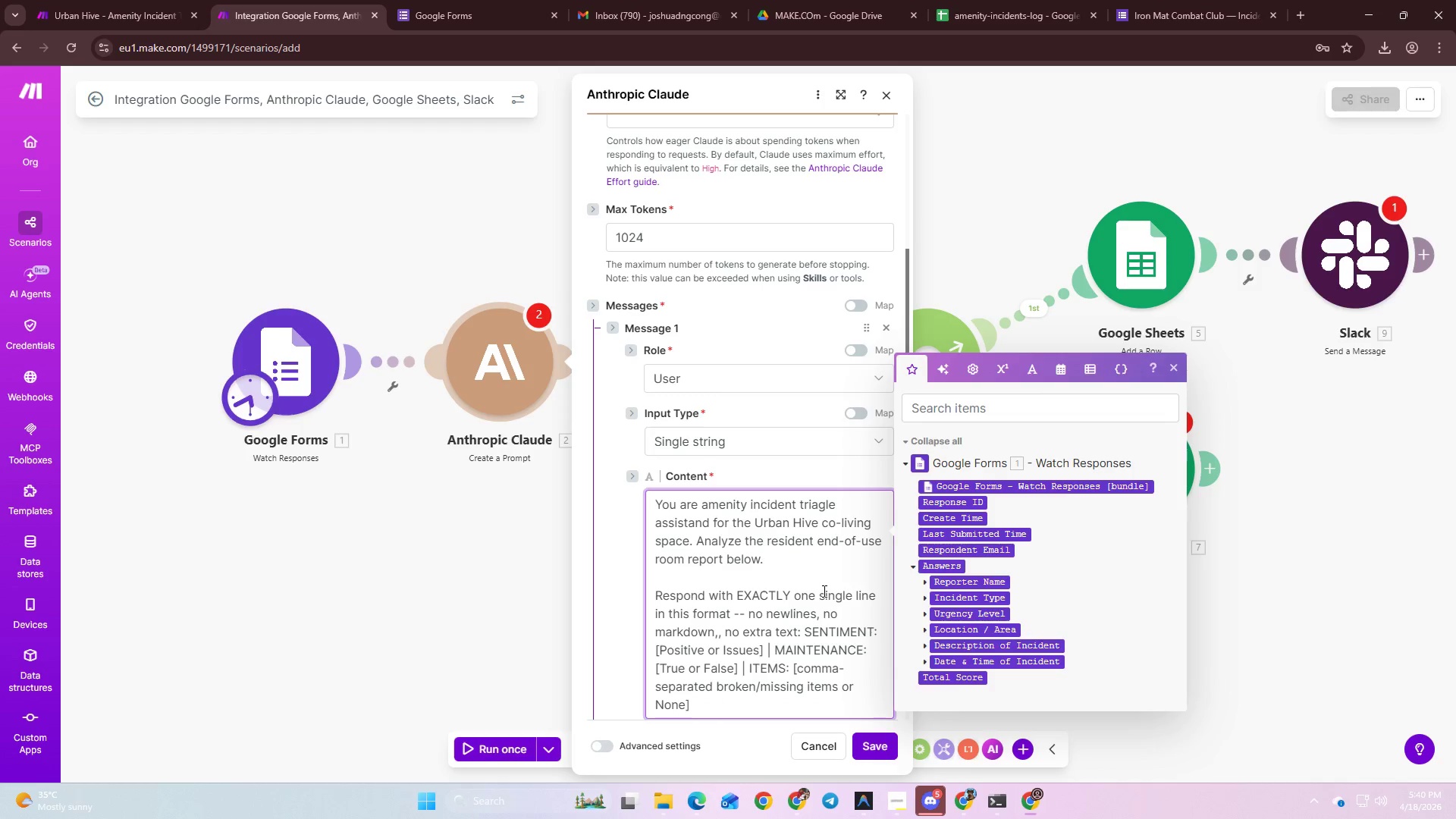 
wait(5.28)
 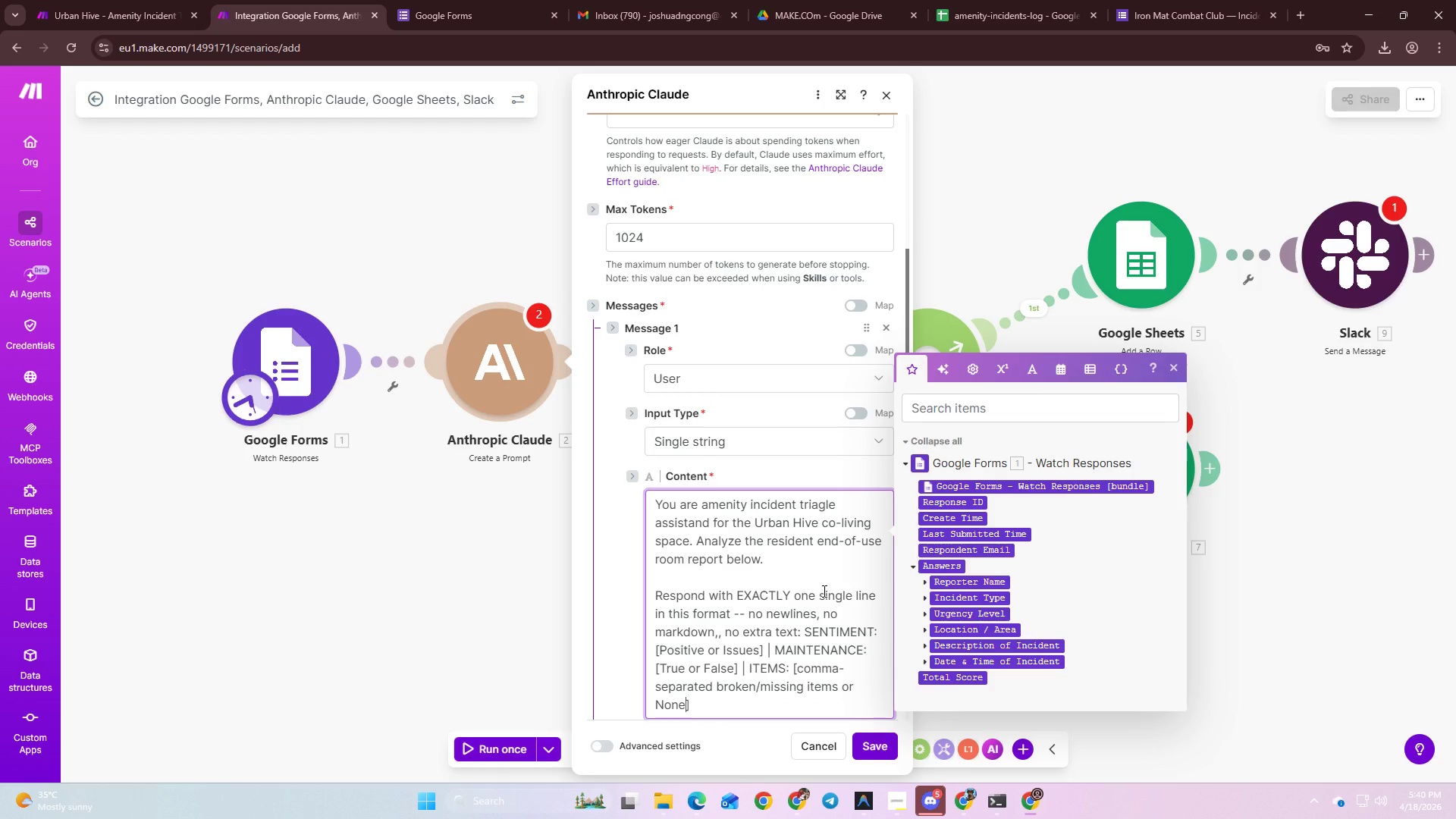 
key(ArrowRight)
 